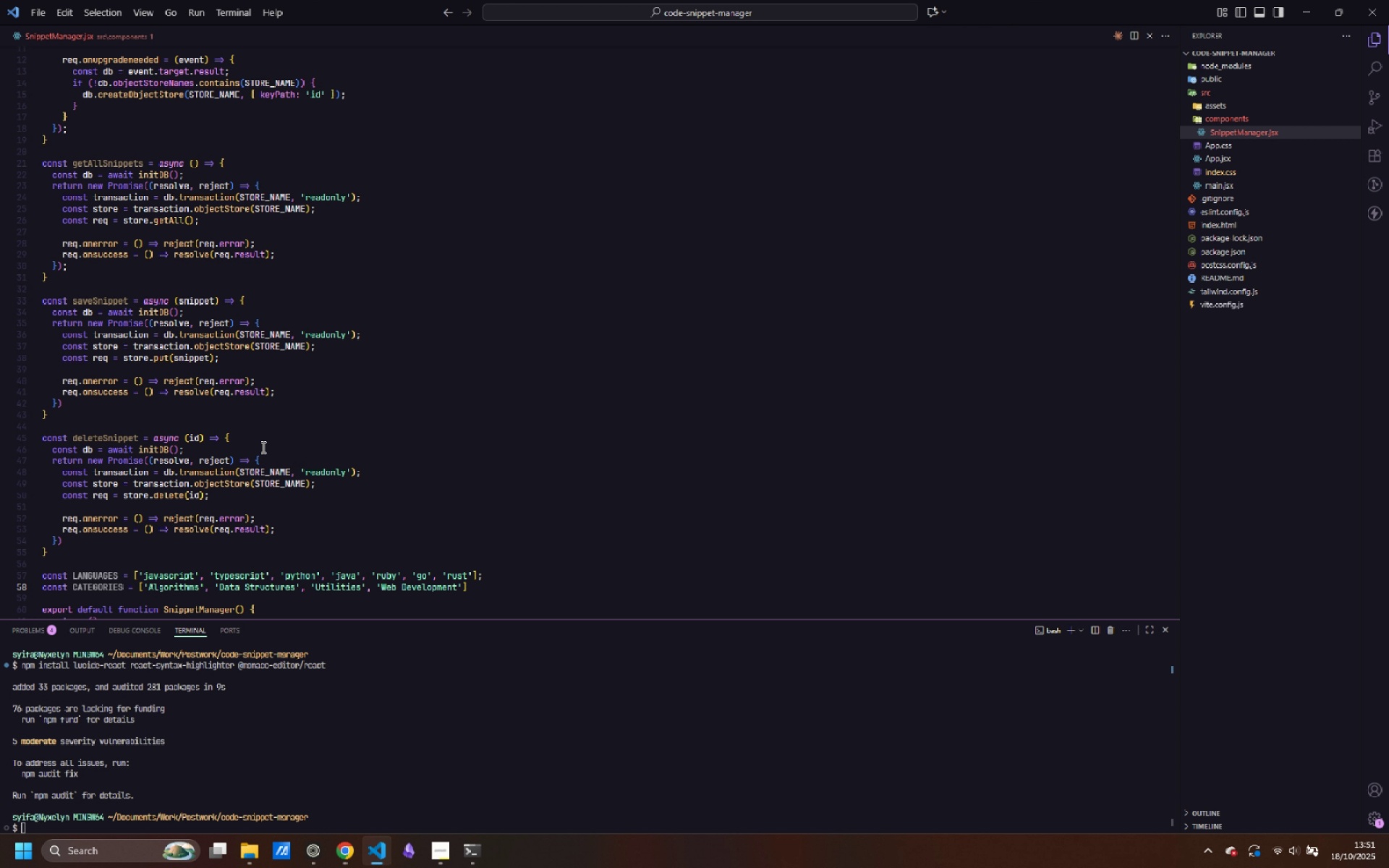 
key(ArrowRight)
 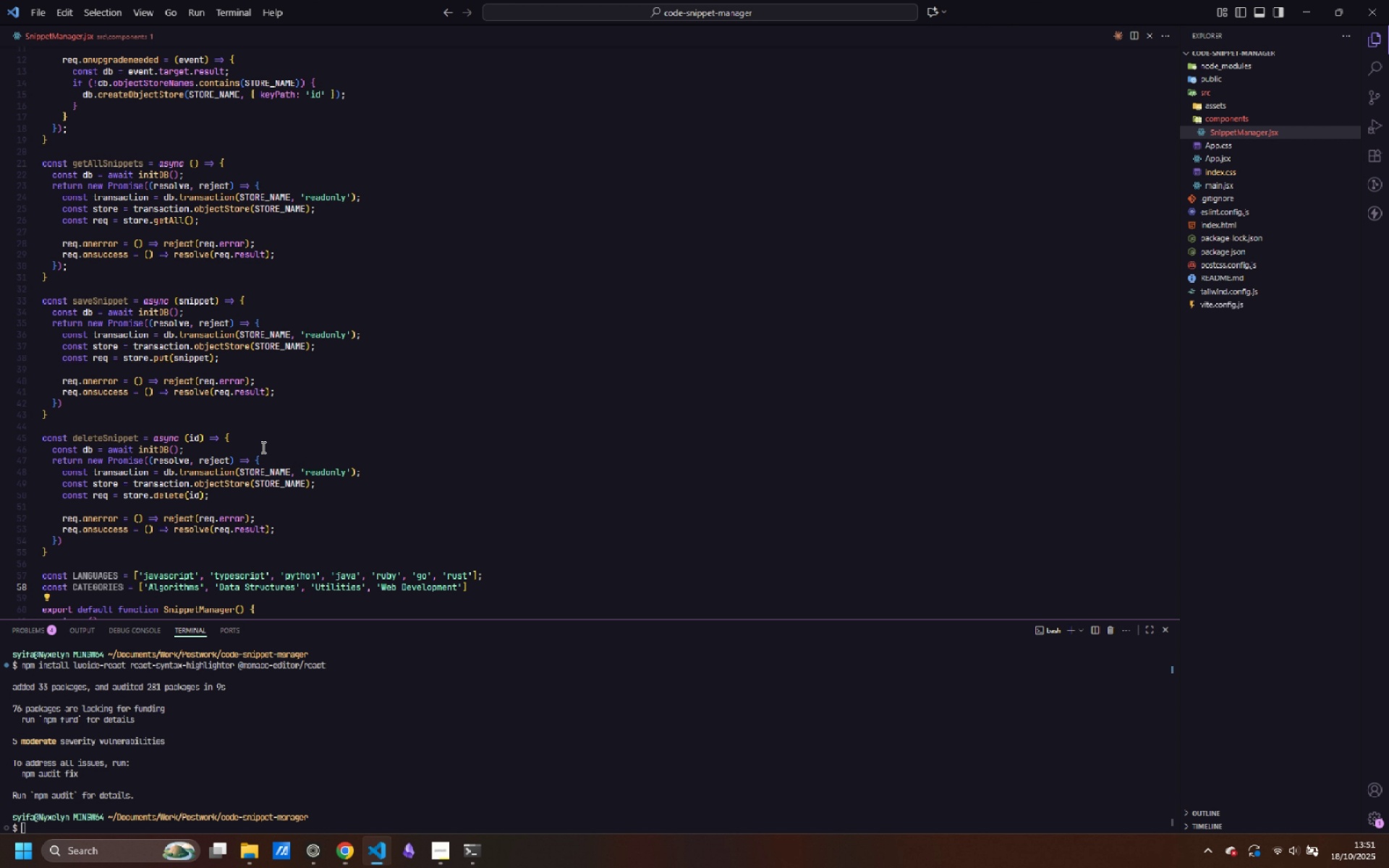 
type(, 'Database)
 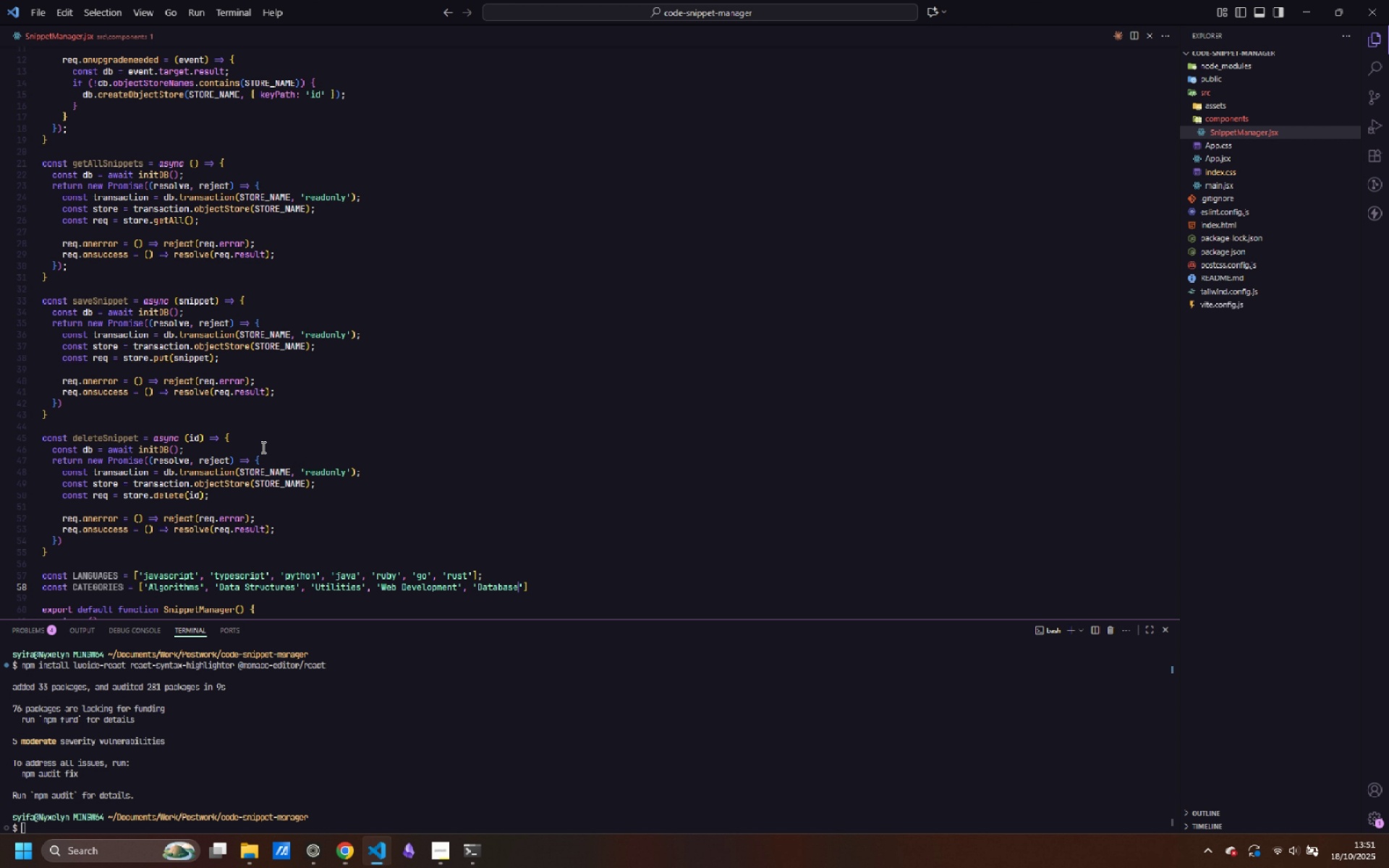 
key(ArrowRight)
 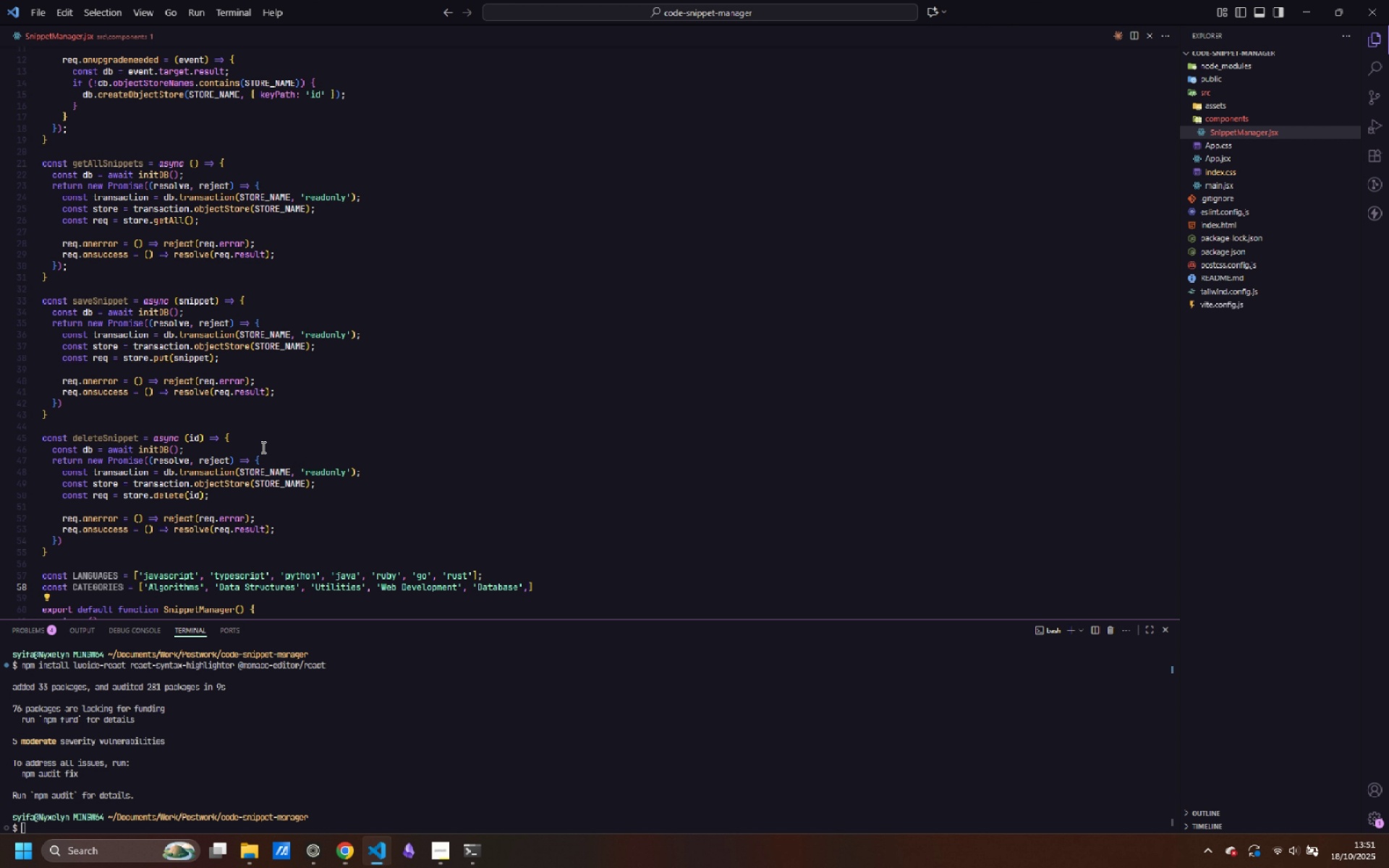 
type(, 'TEs)
key(Backspace)
key(Backspace)
type(esting)
 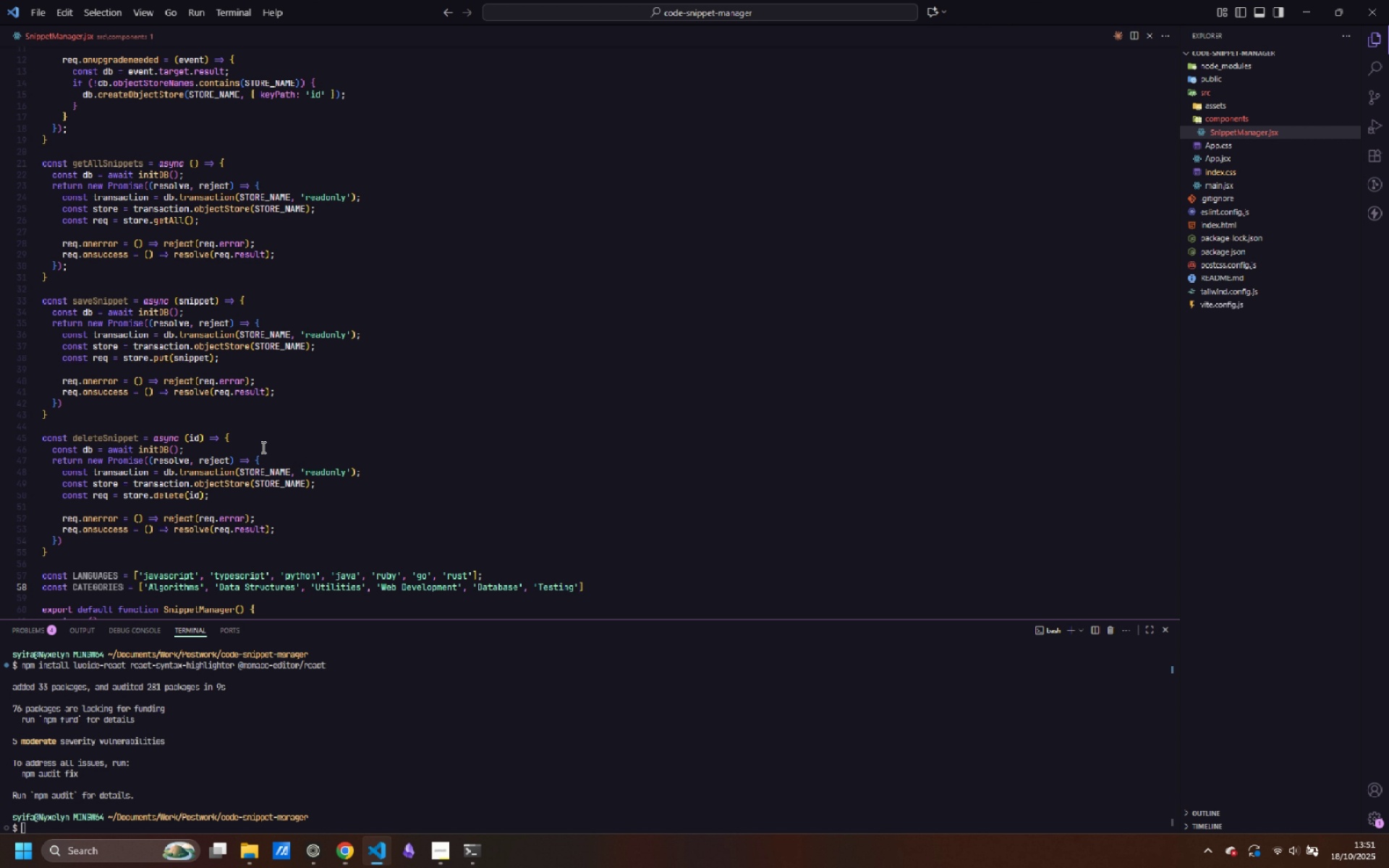 
 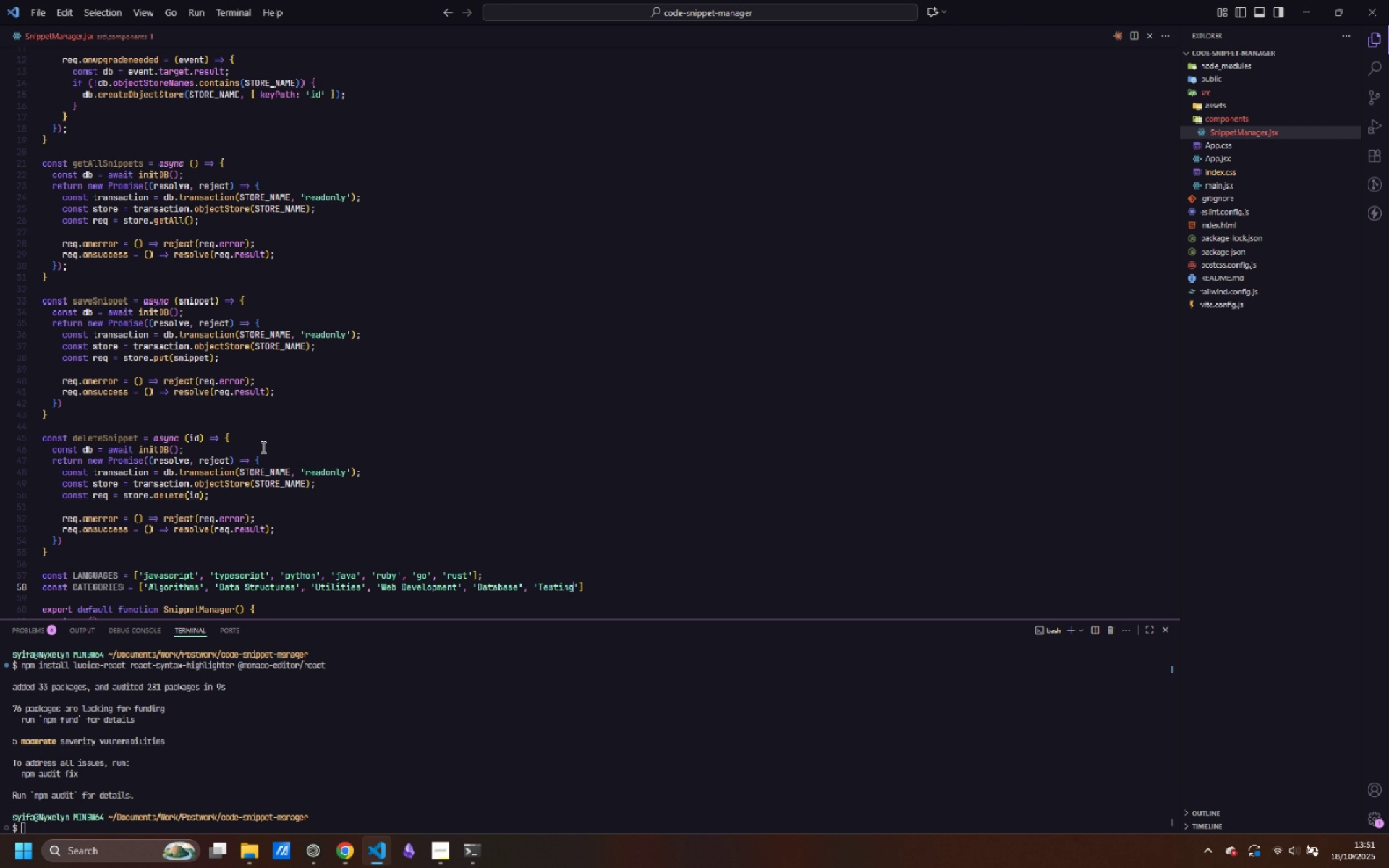 
key(ArrowRight)
 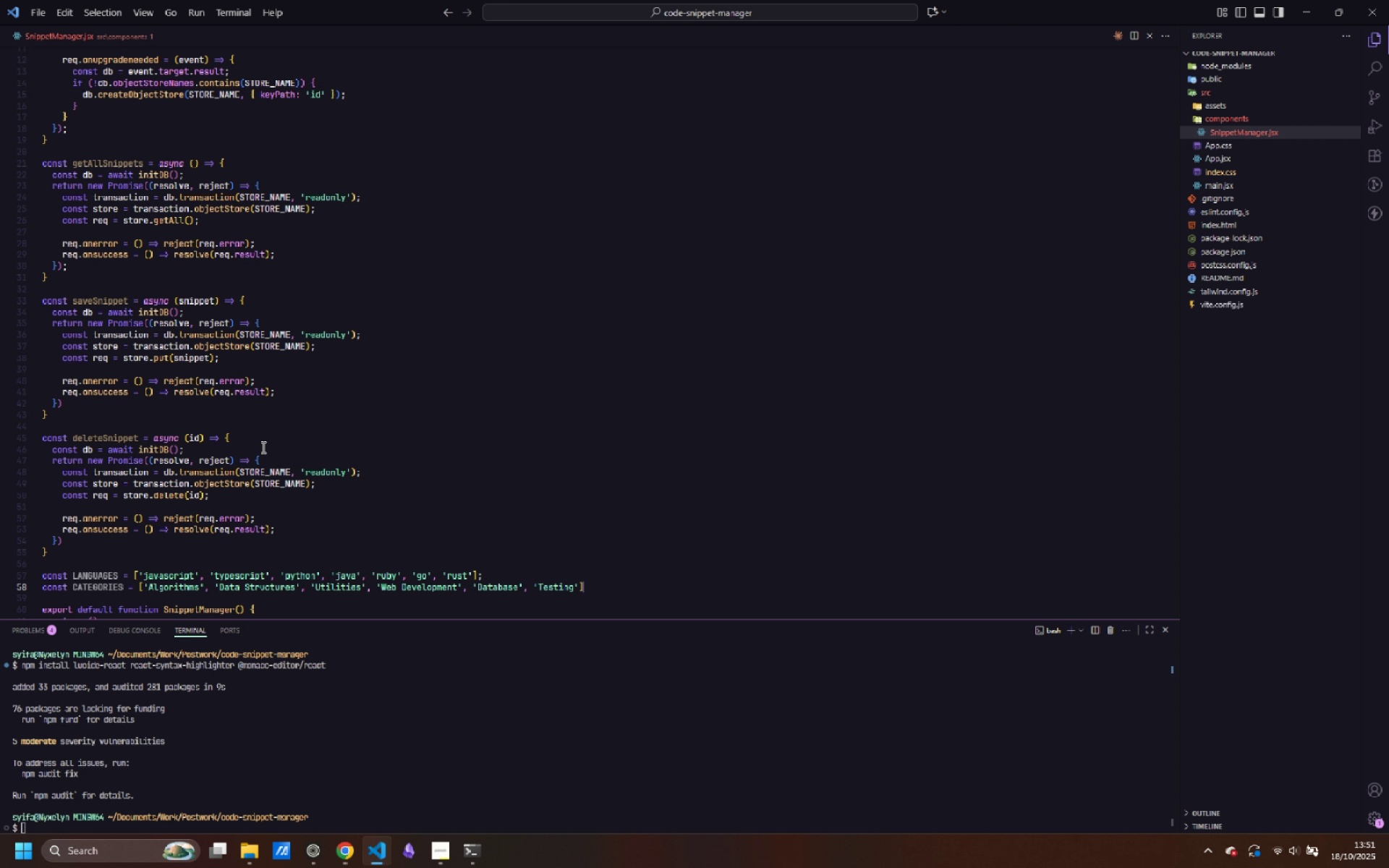 
key(ArrowRight)
 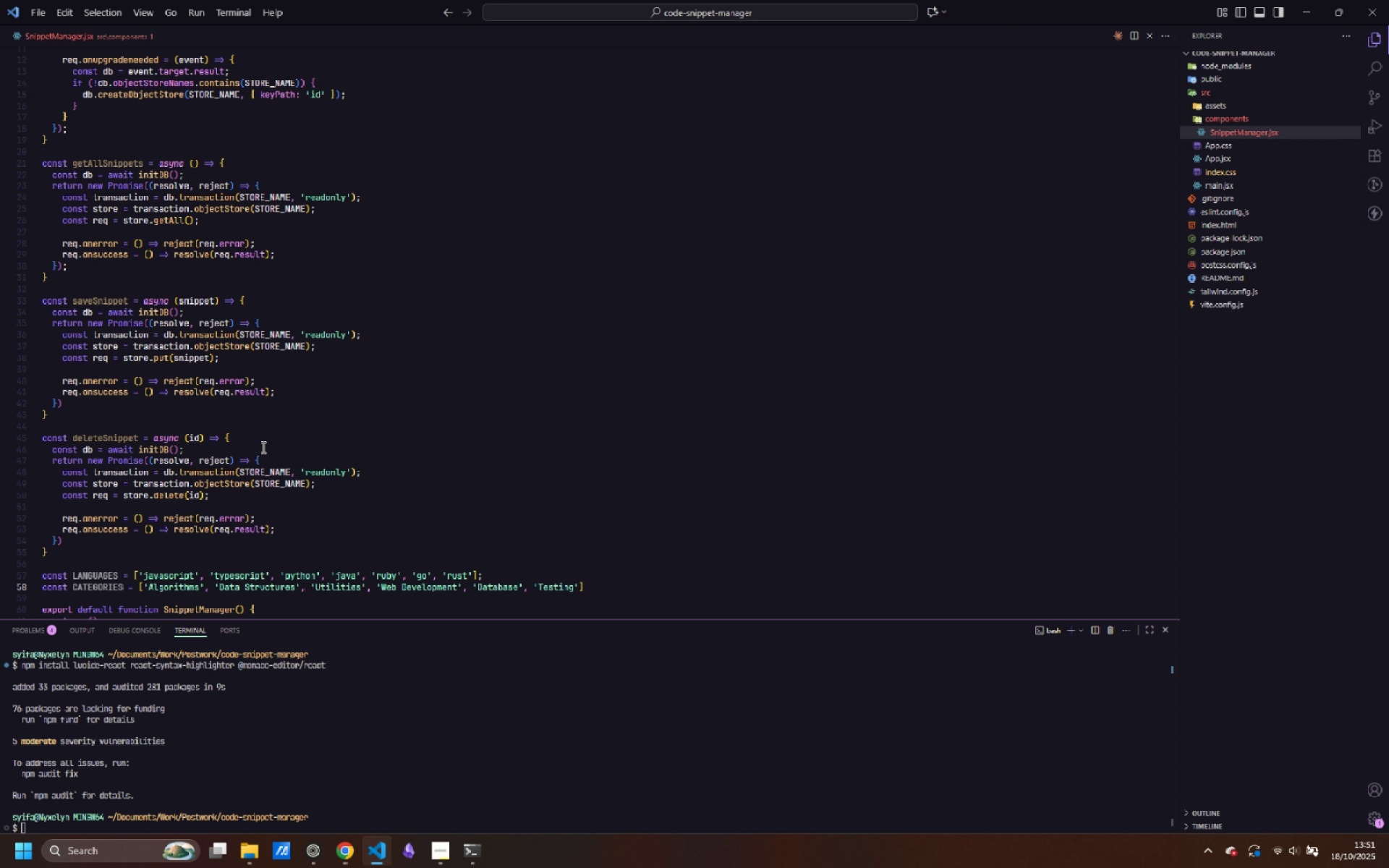 
key(Semicolon)
 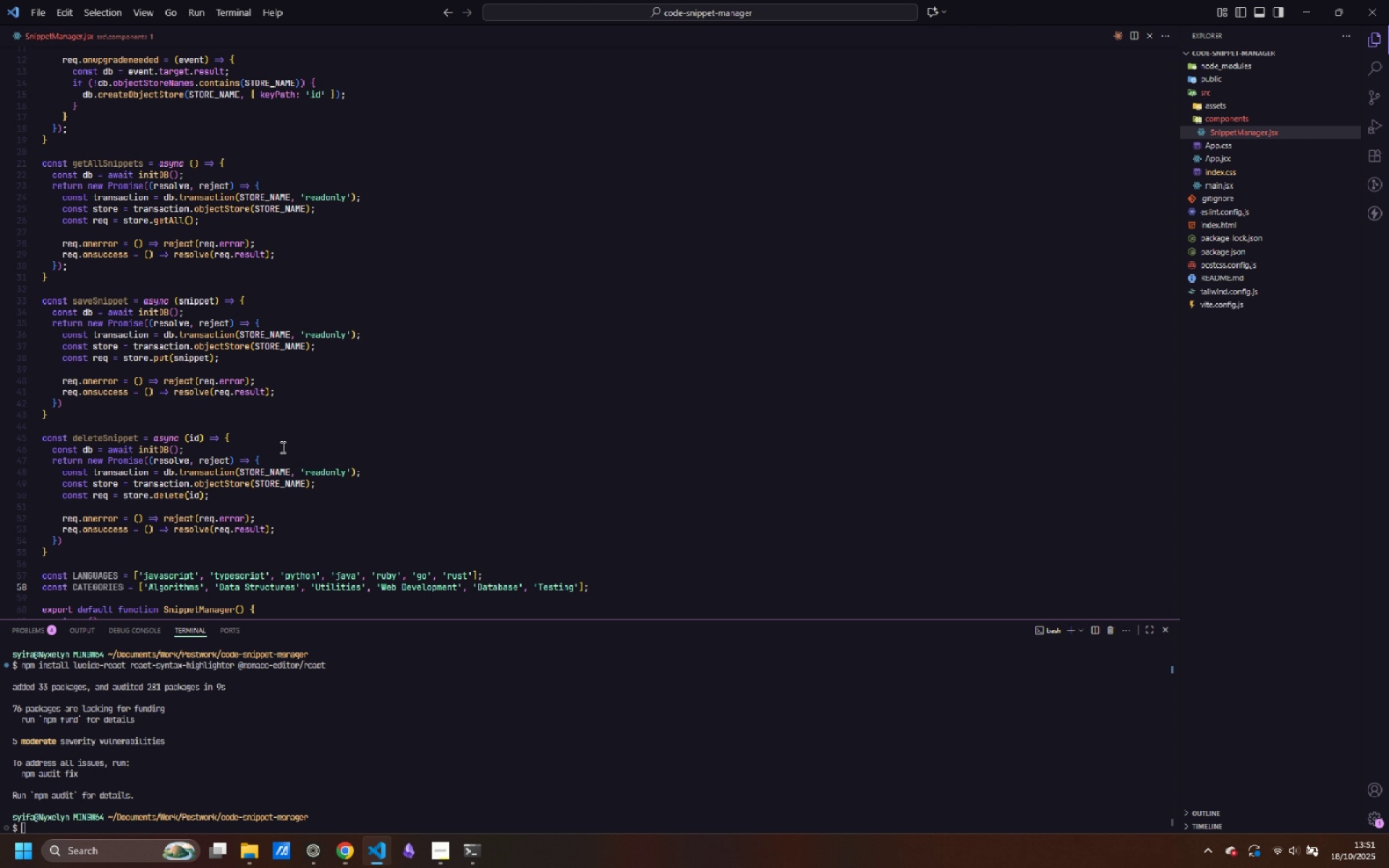 
scroll: coordinate [387, 447], scroll_direction: up, amount: 5.0
 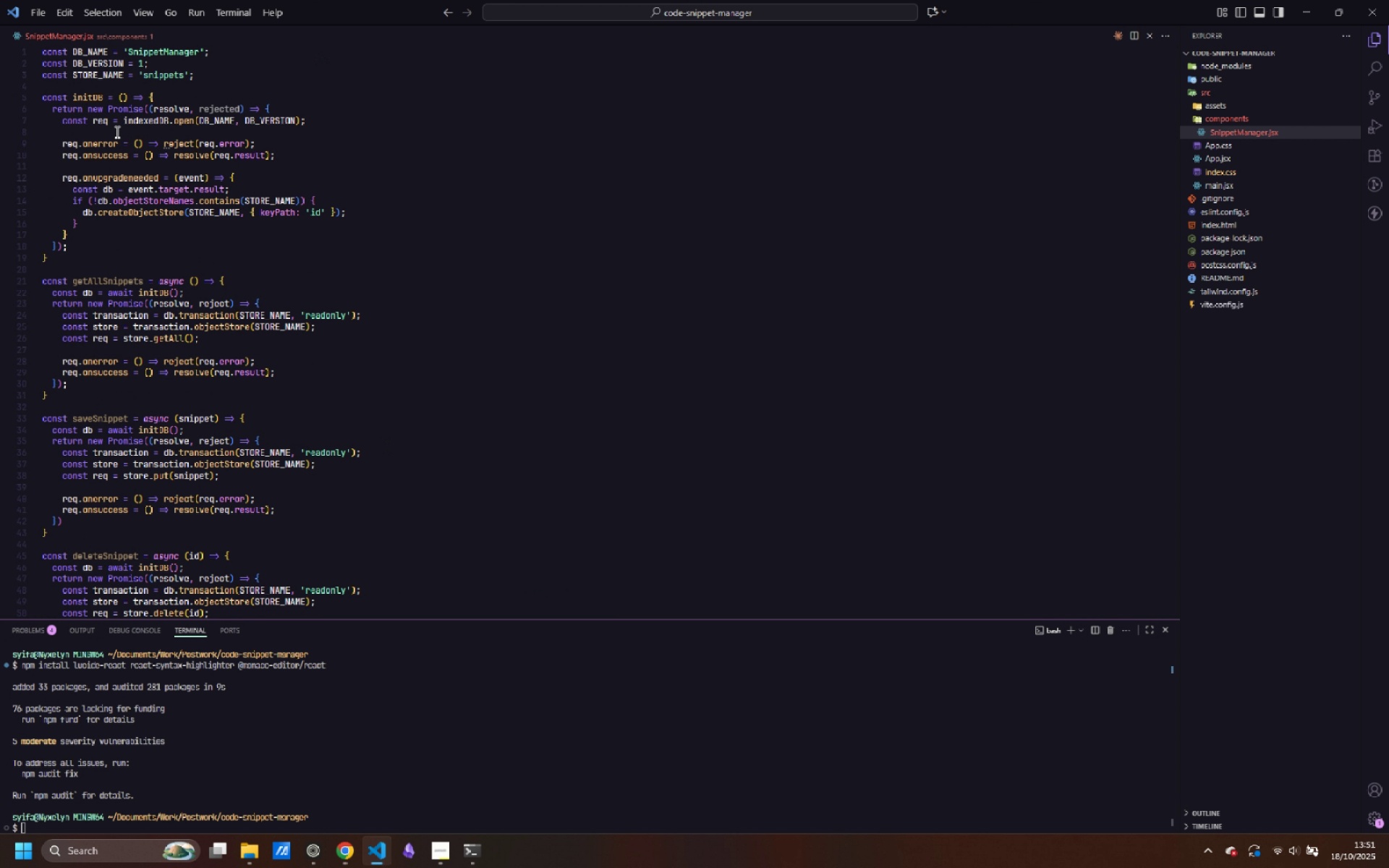 
left_click([119, 129])
 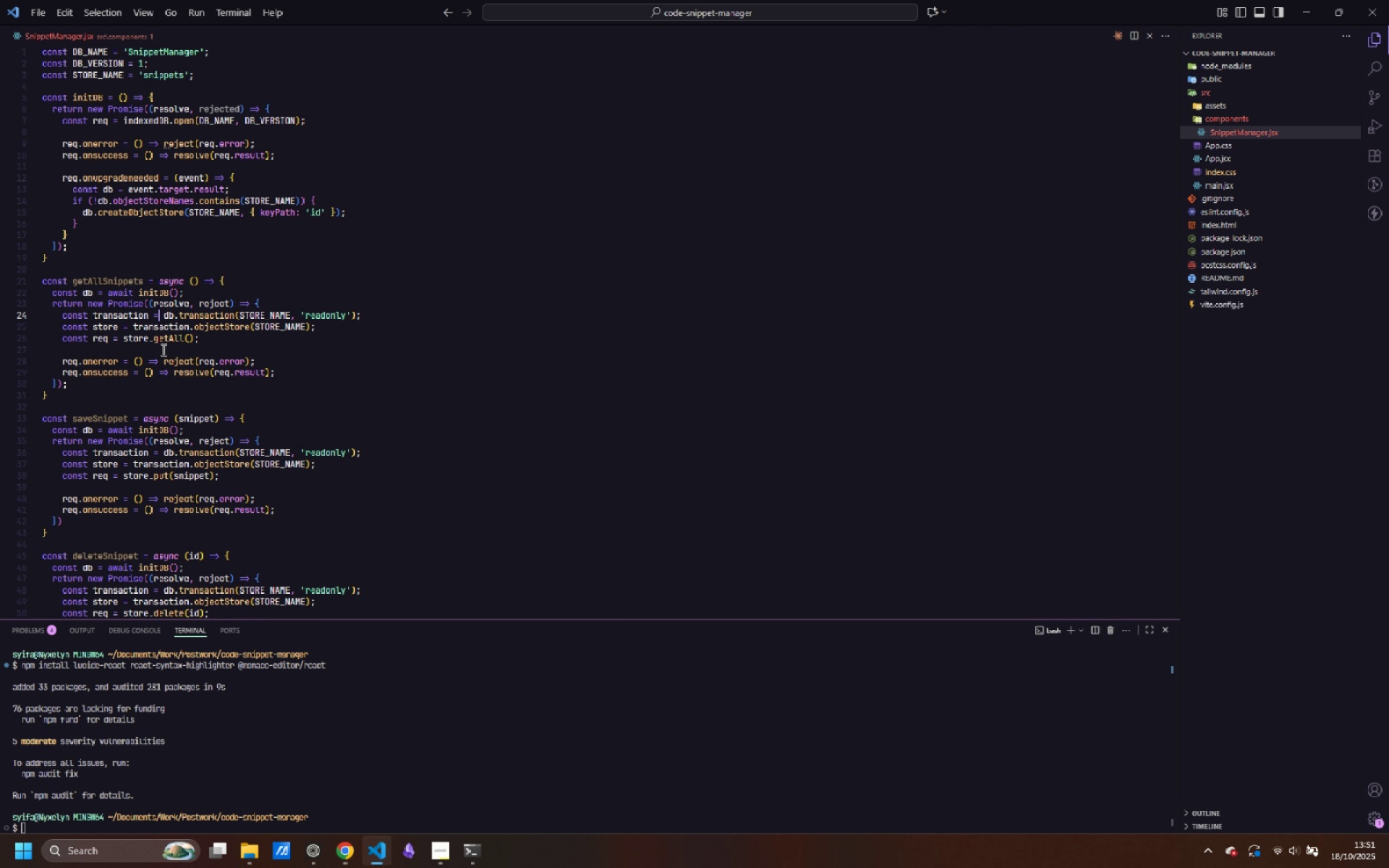 
double_click([145, 446])
 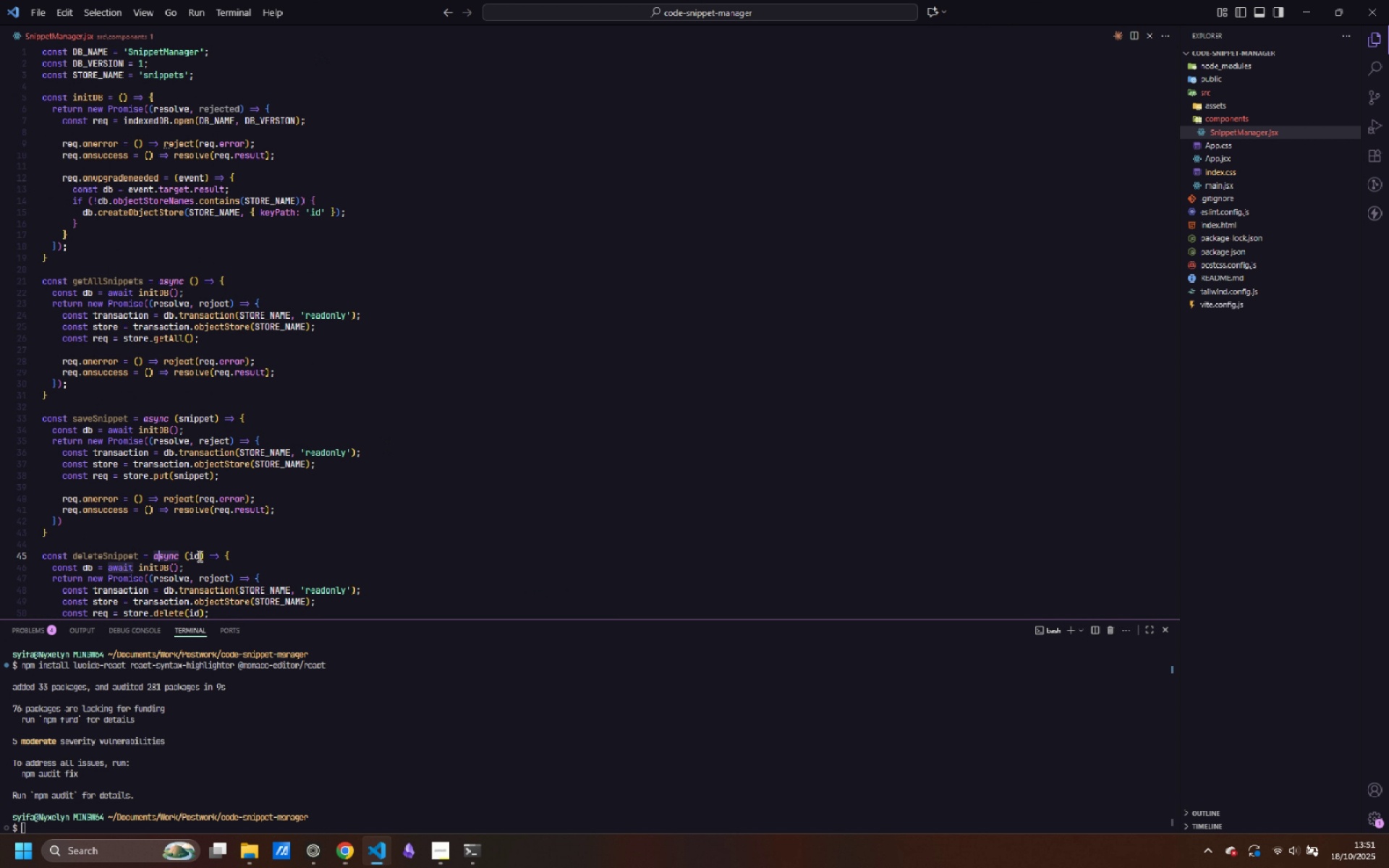 
scroll: coordinate [393, 495], scroll_direction: down, amount: 7.0
 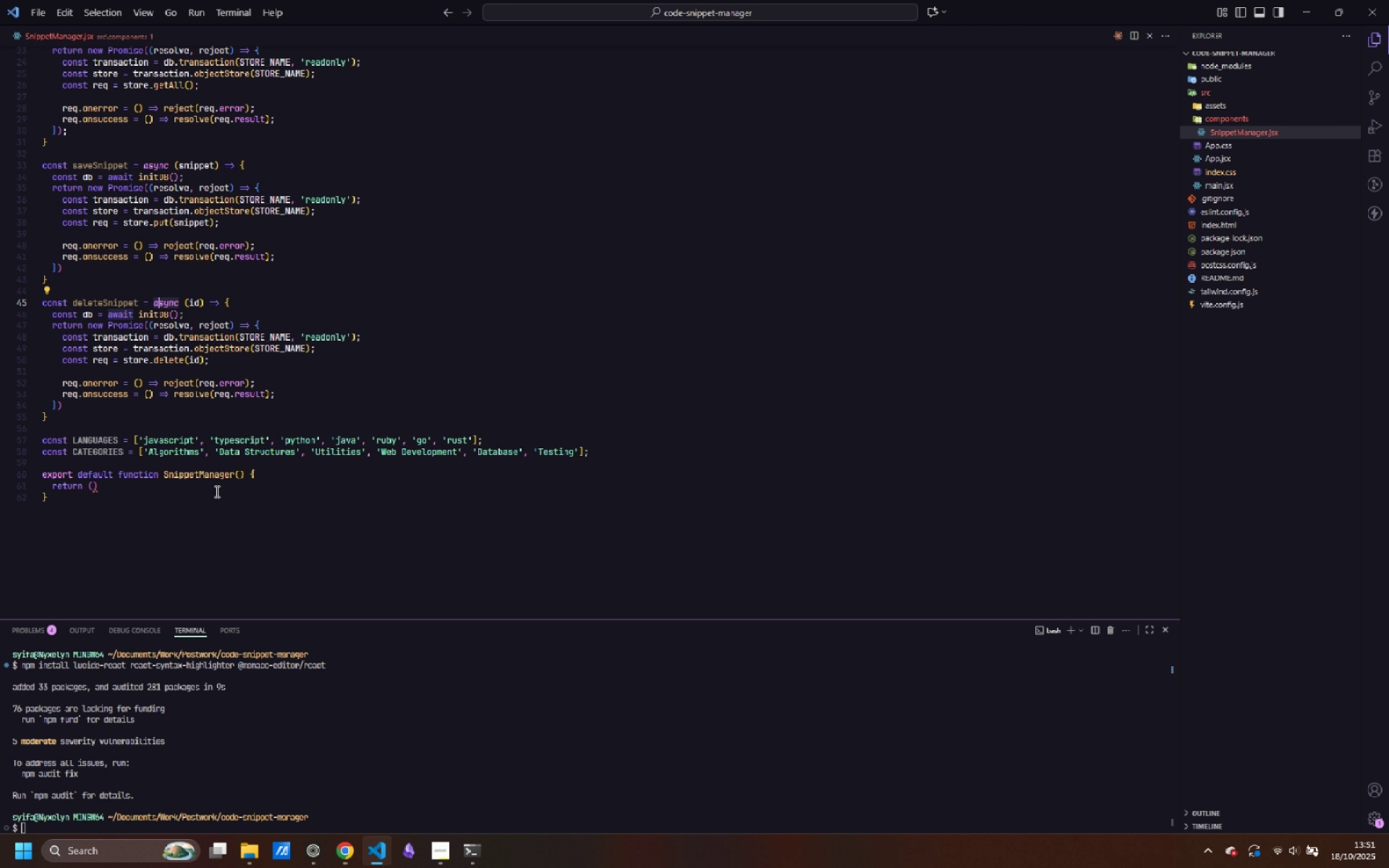 
left_click([177, 489])
 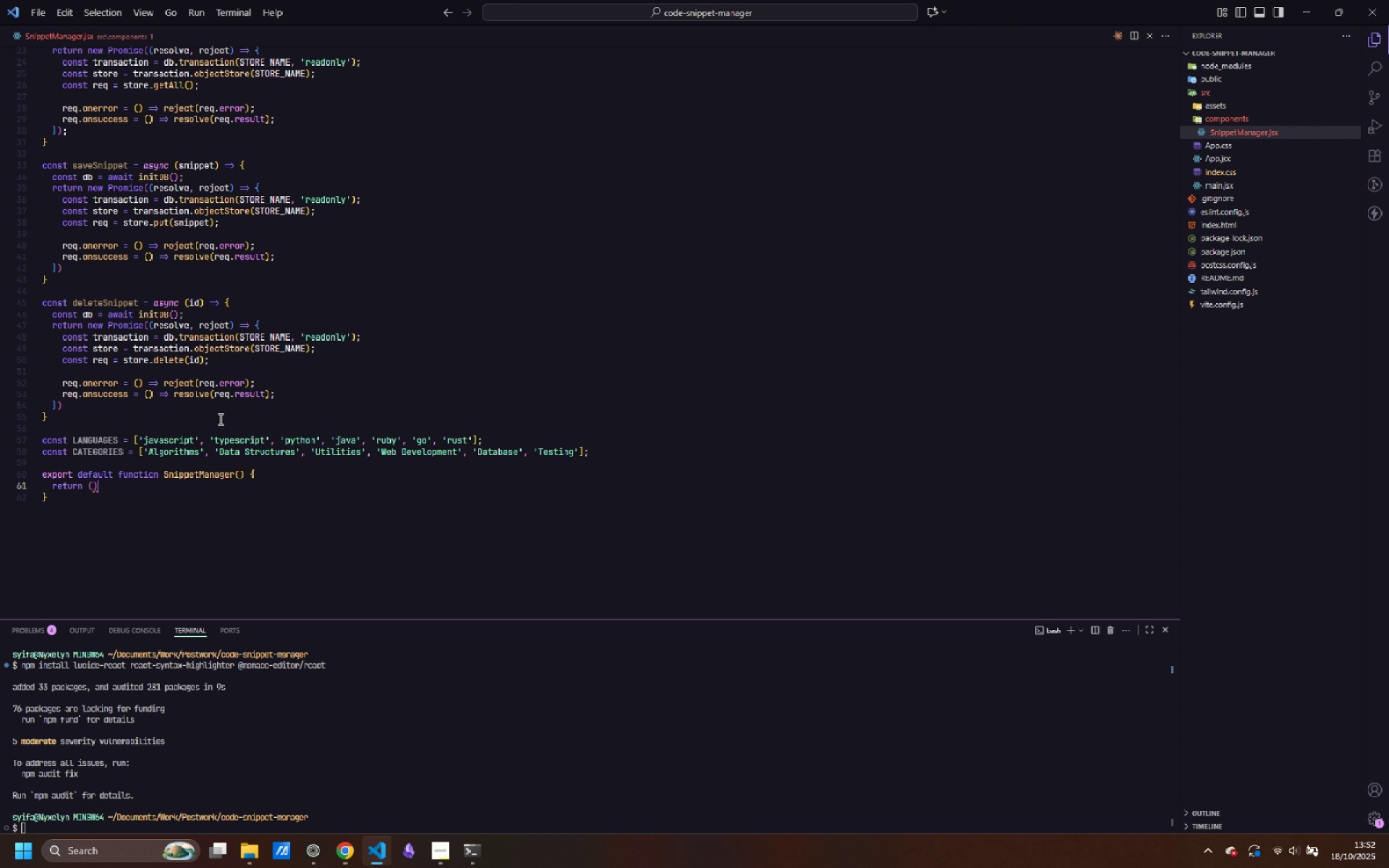 
wait(5.24)
 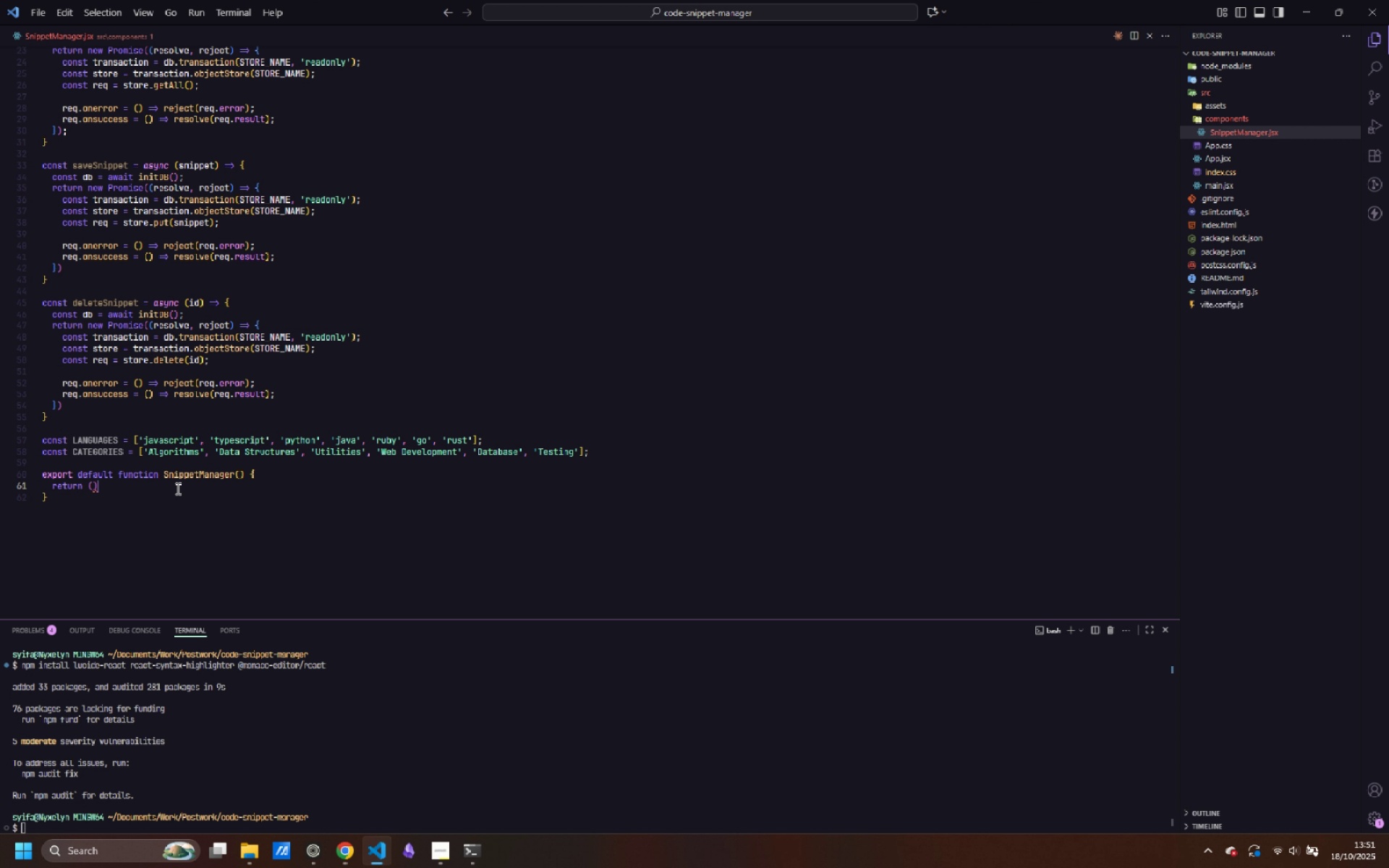 
left_click([297, 477])
 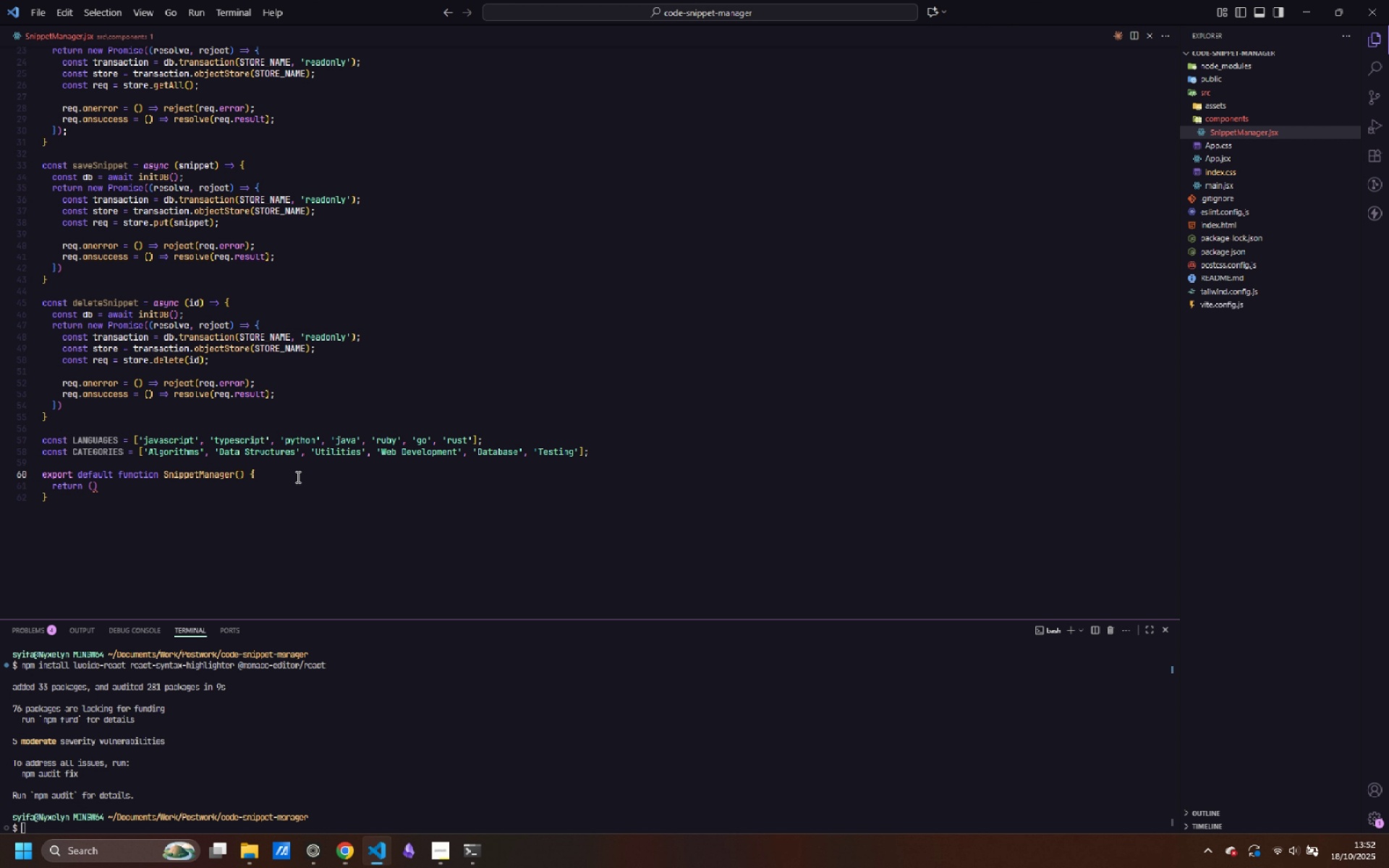 
key(Enter)
 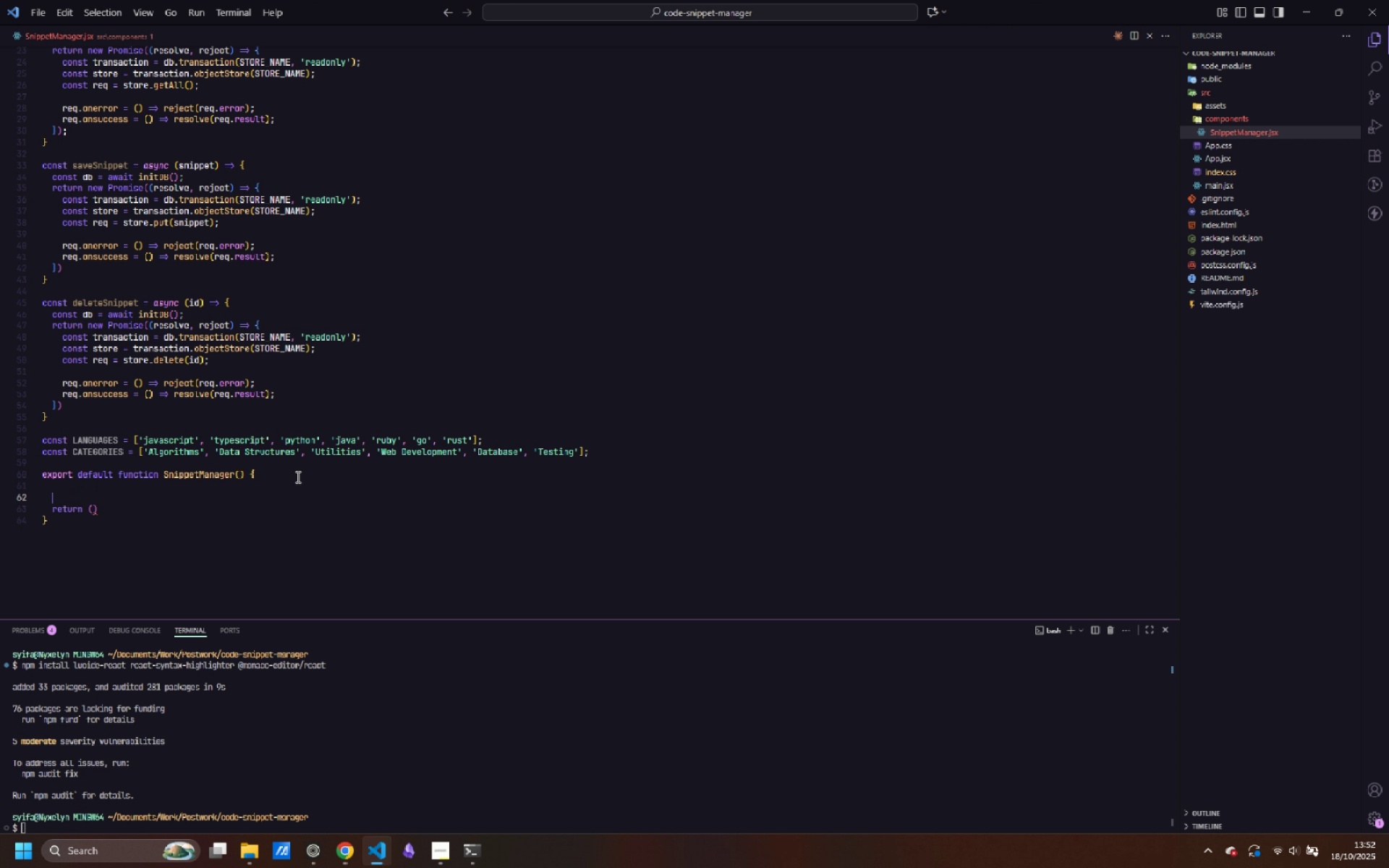 
key(Enter)
 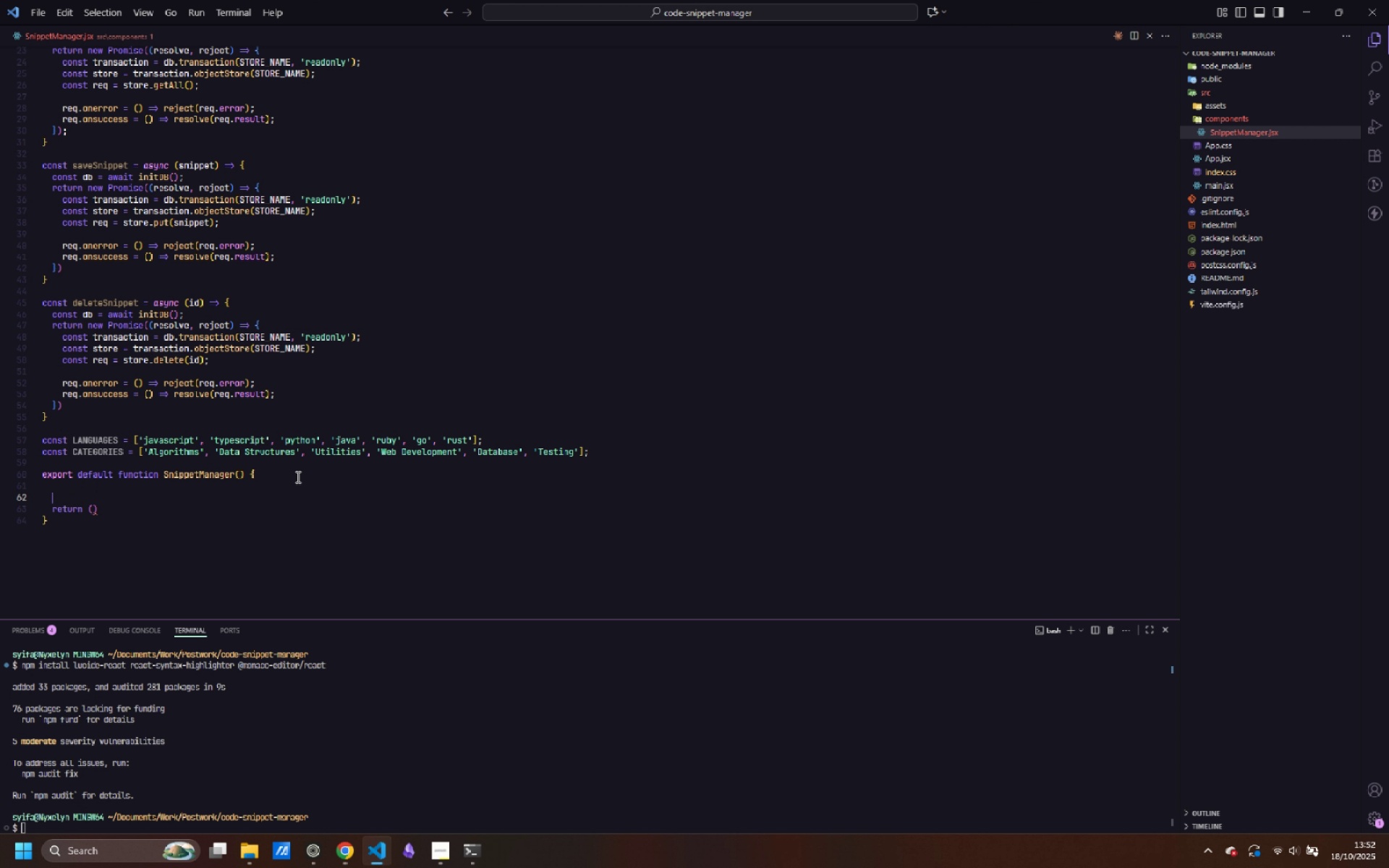 
key(ArrowUp)
 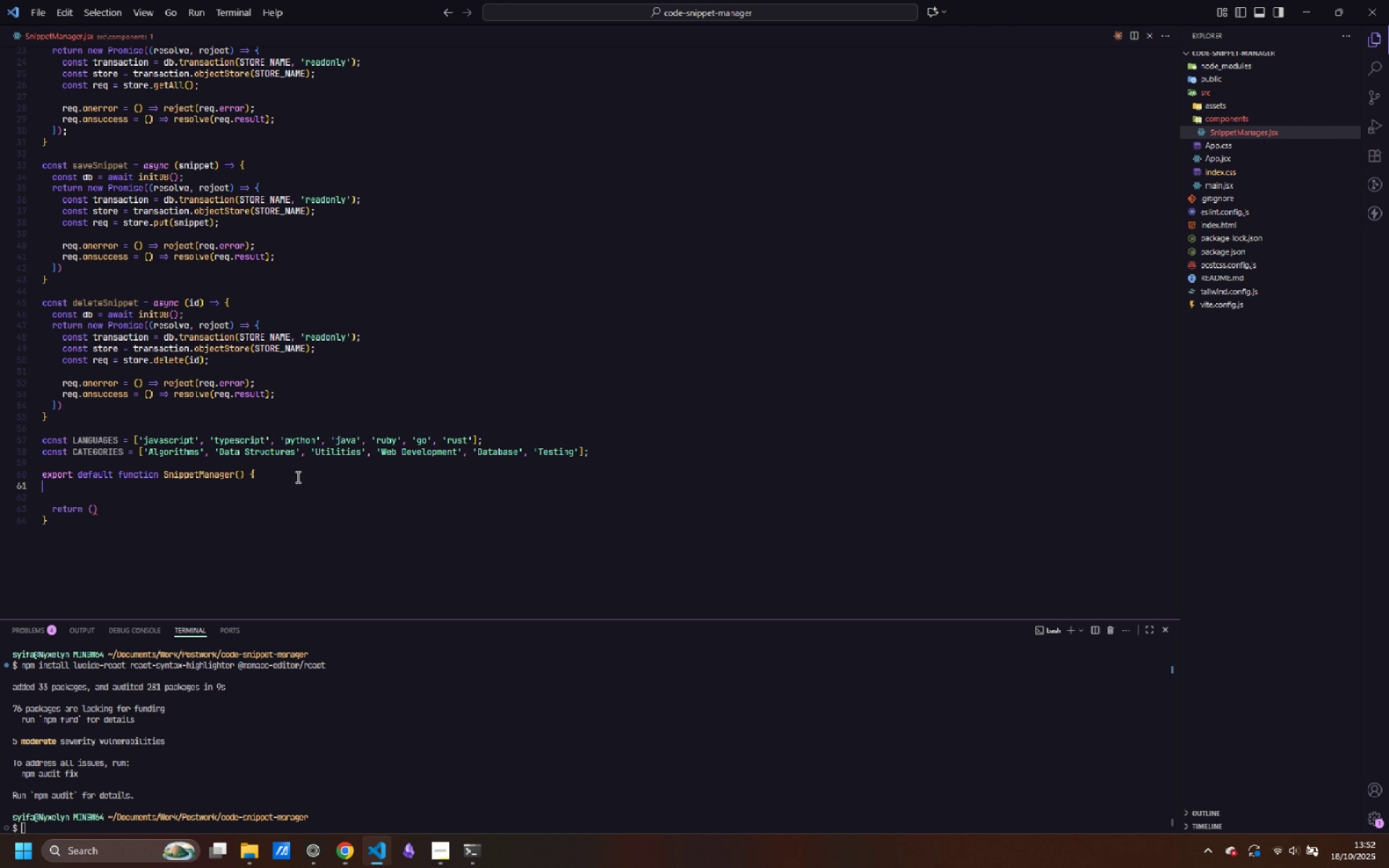 
key(Tab)
 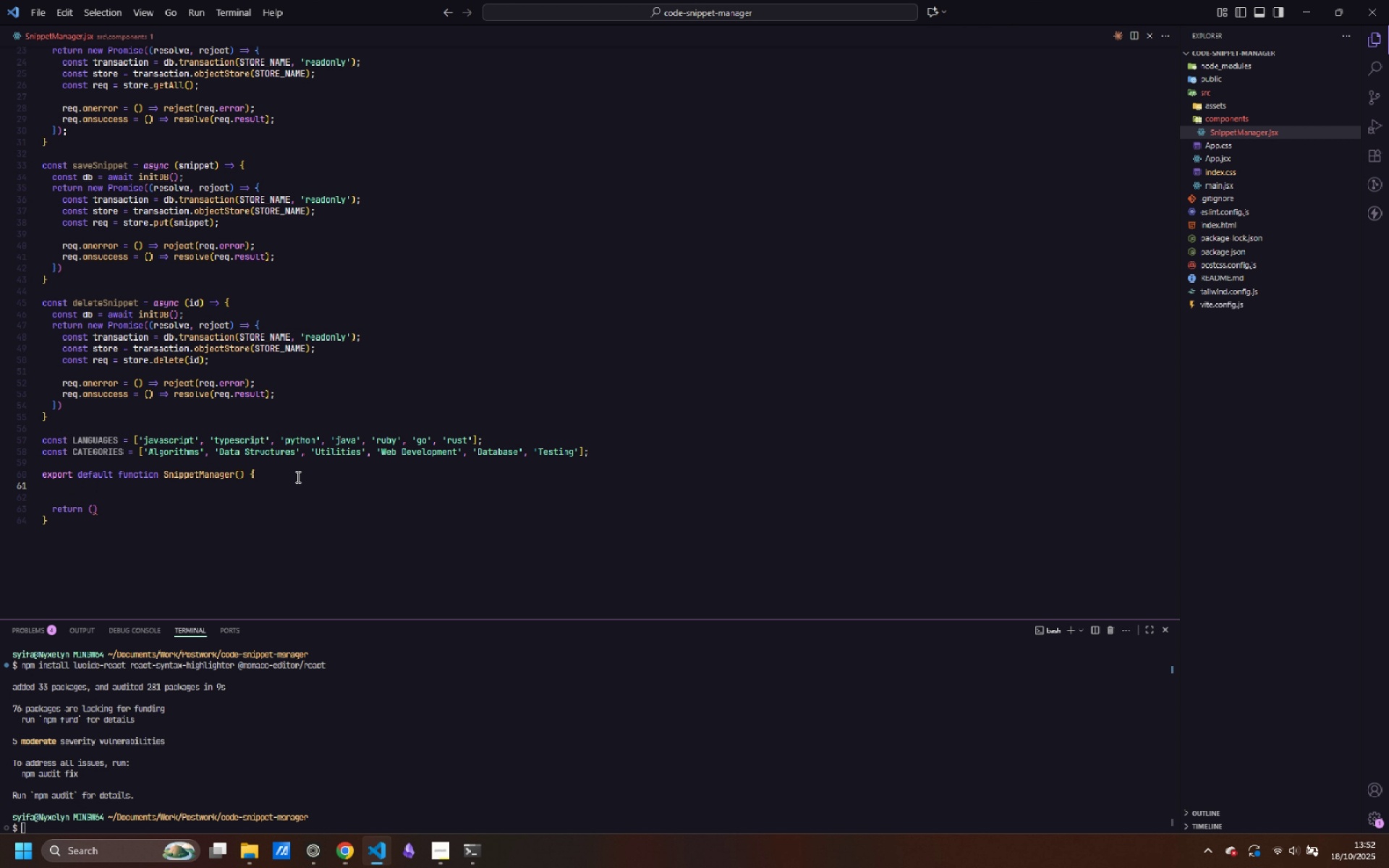 
key(Enter)
 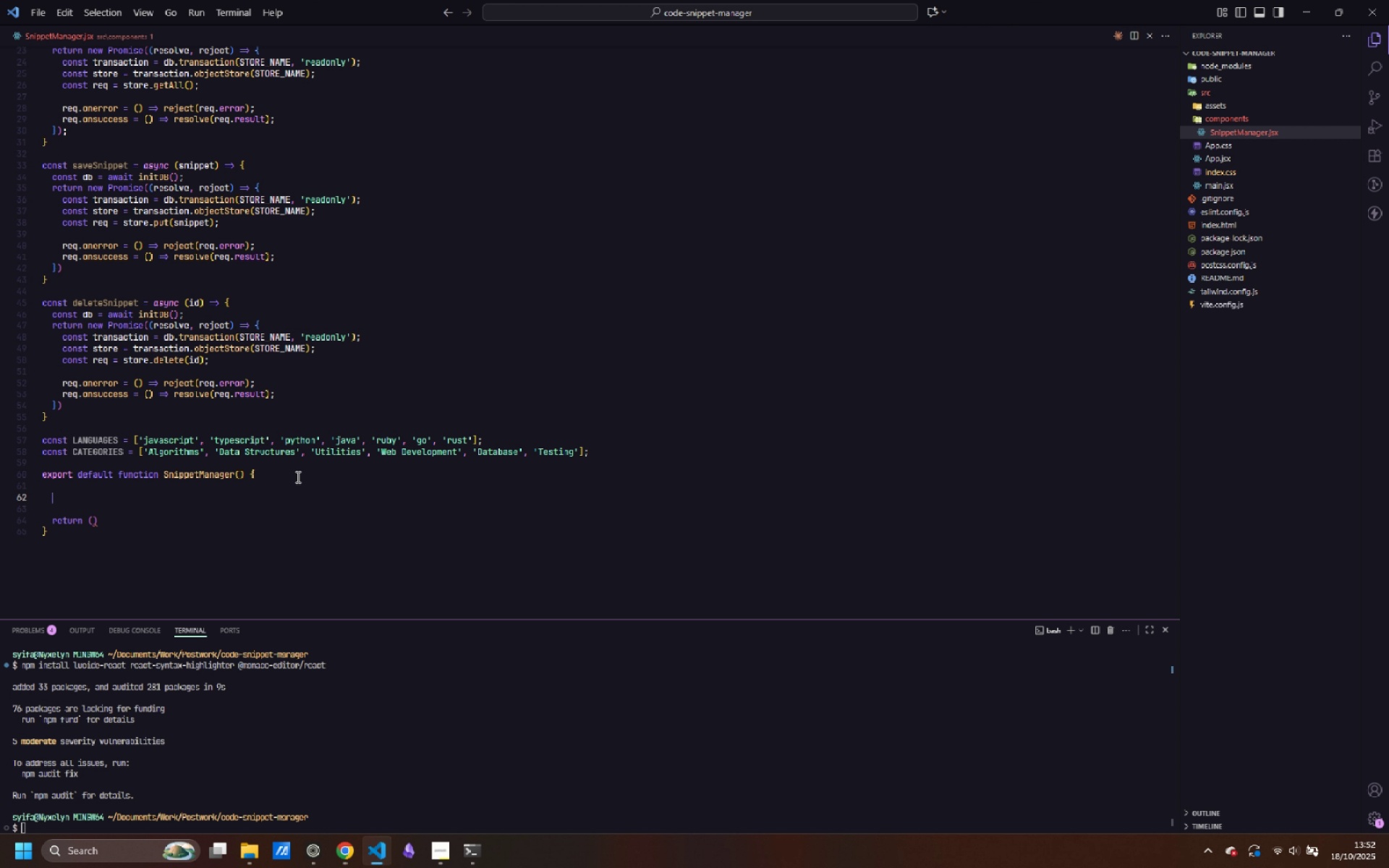 
type(const [snippets, setSnippets)
 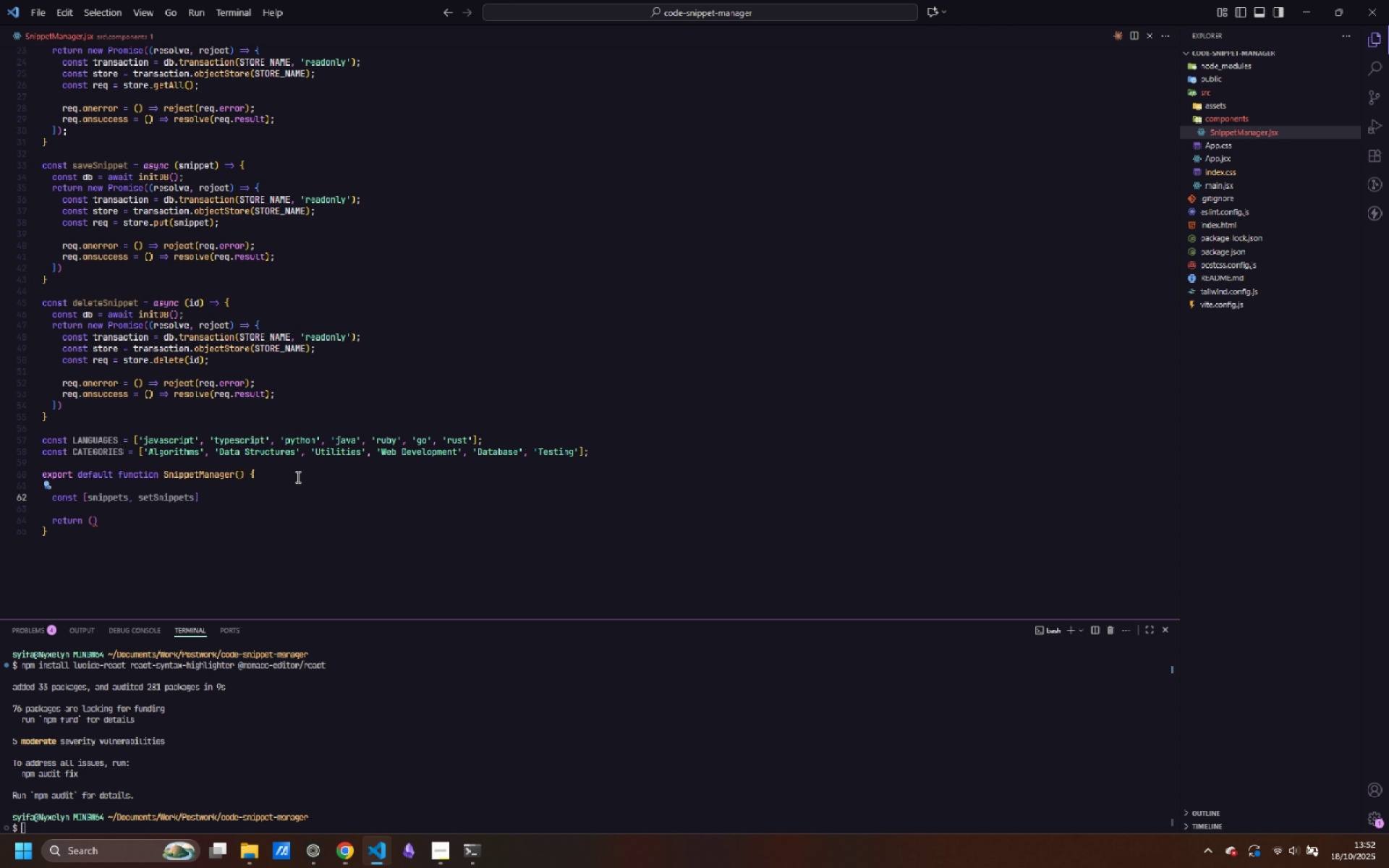 
key(ArrowRight)
 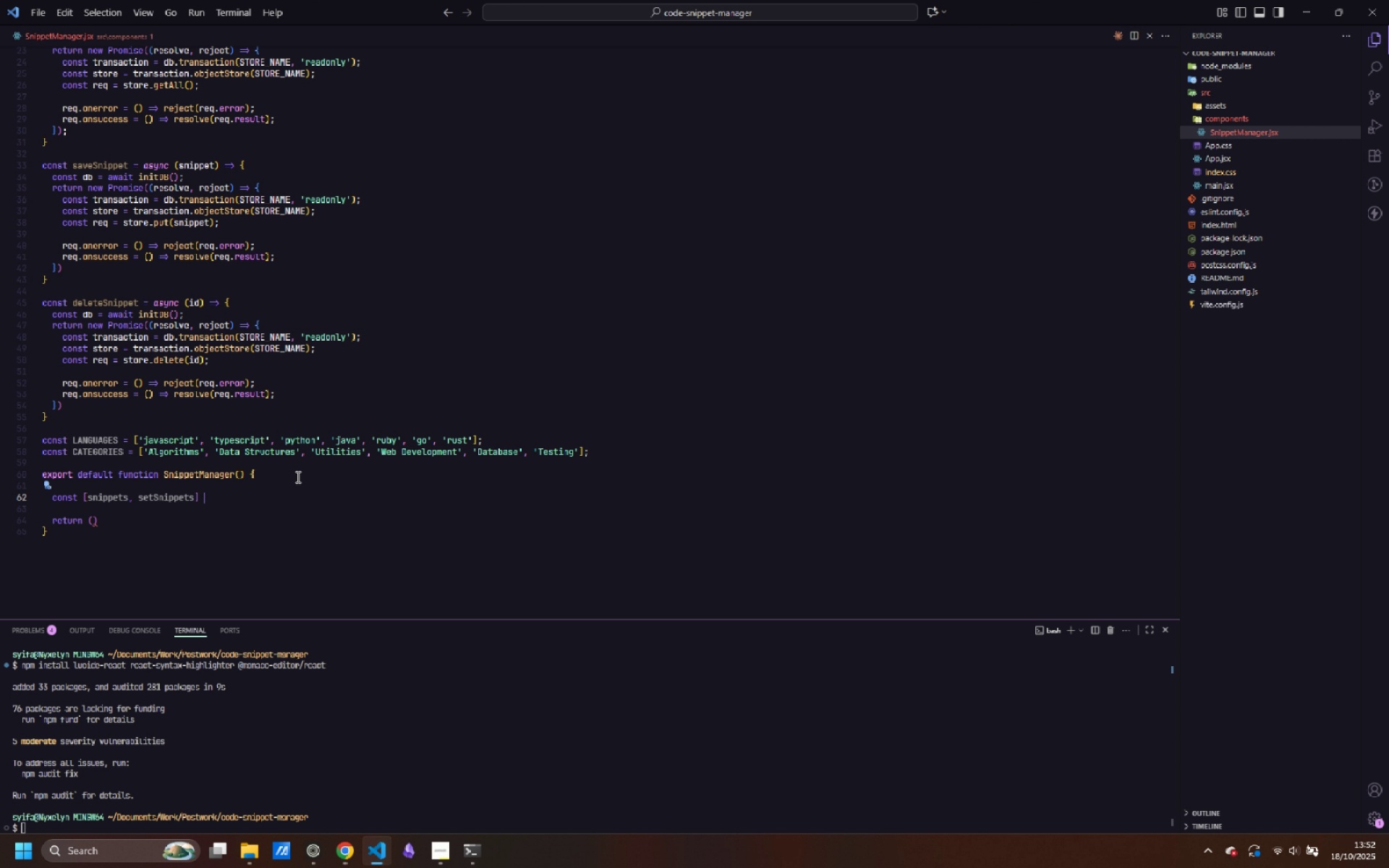 
type( = useState([)
 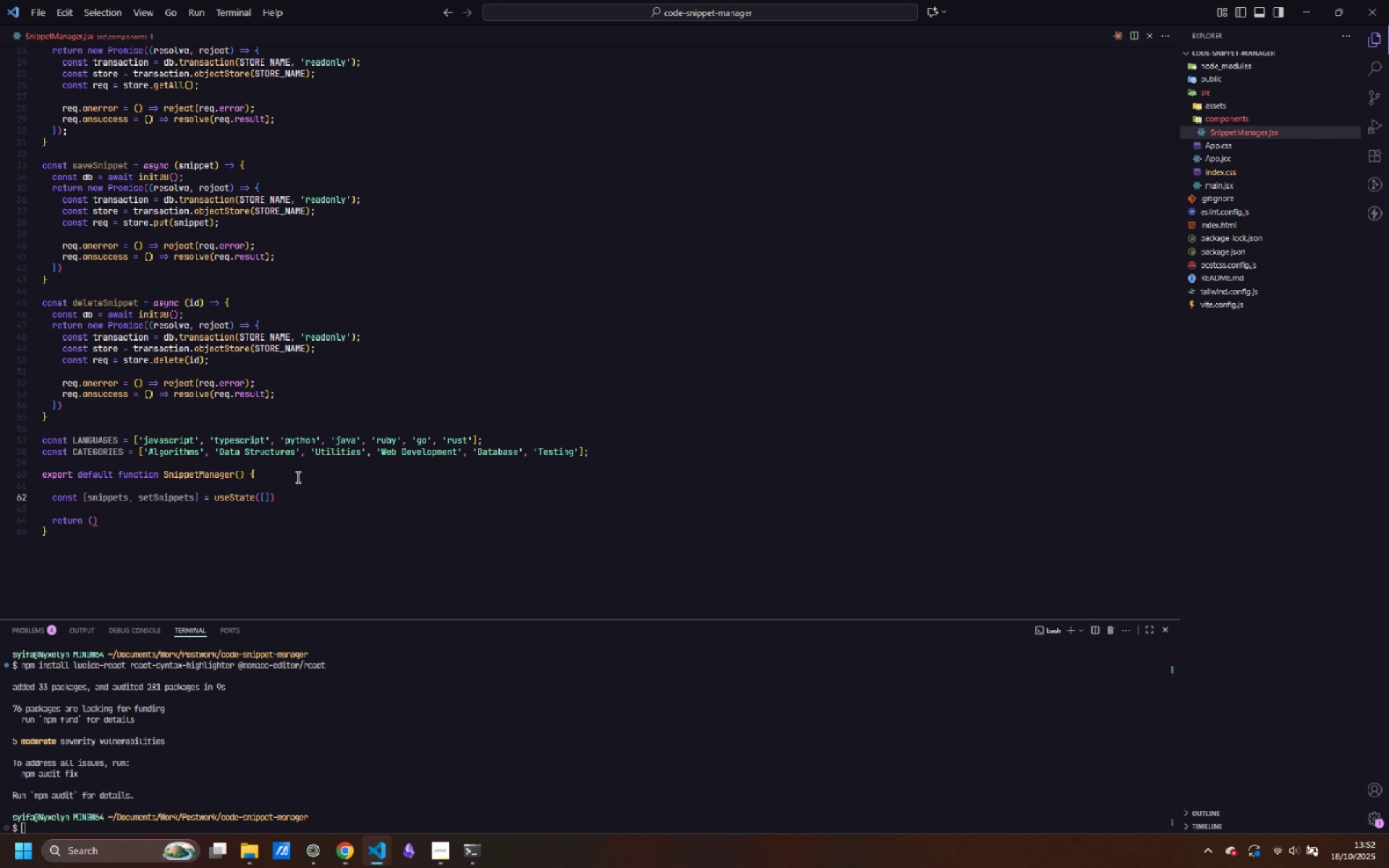 
key(ArrowRight)
 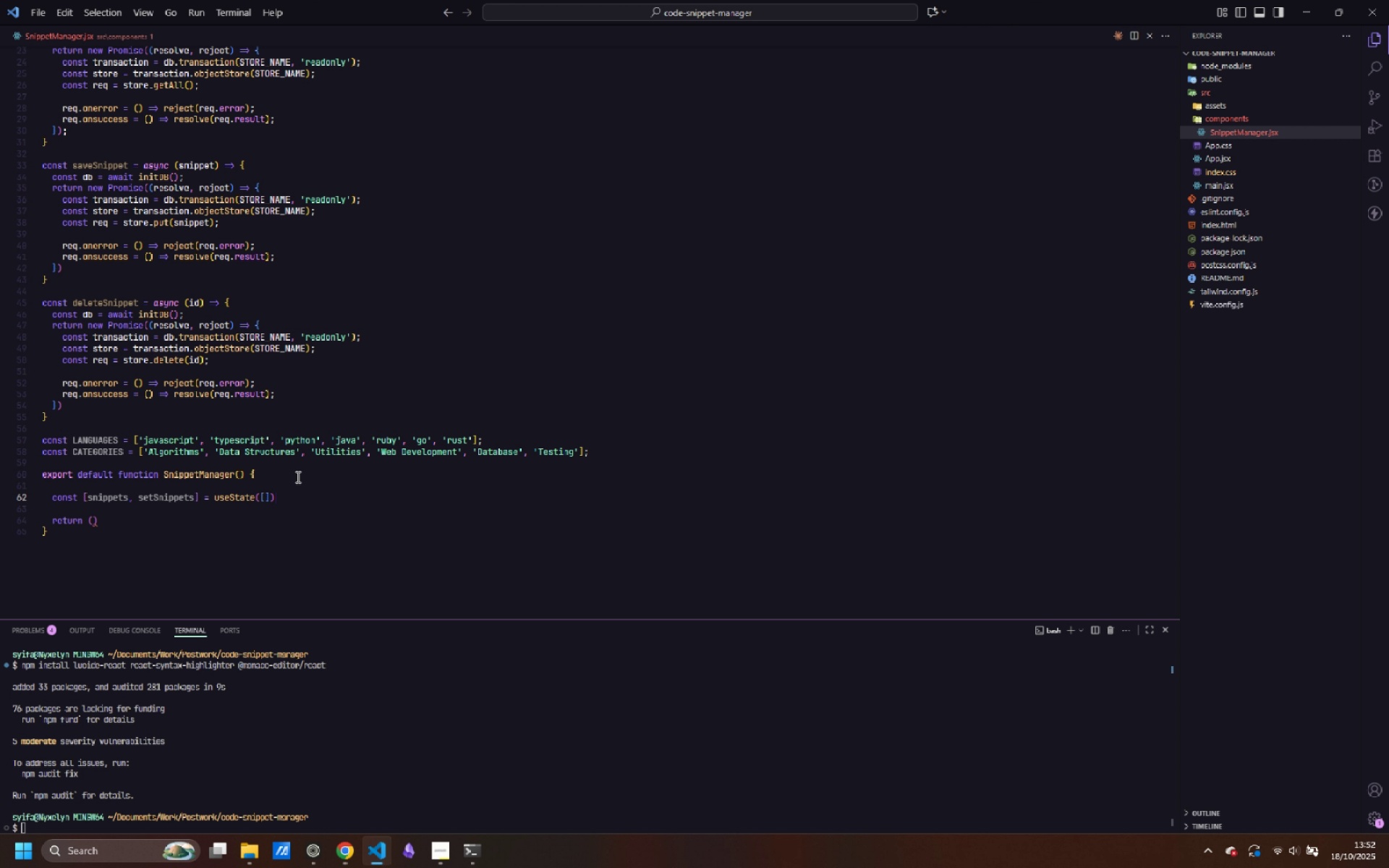 
key(ArrowRight)
 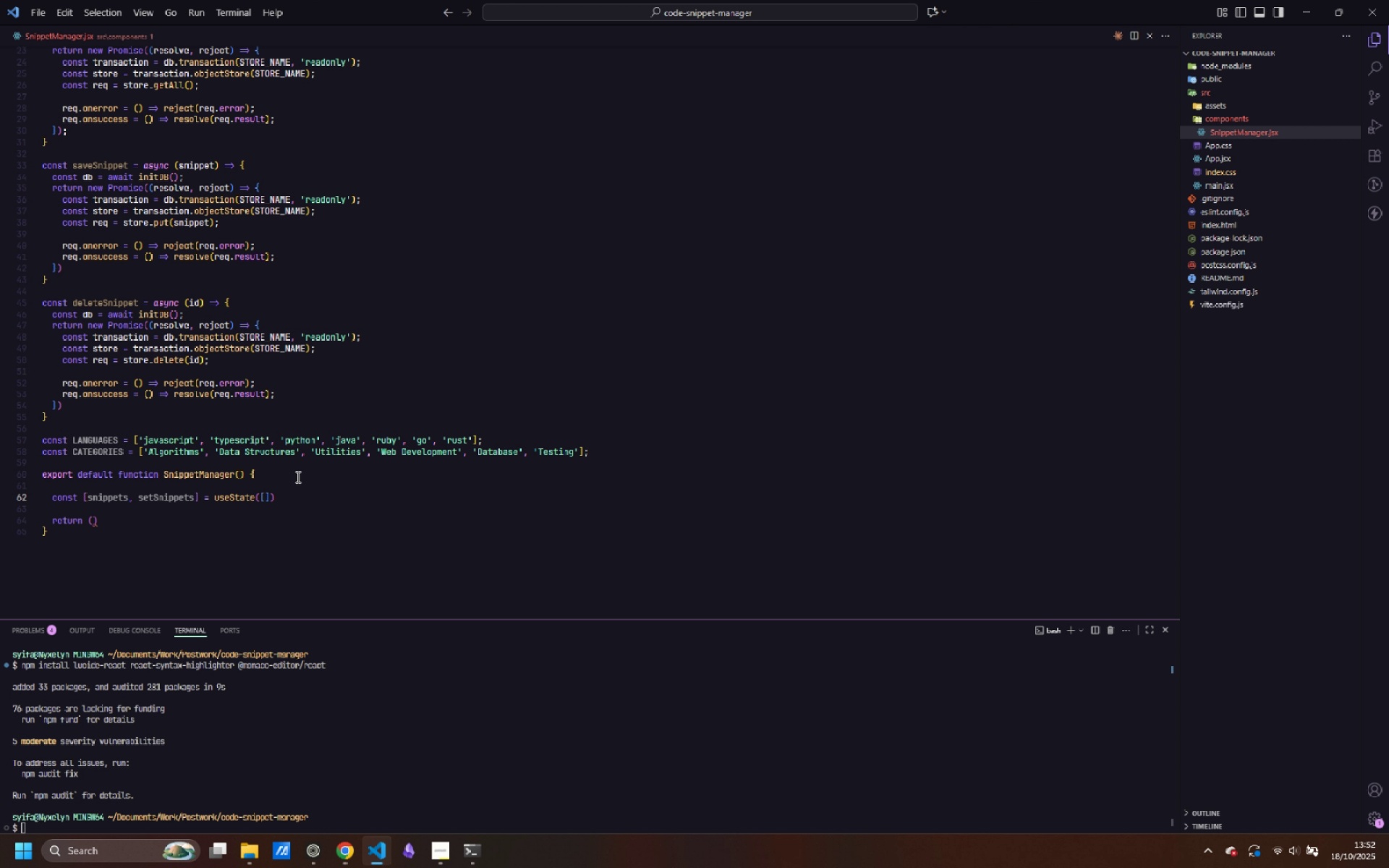 
key(Semicolon)
 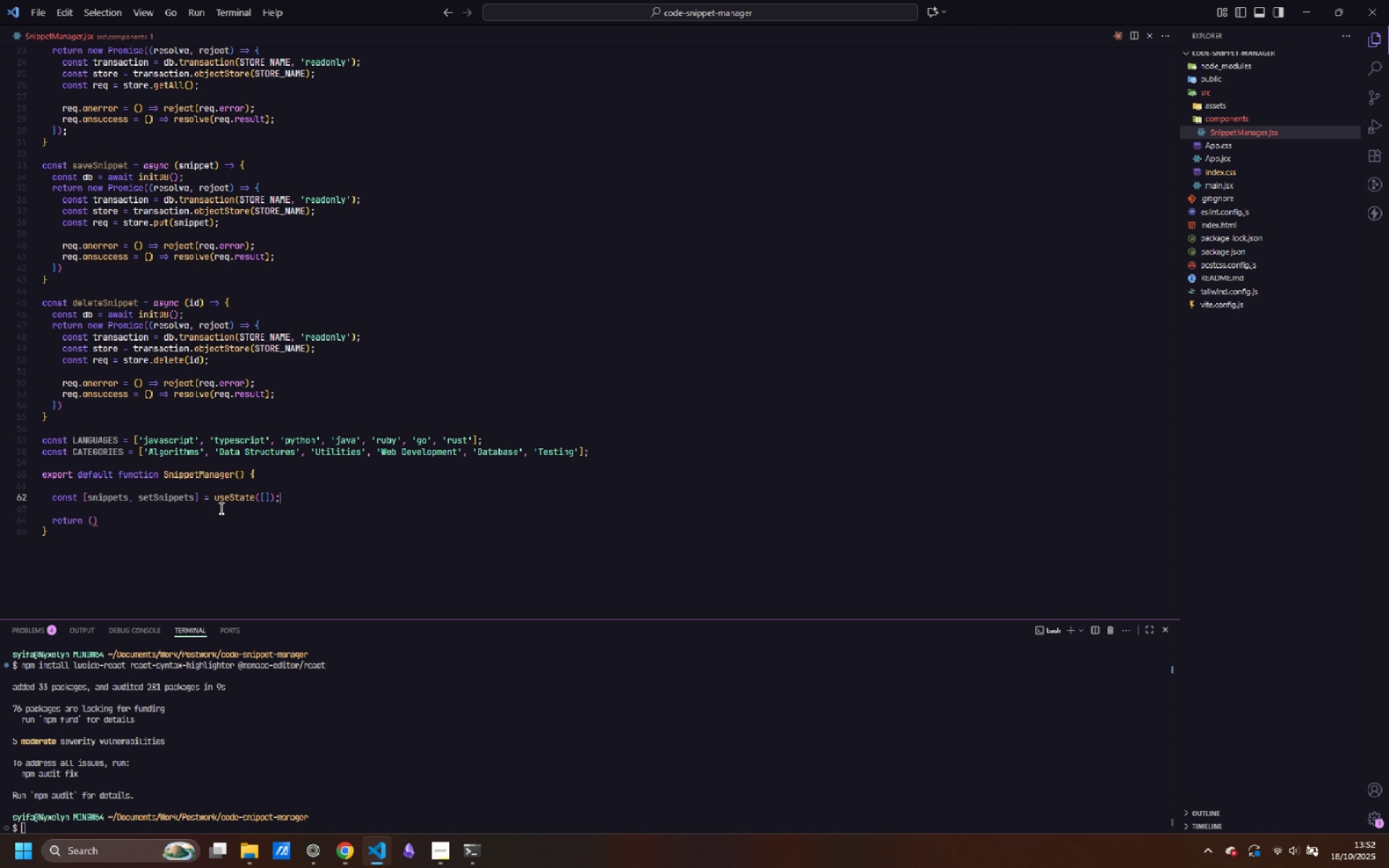 
scroll: coordinate [241, 481], scroll_direction: up, amount: 11.0
 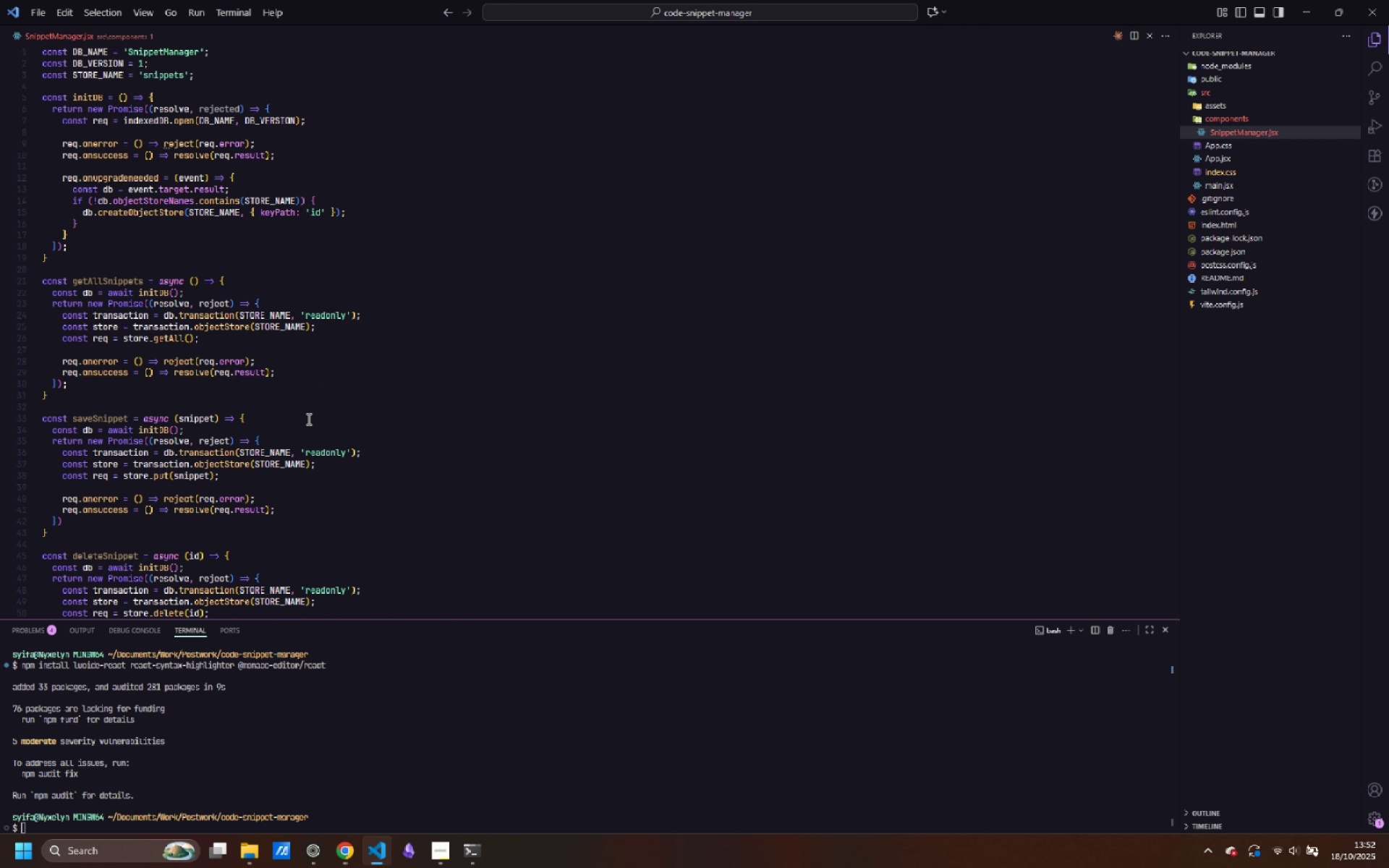 
scroll: coordinate [310, 419], scroll_direction: down, amount: 6.0
 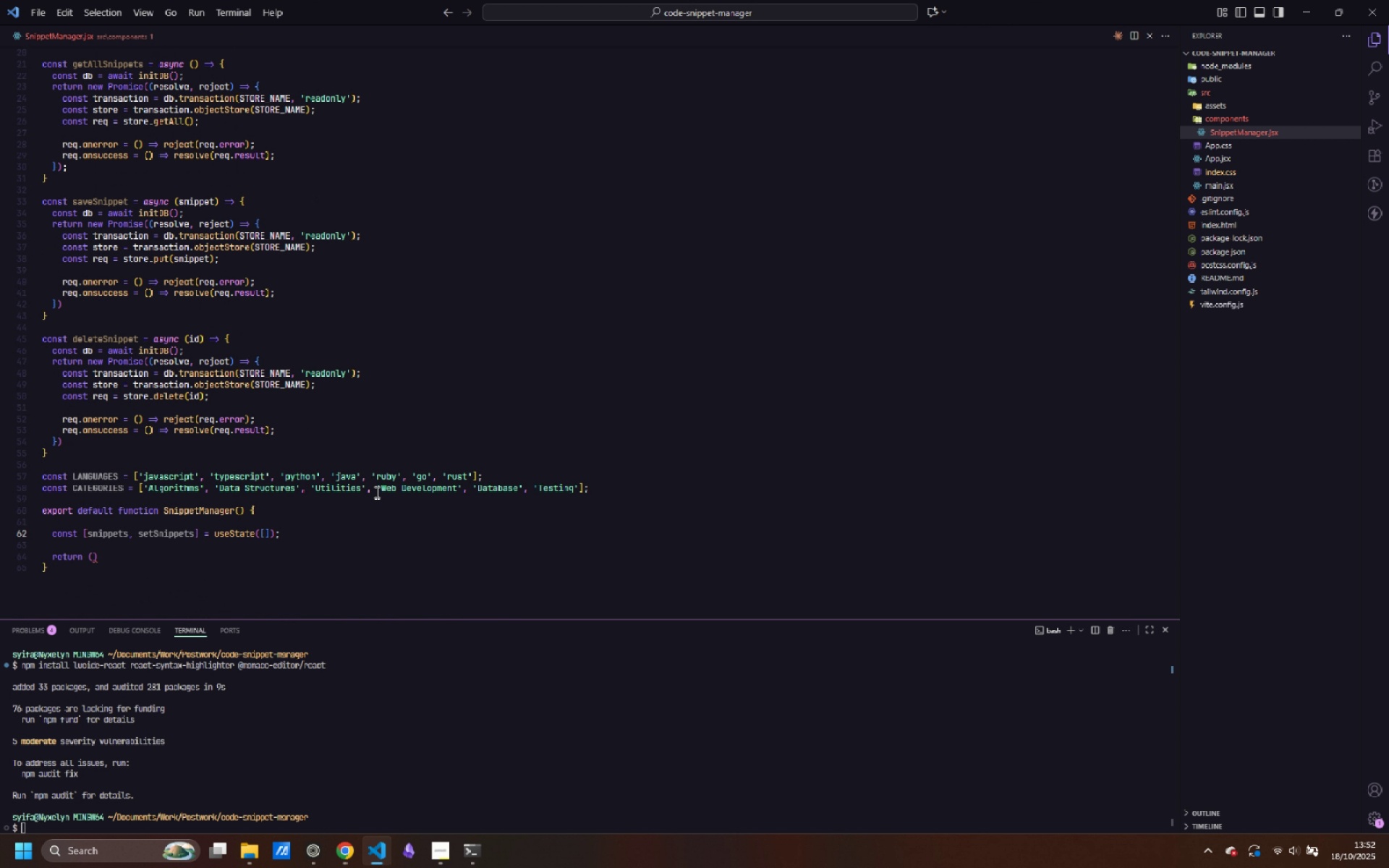 
scroll: coordinate [387, 492], scroll_direction: up, amount: 6.0
 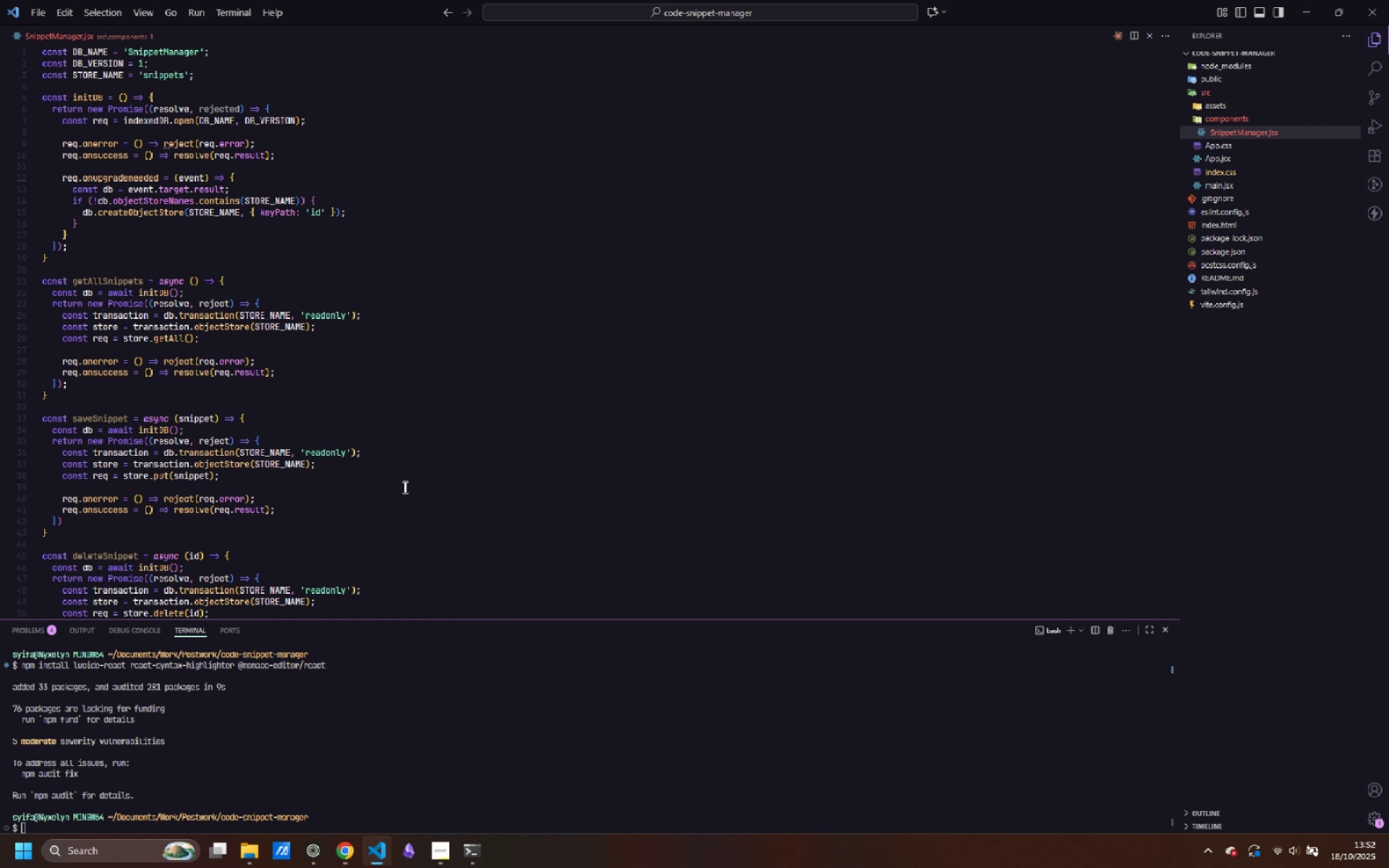 
scroll: coordinate [388, 485], scroll_direction: down, amount: 2.0
 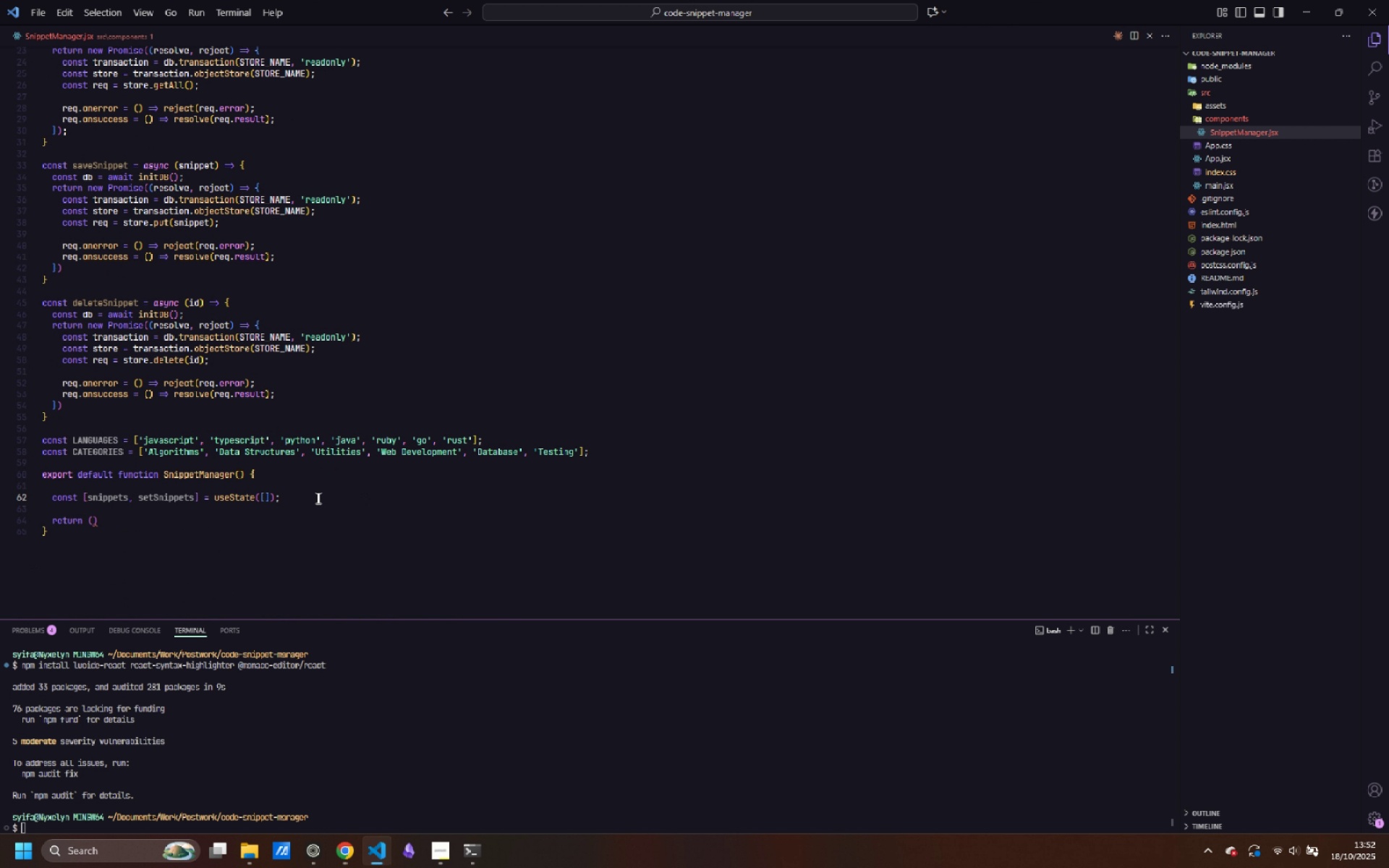 
key(Enter)
 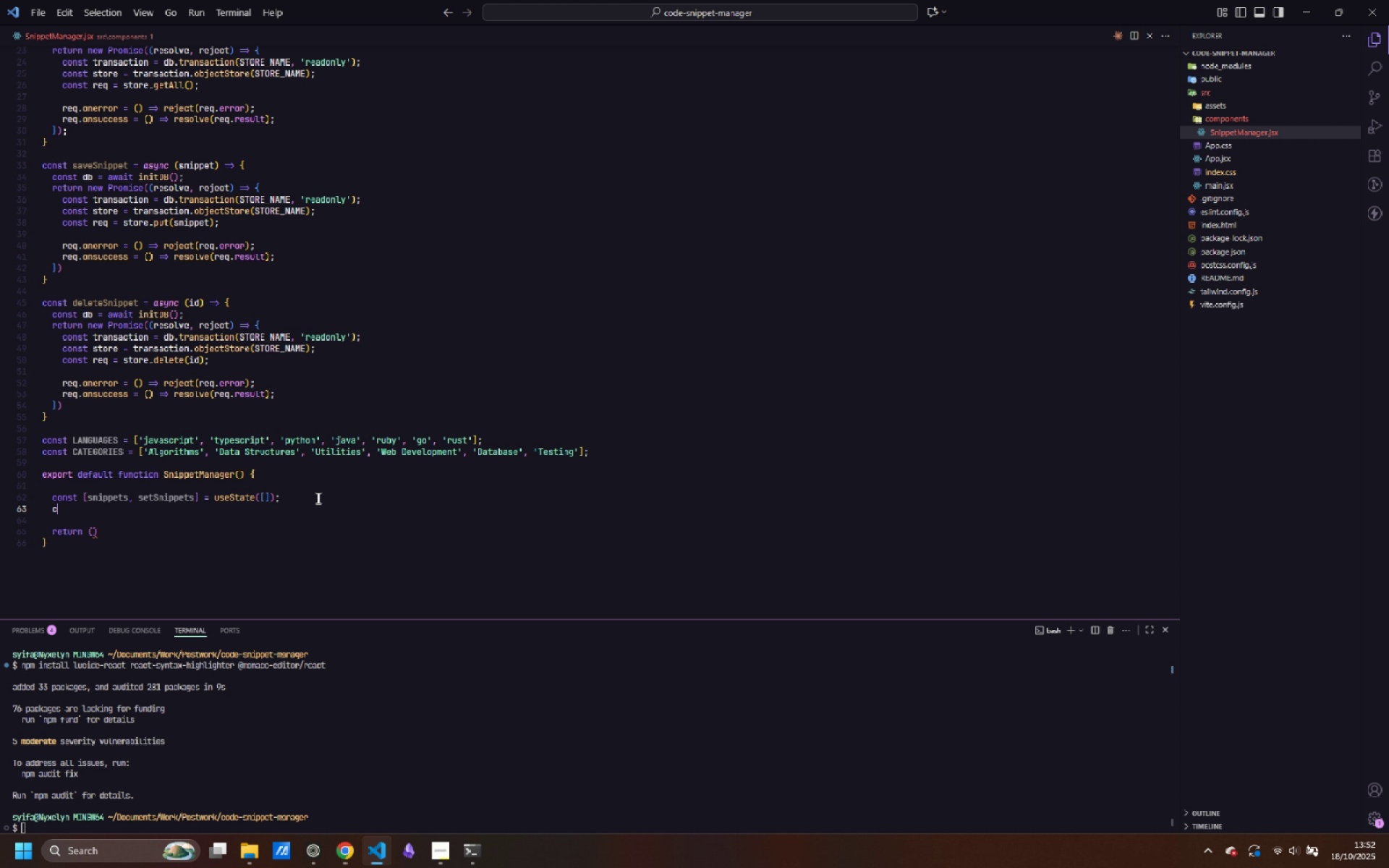 
type(const )
 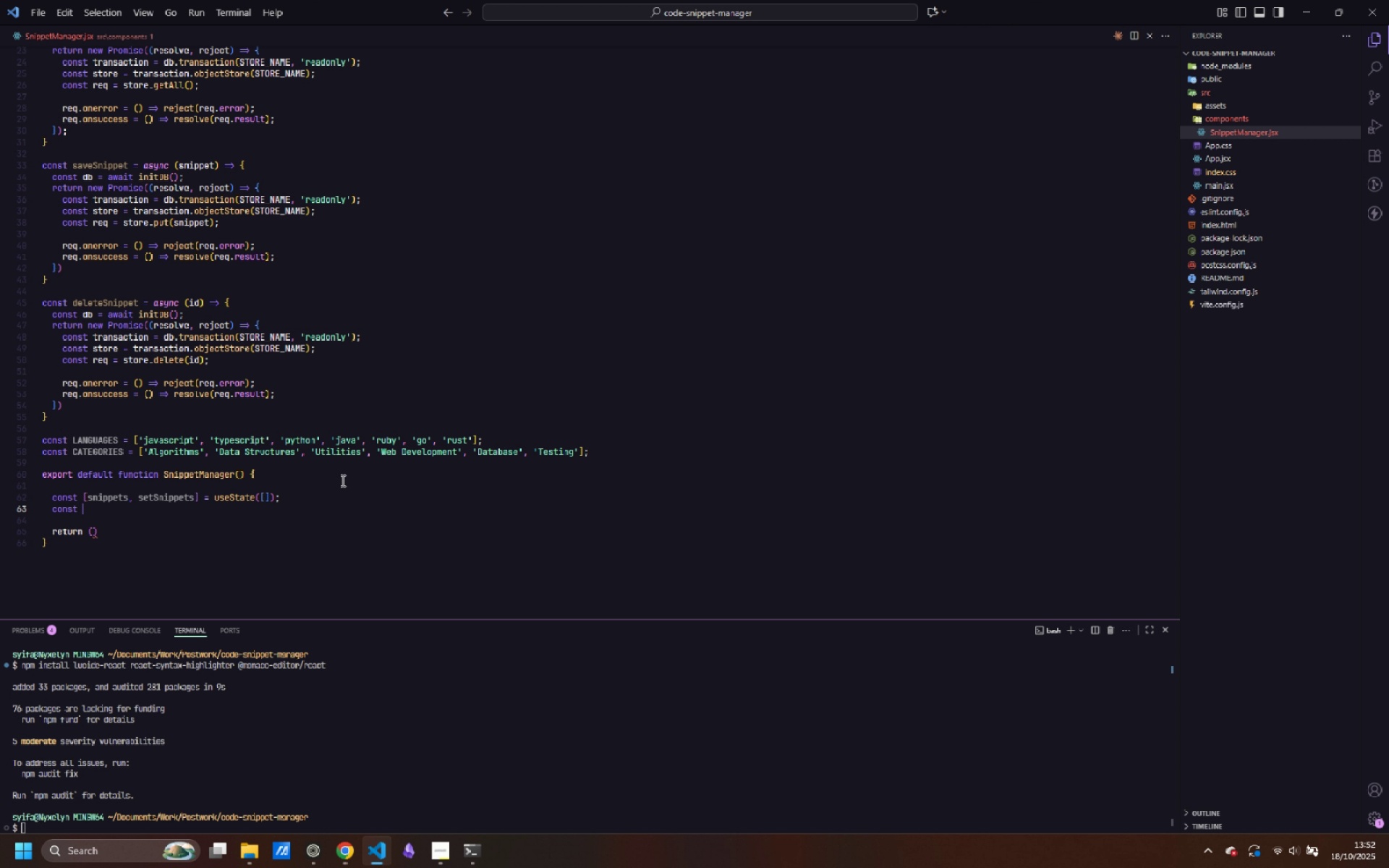 
wait(5.53)
 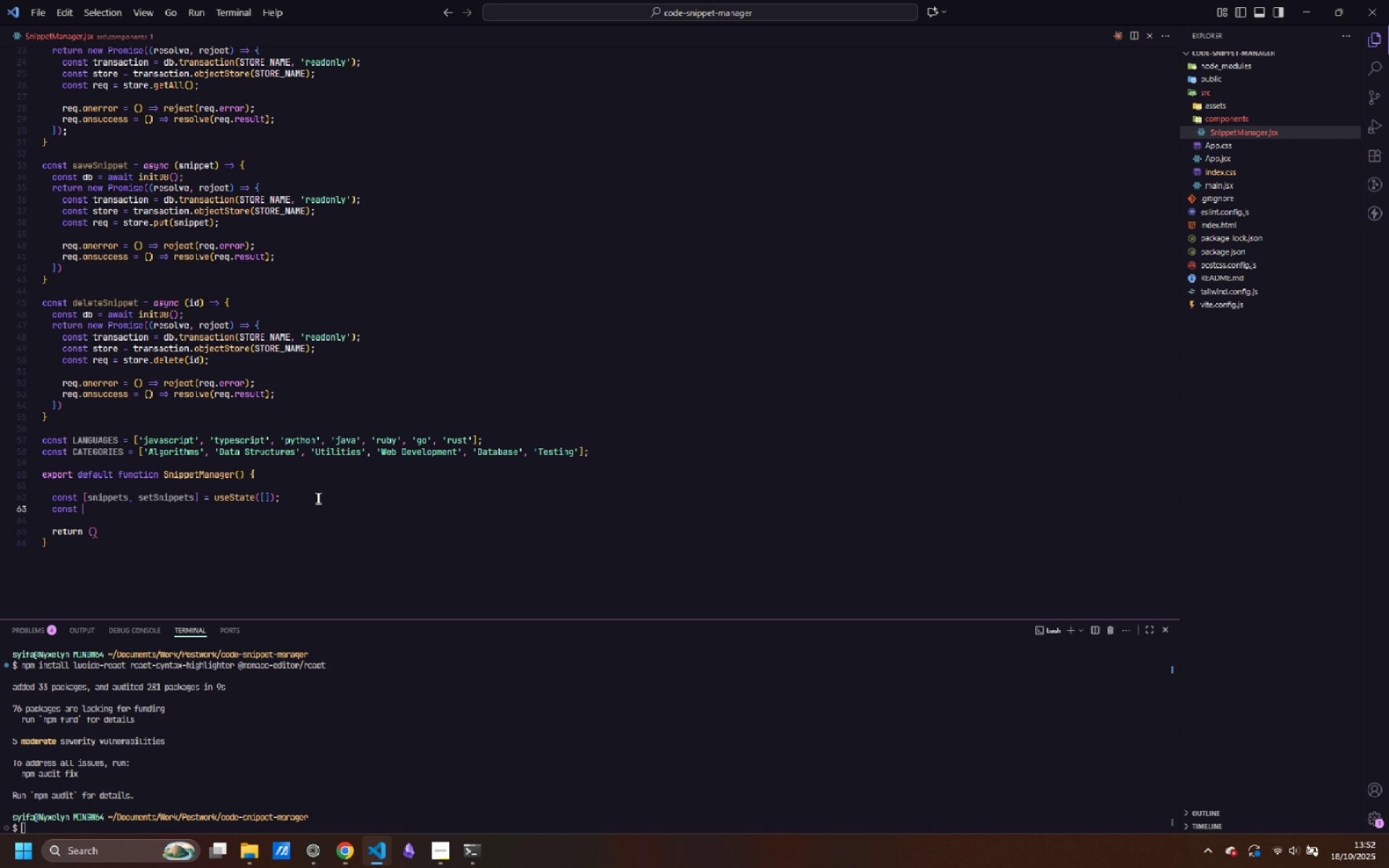 
scroll: coordinate [350, 467], scroll_direction: up, amount: 14.0
 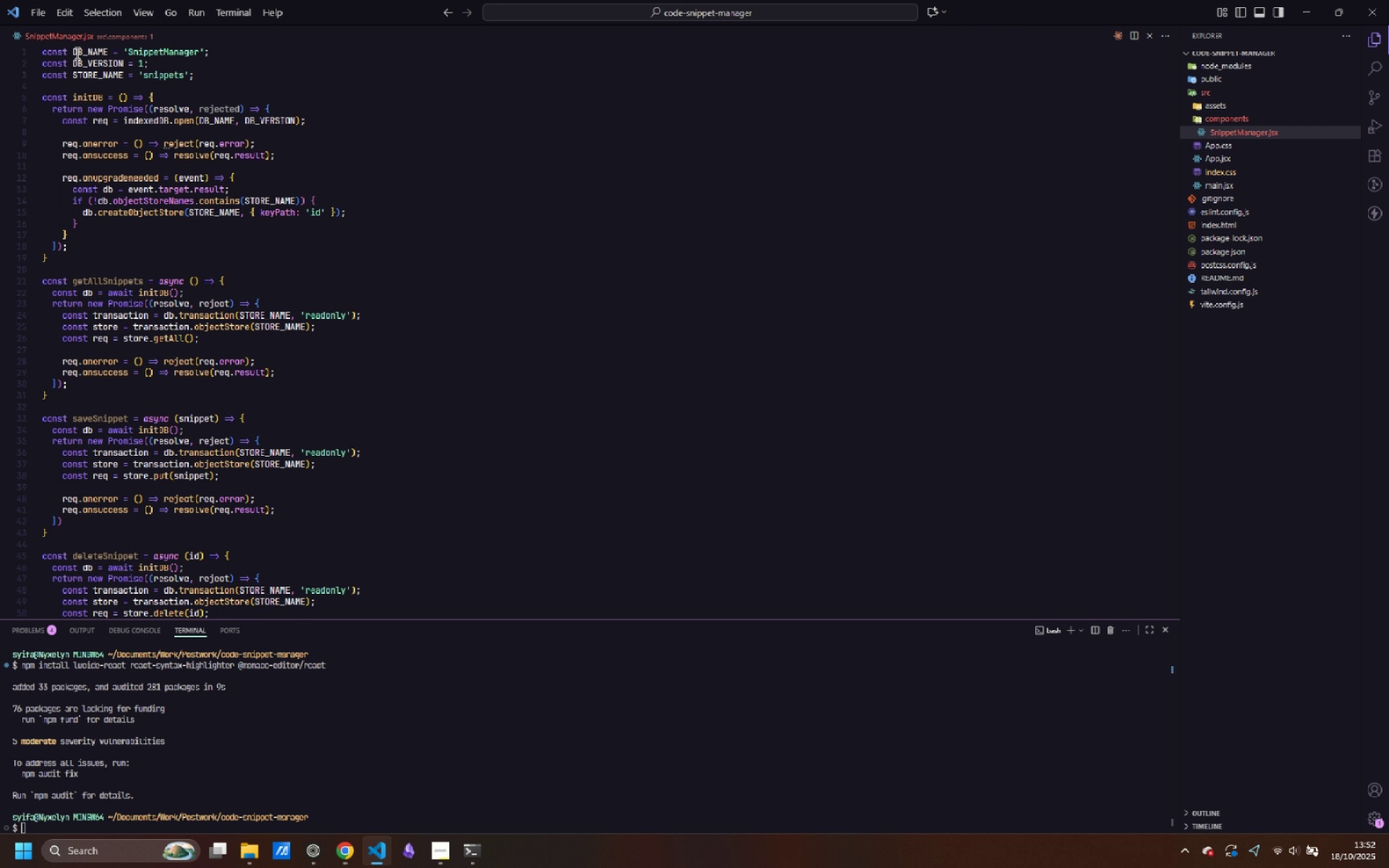 
left_click([76, 53])
 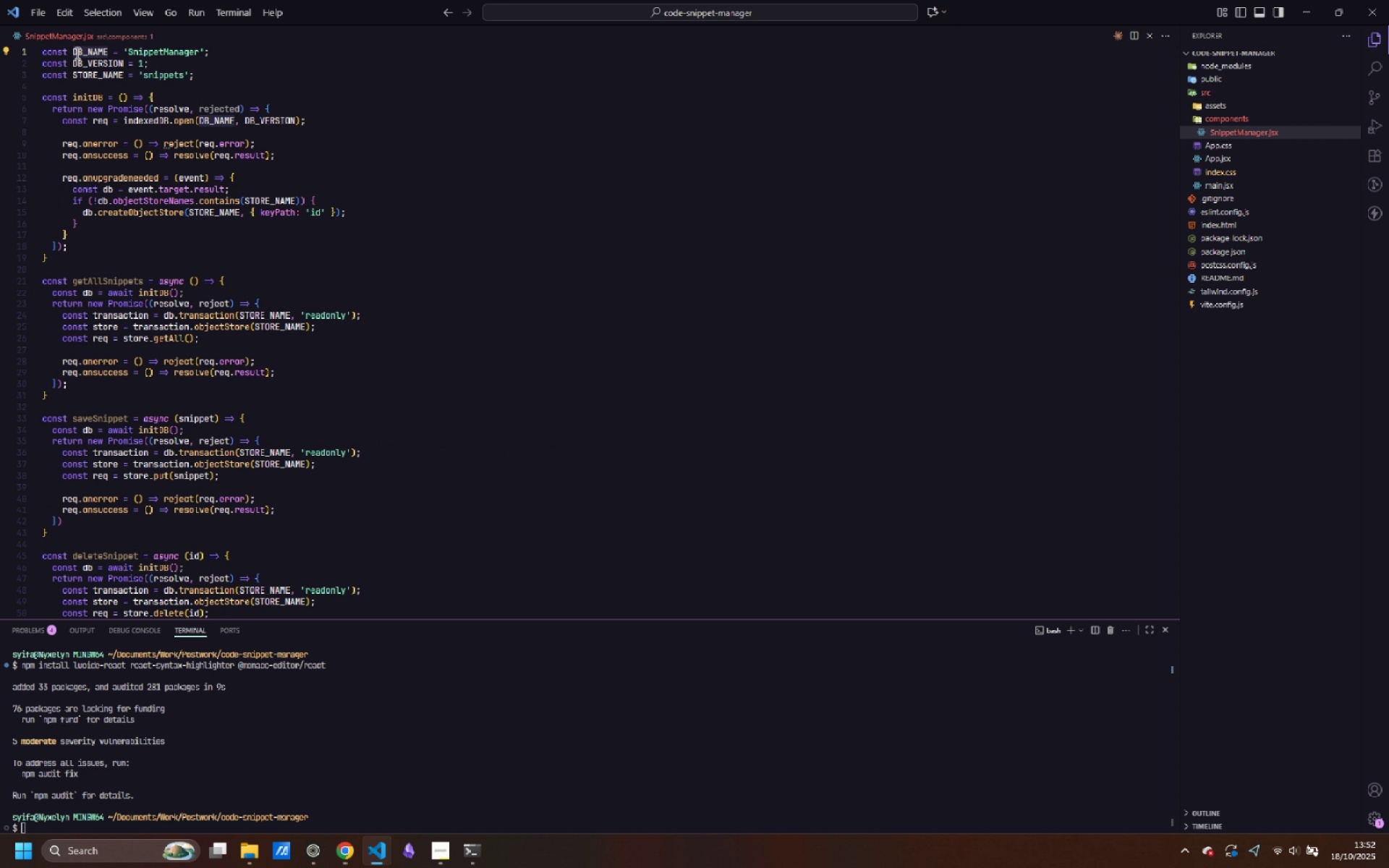 
key(Control+ArrowLeft)
 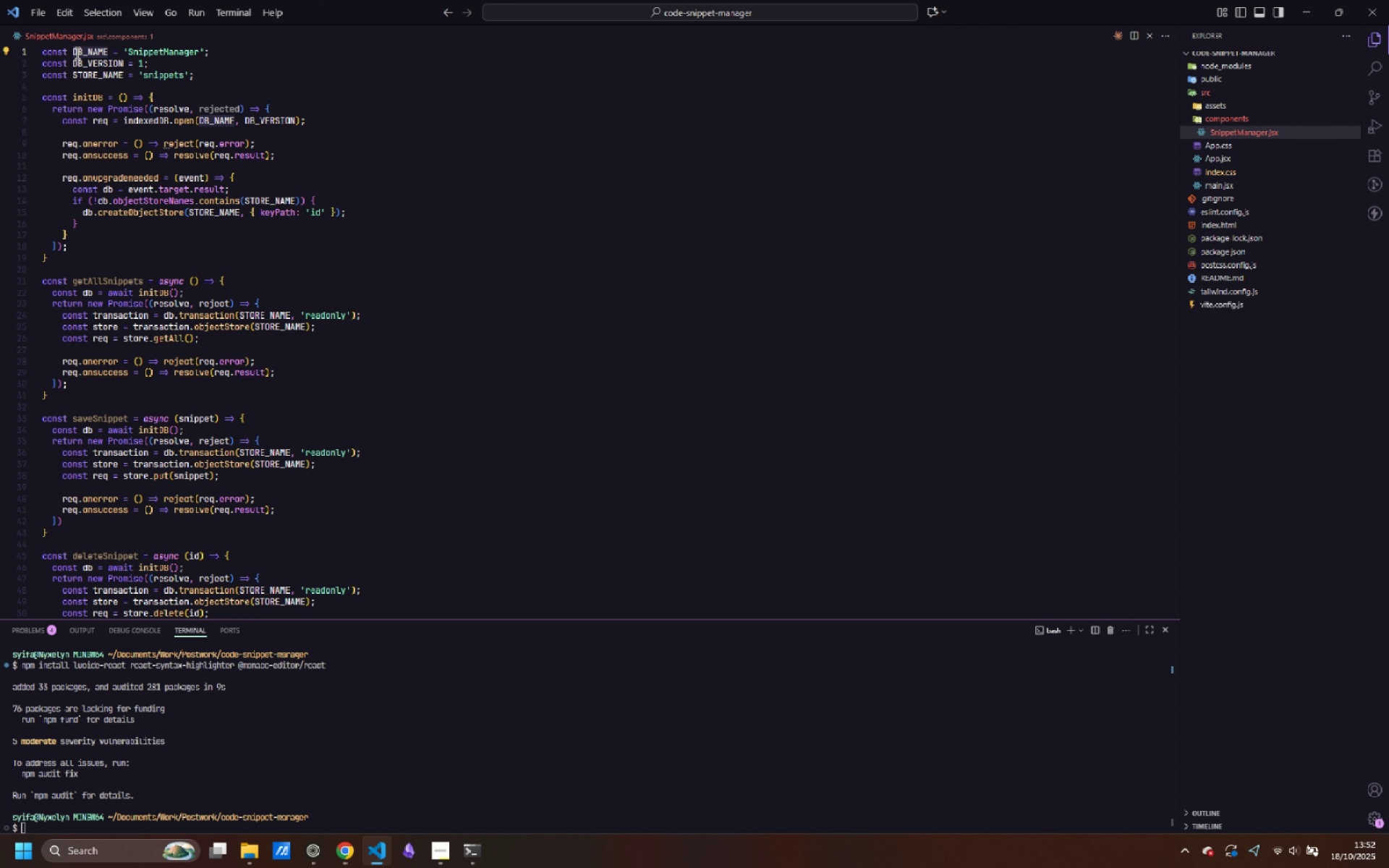 
key(Control+ArrowLeft)
 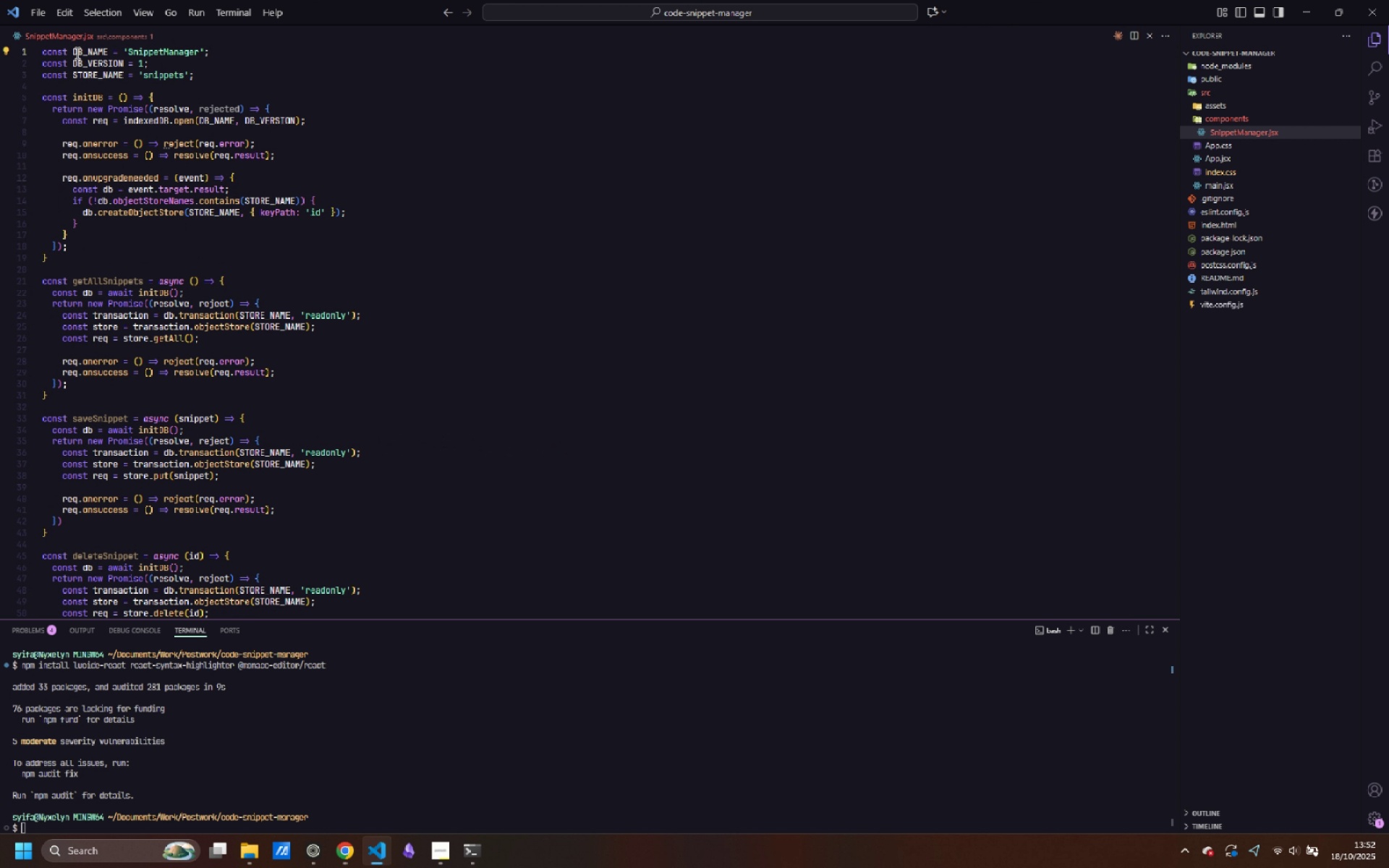 
key(Enter)
 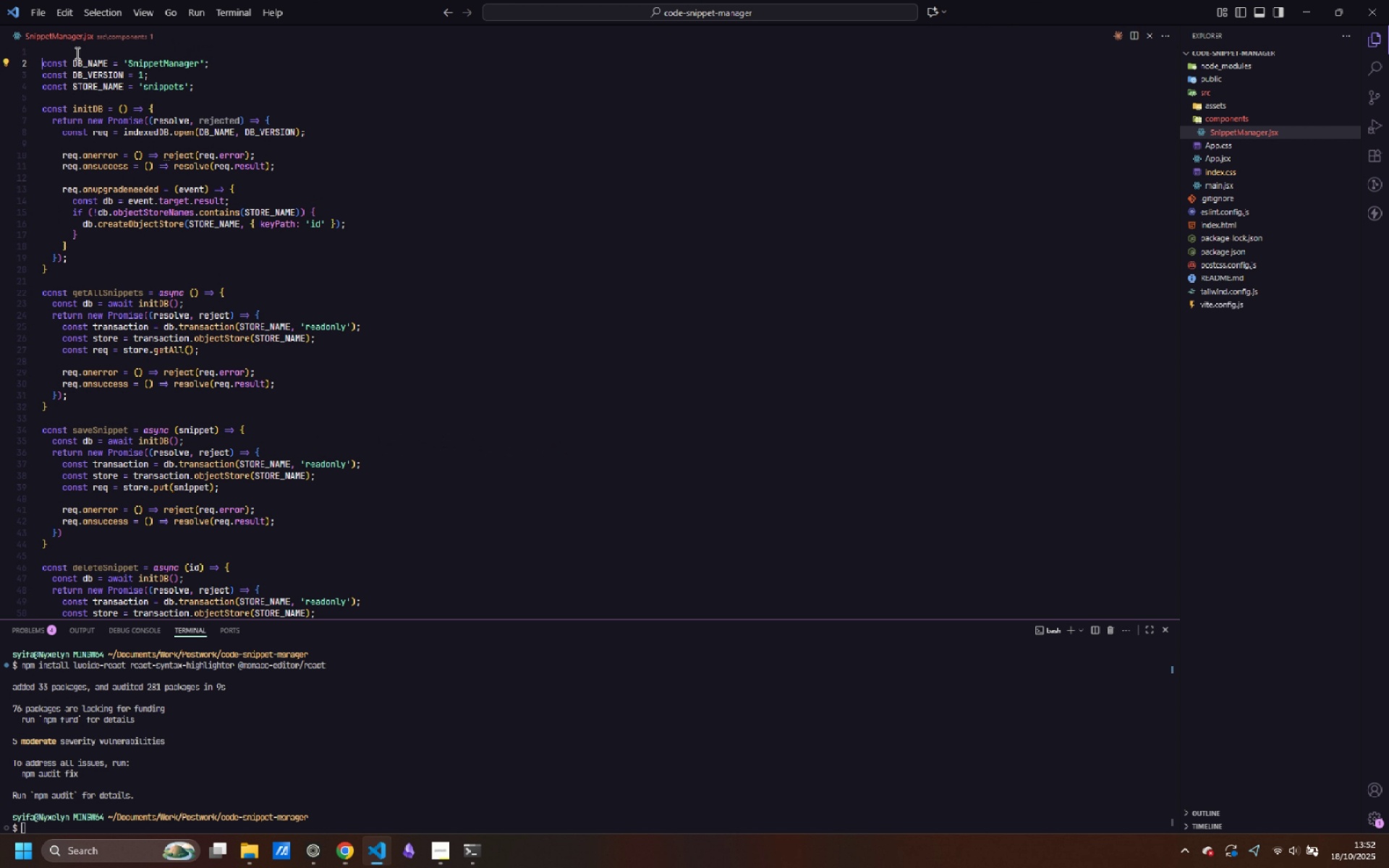 
key(Enter)
 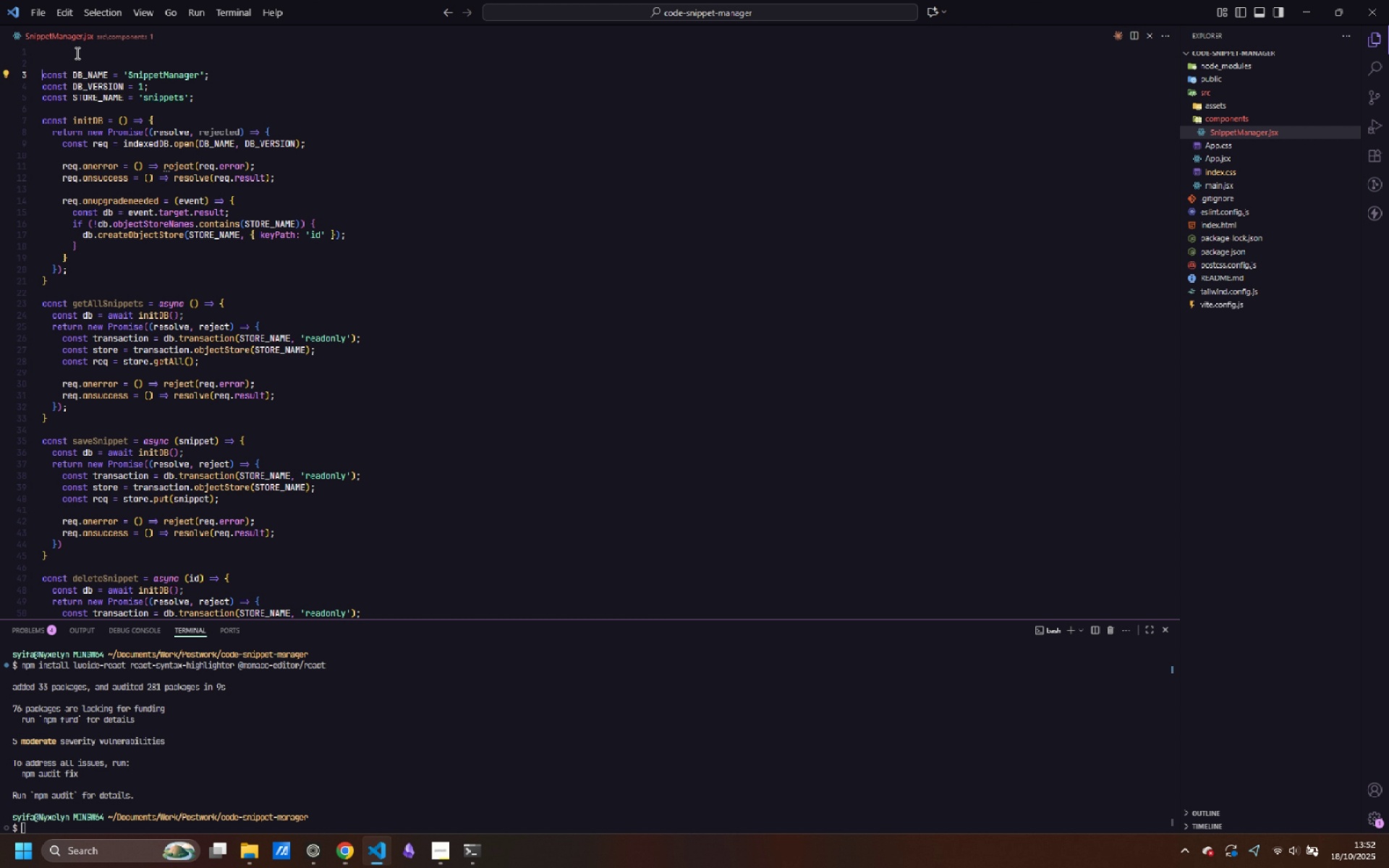 
key(ArrowUp)
 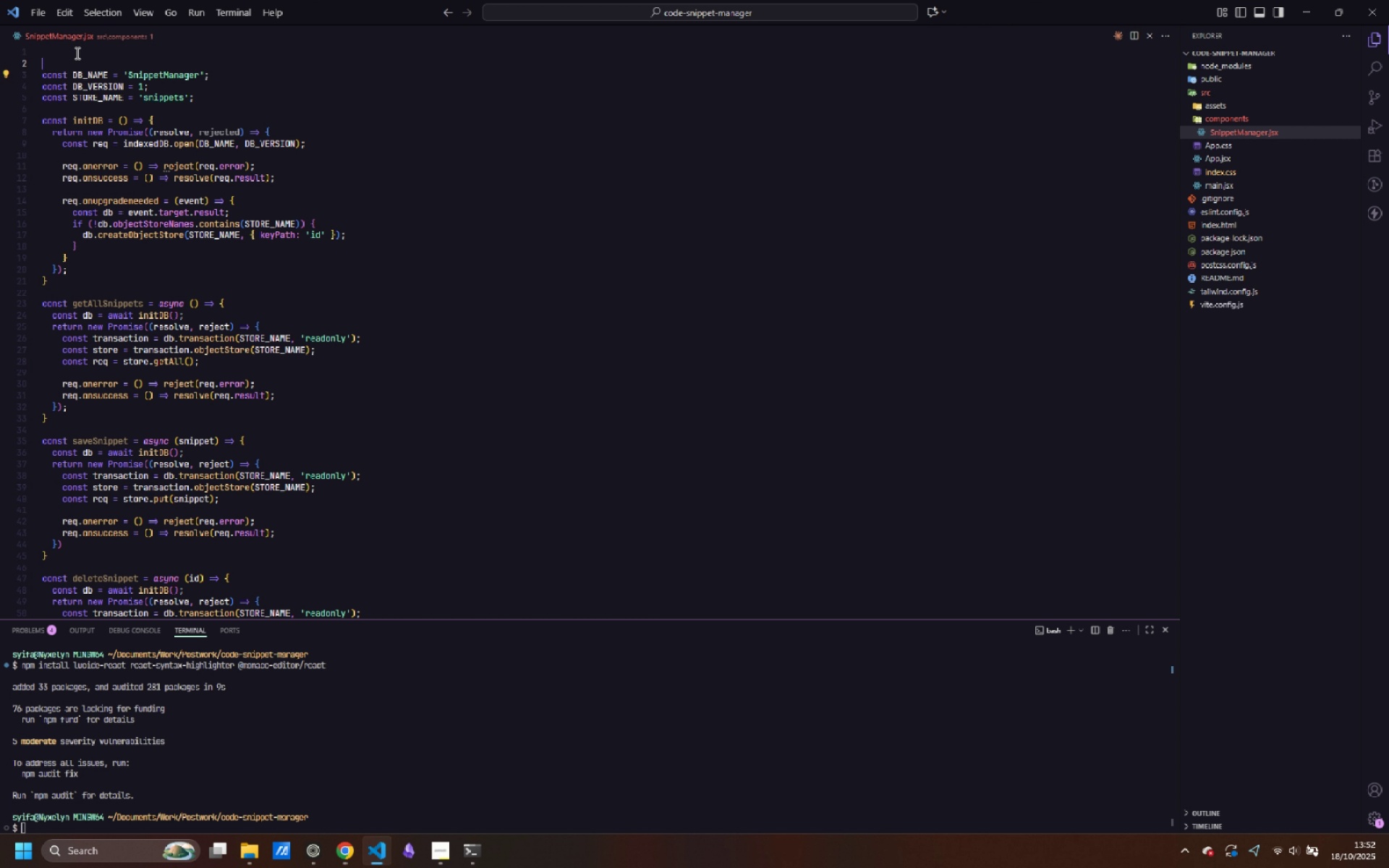 
key(ArrowUp)
 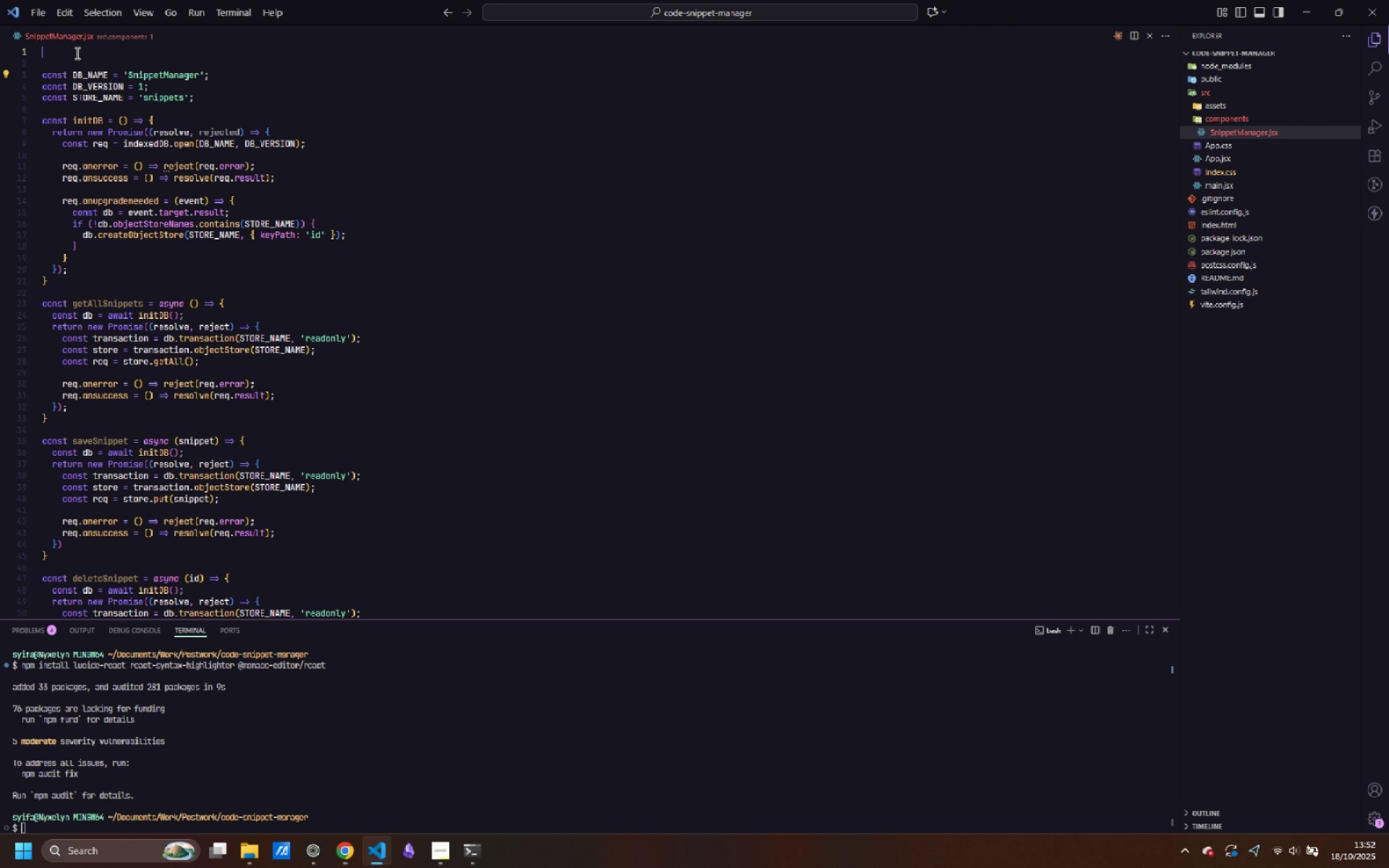 
key(ArrowUp)
 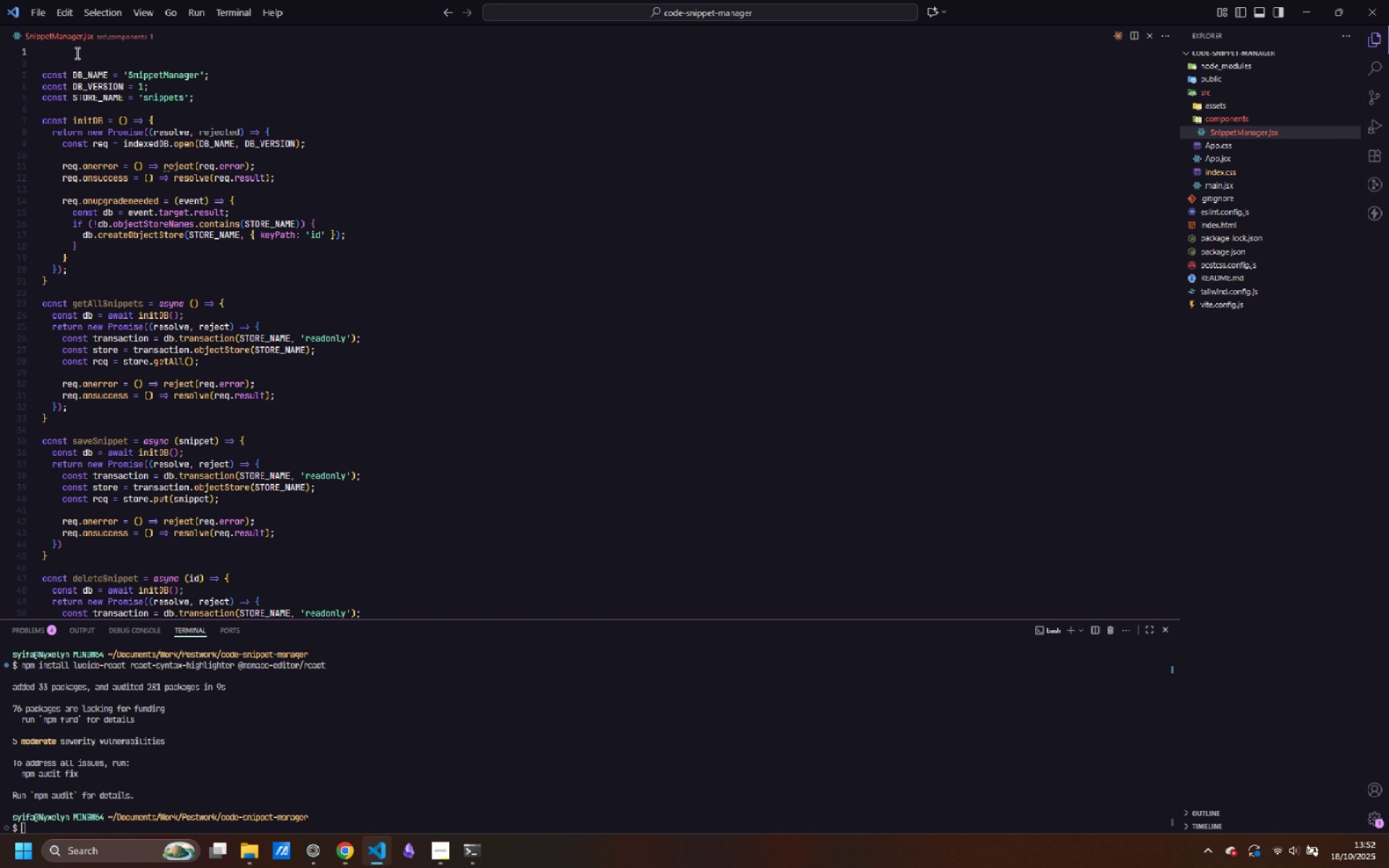 
type(import {  )
 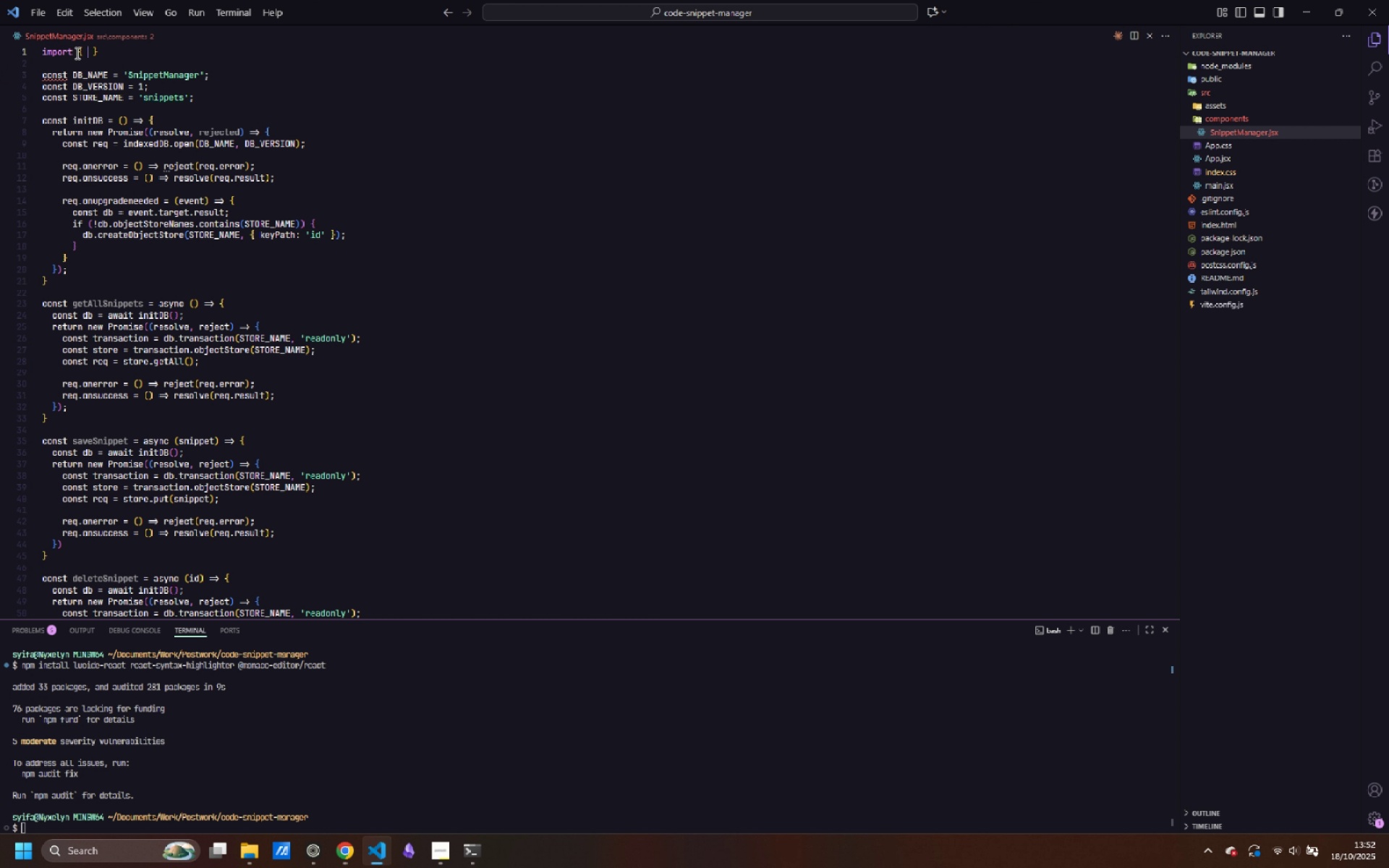 
 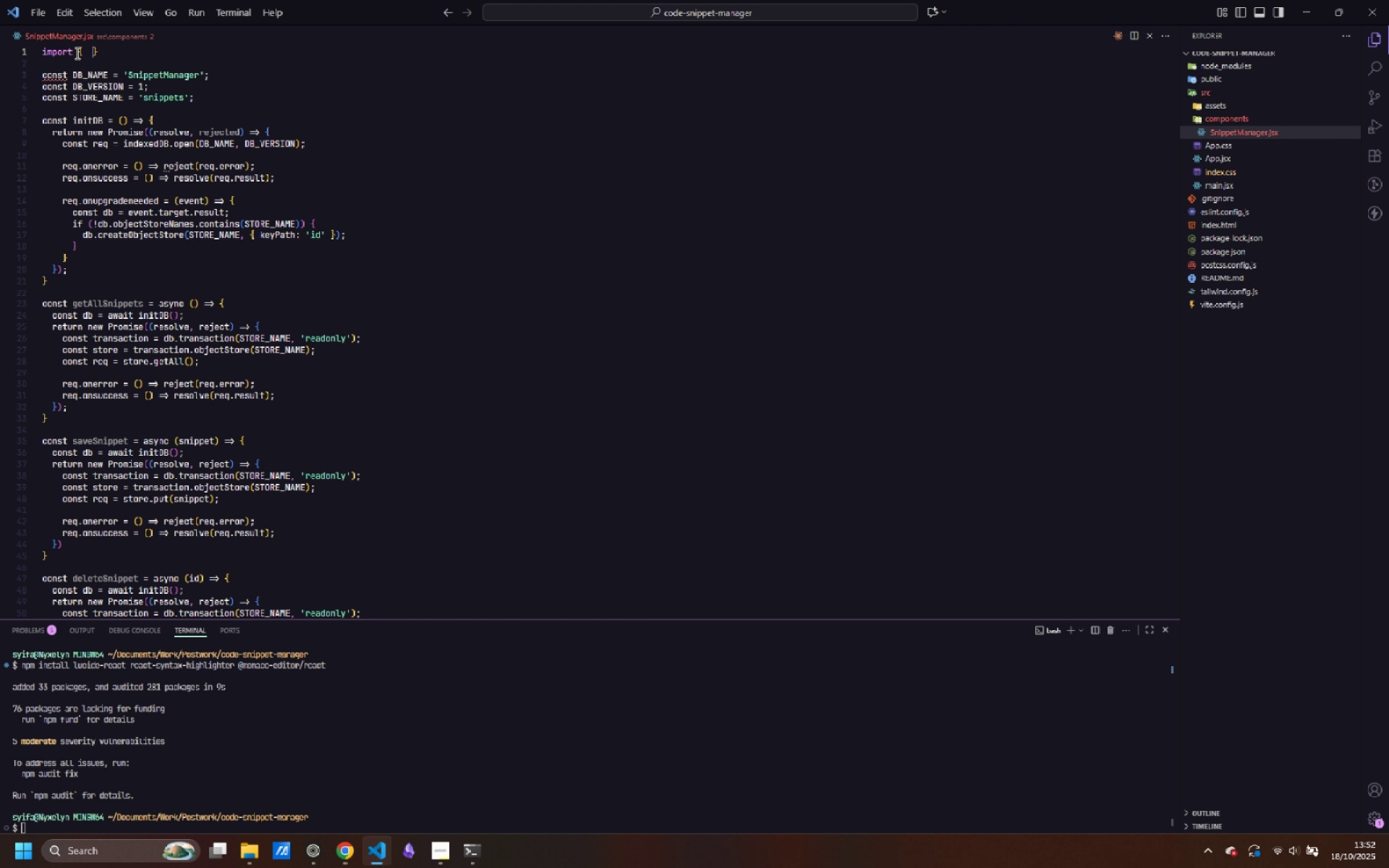 
key(ArrowLeft)
 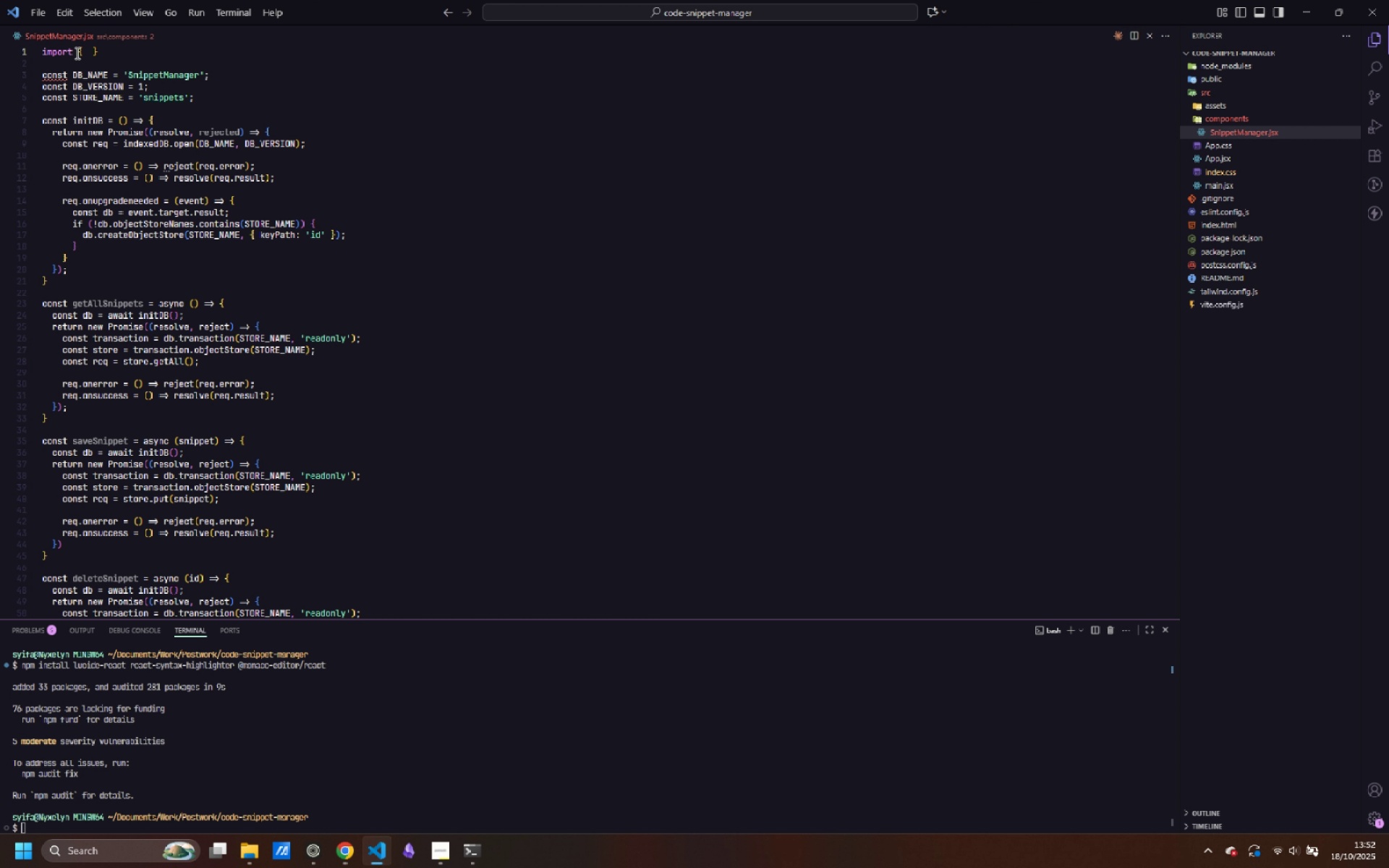 
wait(5.01)
 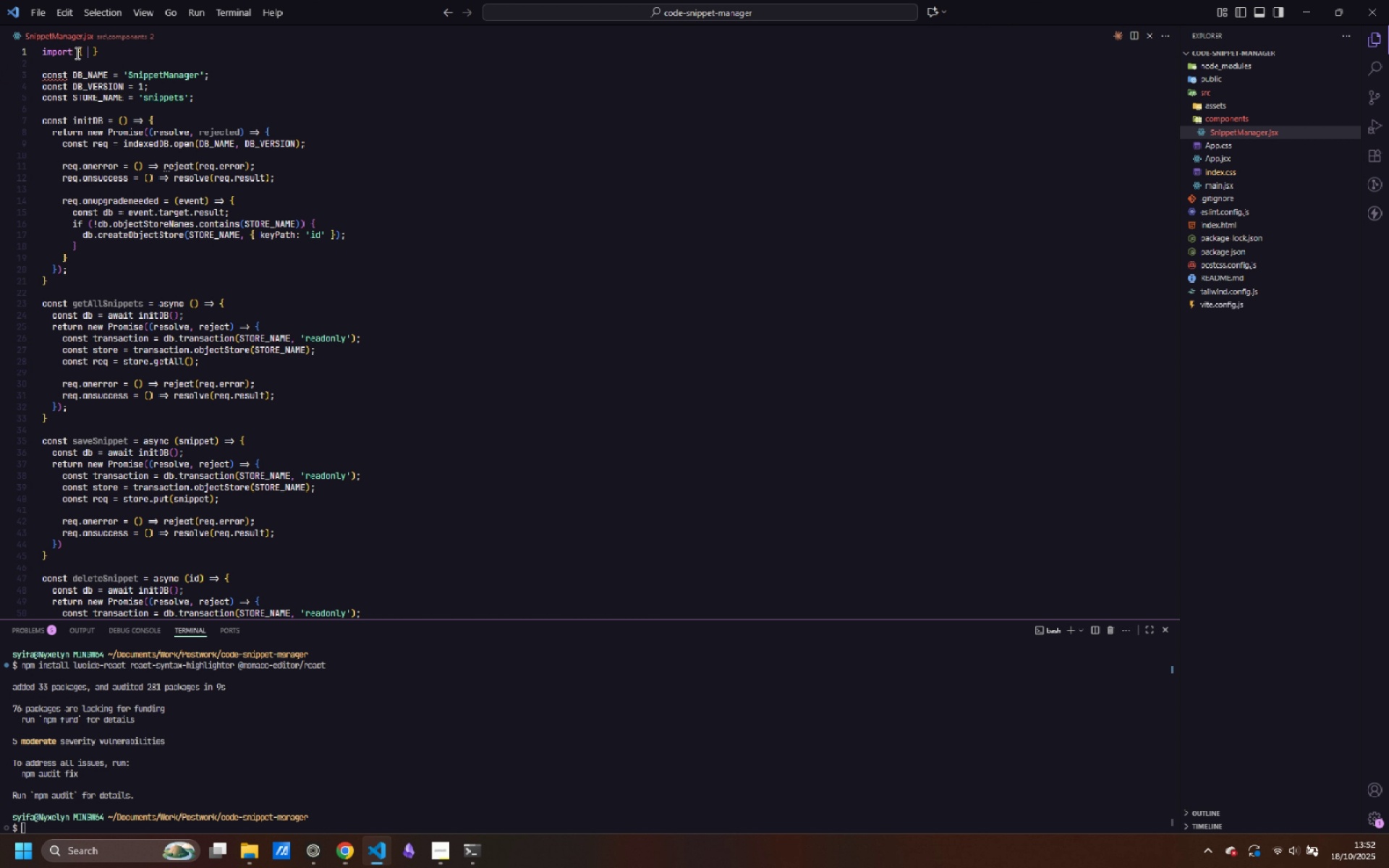 
hold_key(key=ShiftLeft, duration=1.02)
 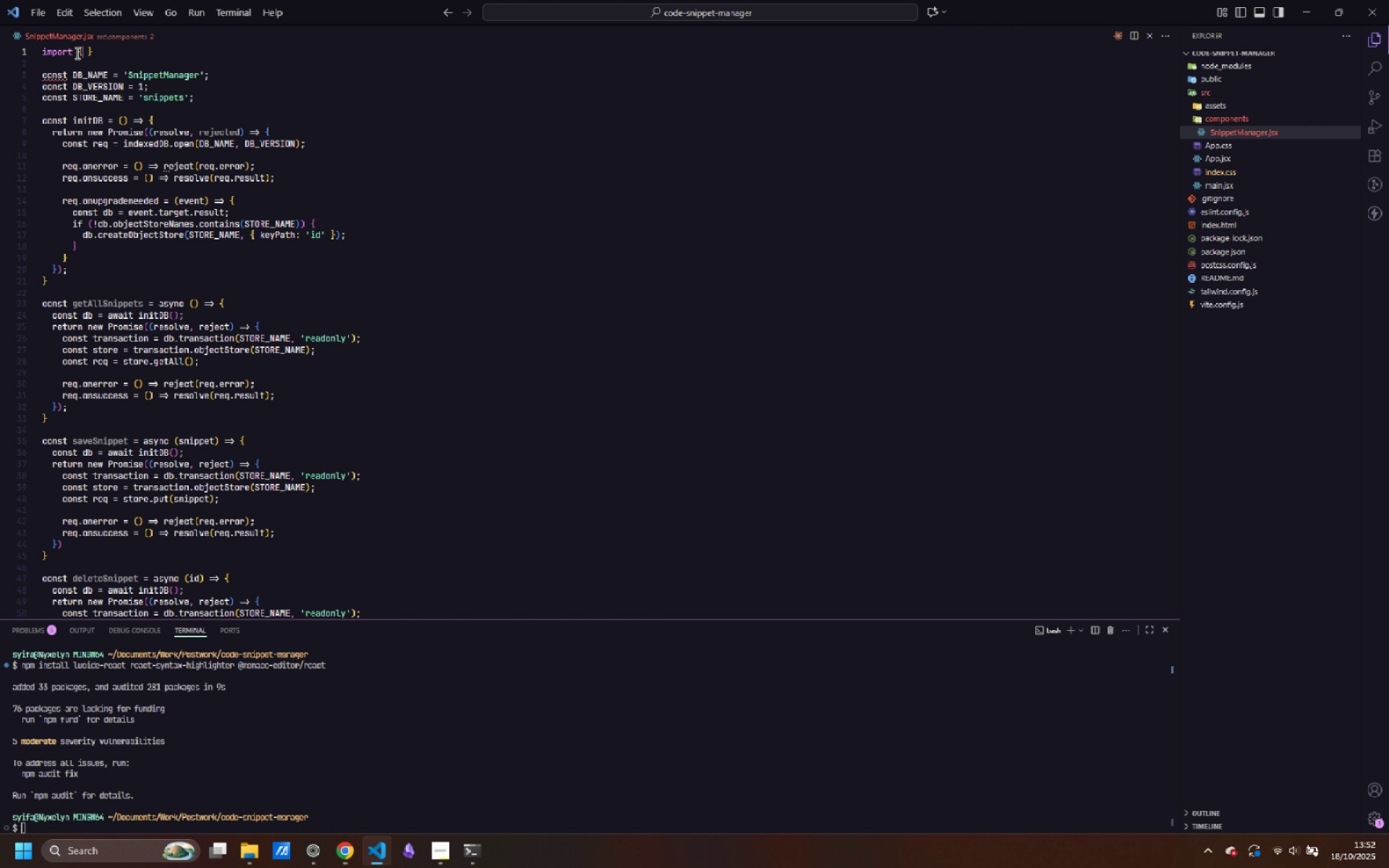 
key(Backspace)
 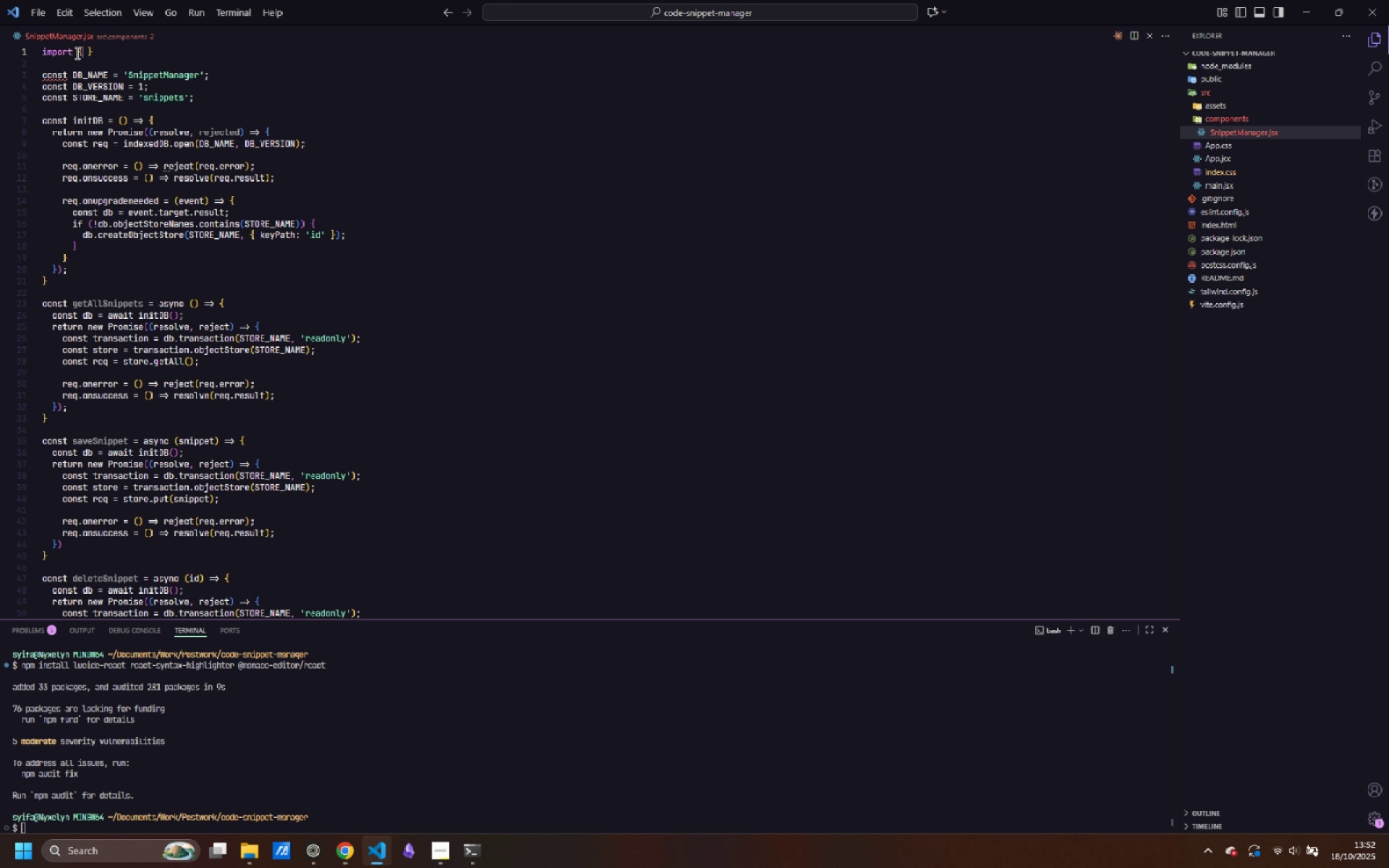 
key(Backspace)
 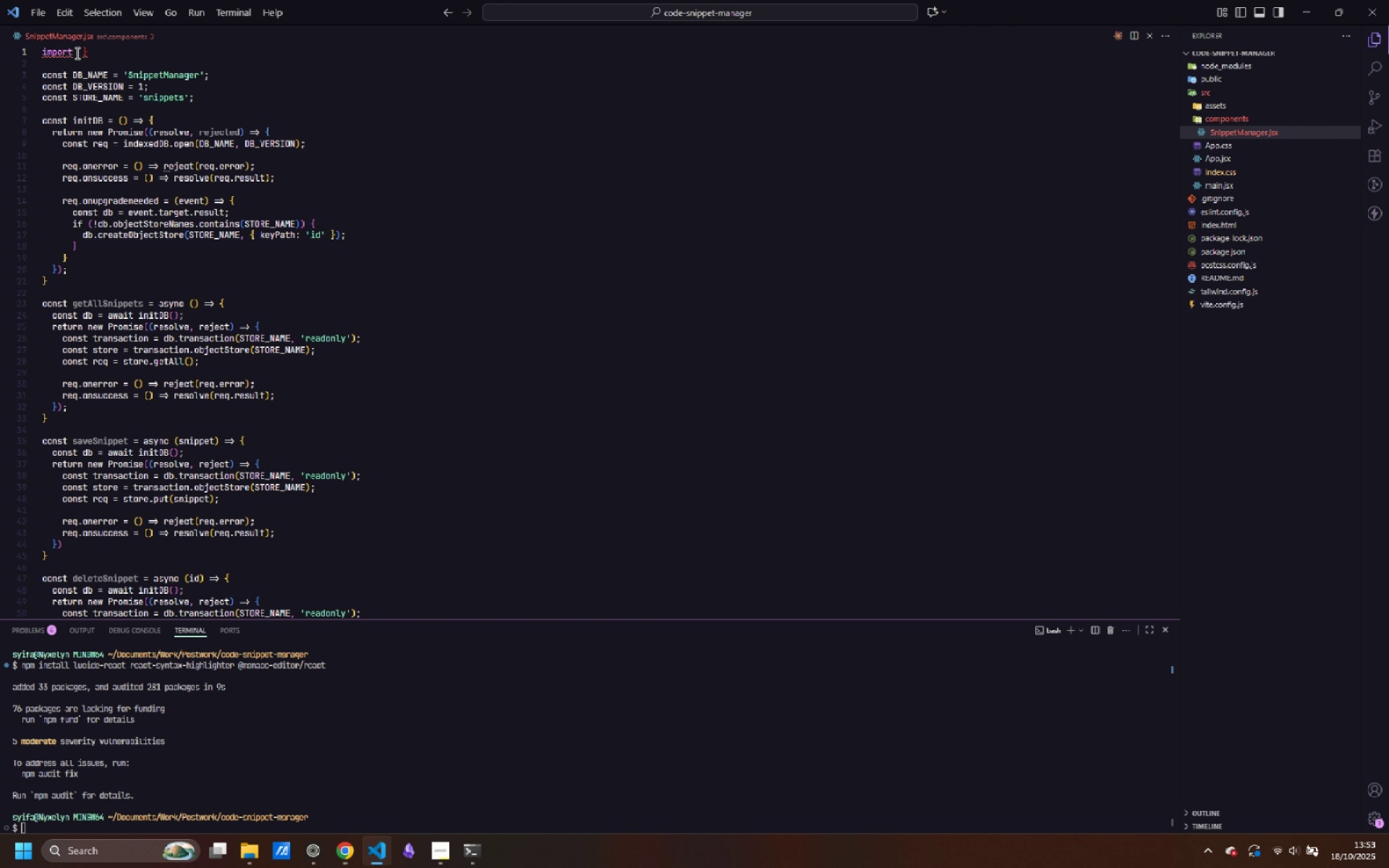 
key(ArrowRight)
 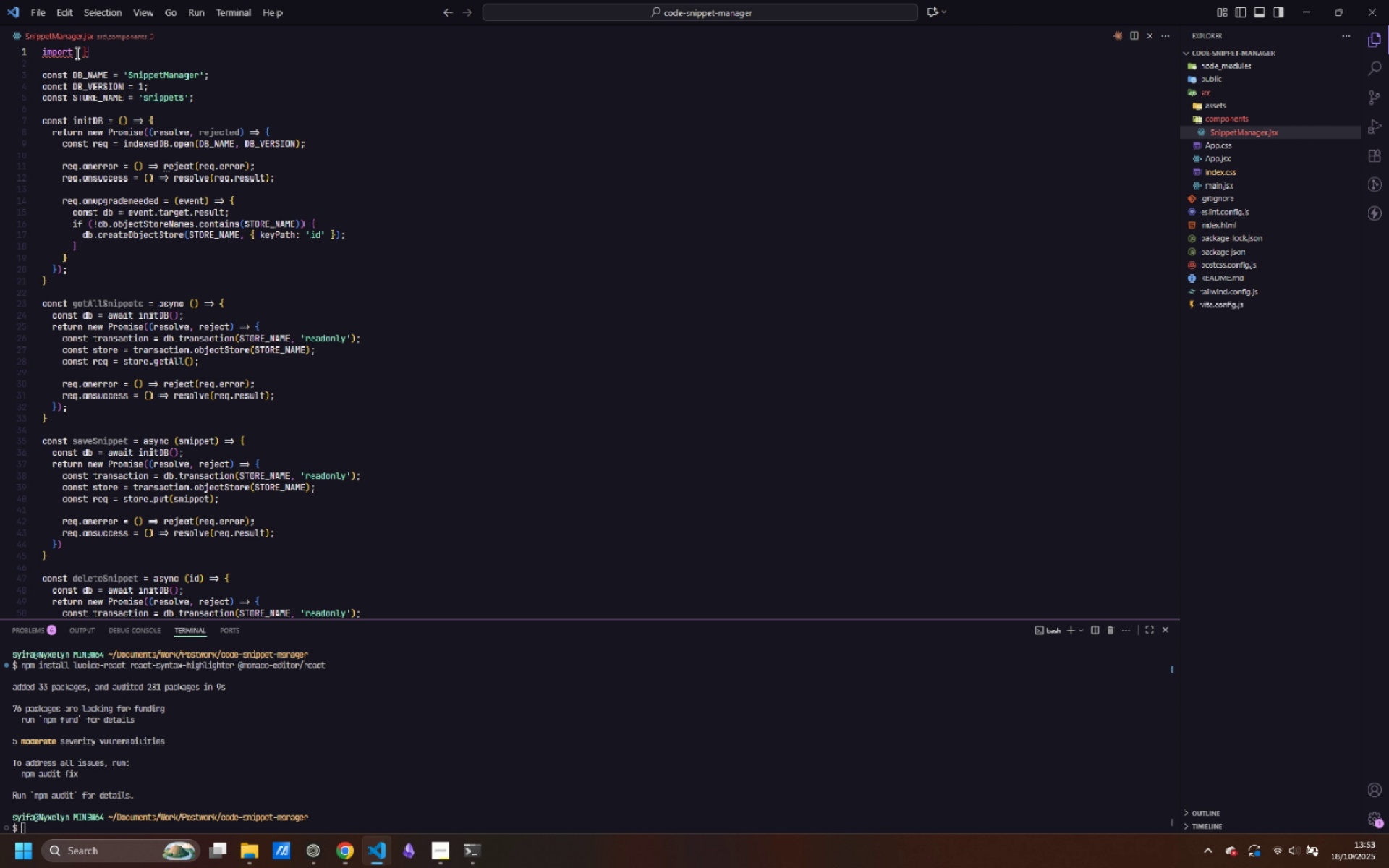 
key(ArrowRight)
 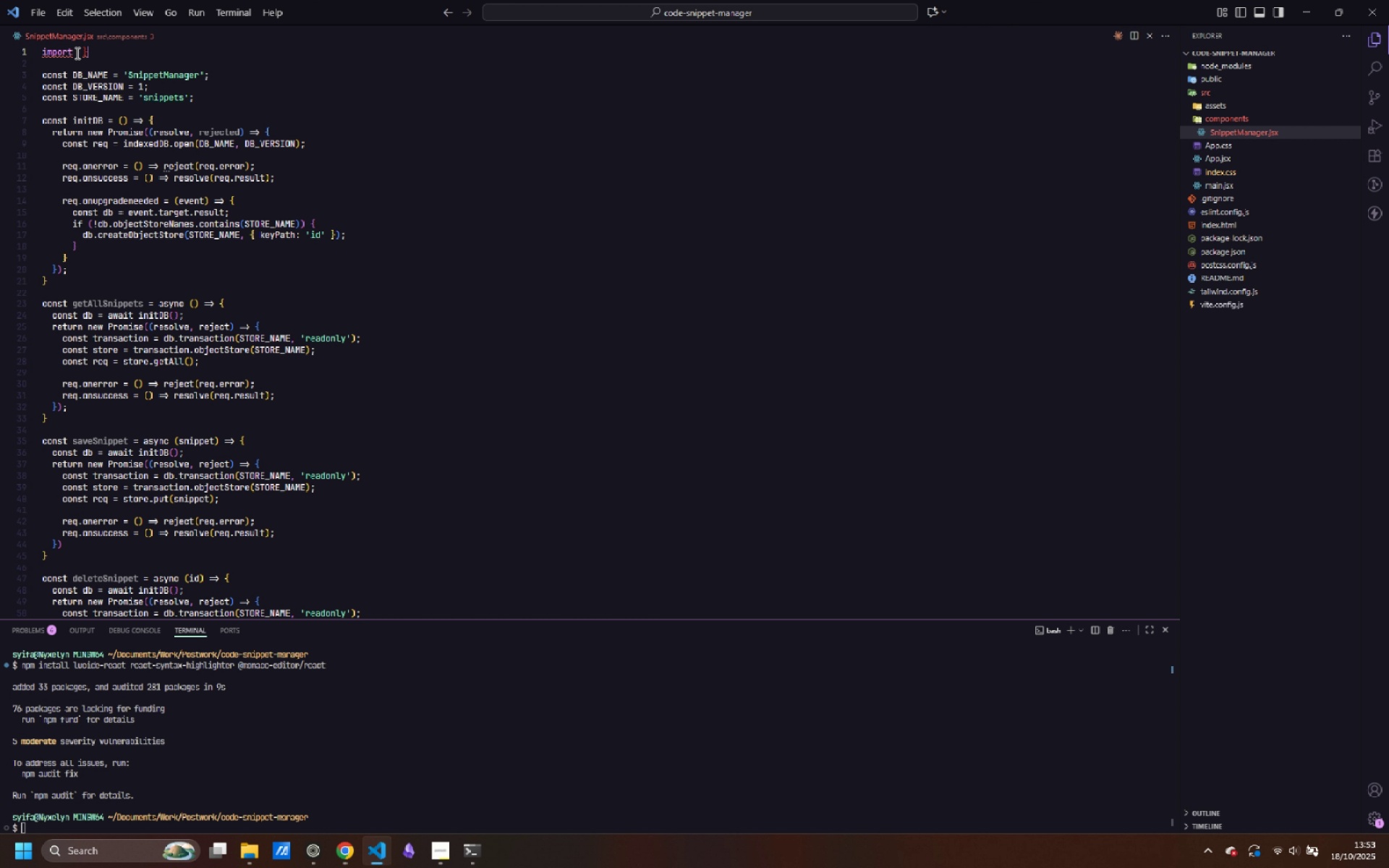 
key(Backspace)
key(Backspace)
type(React from 'reac)
 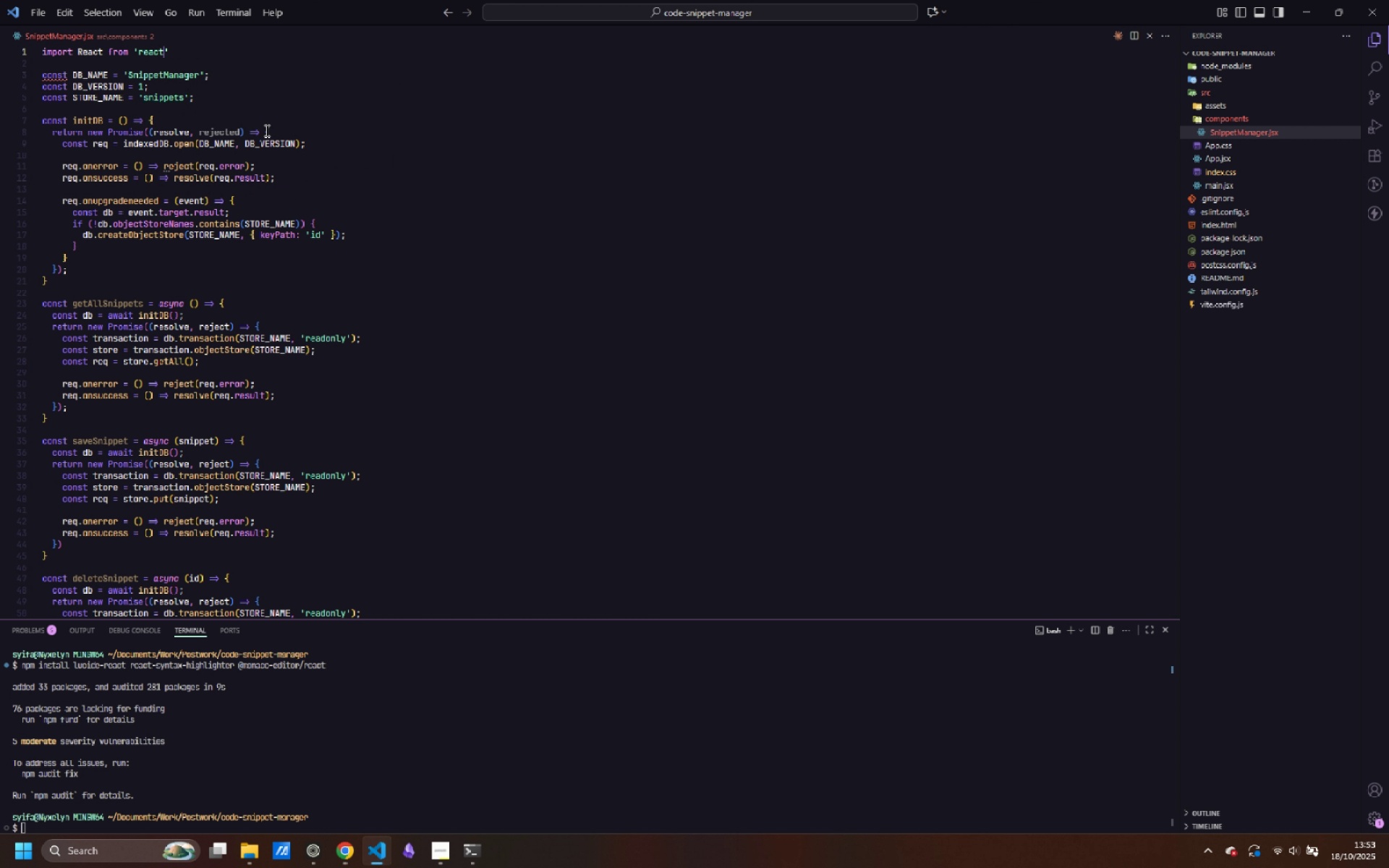 
key(Enter)
 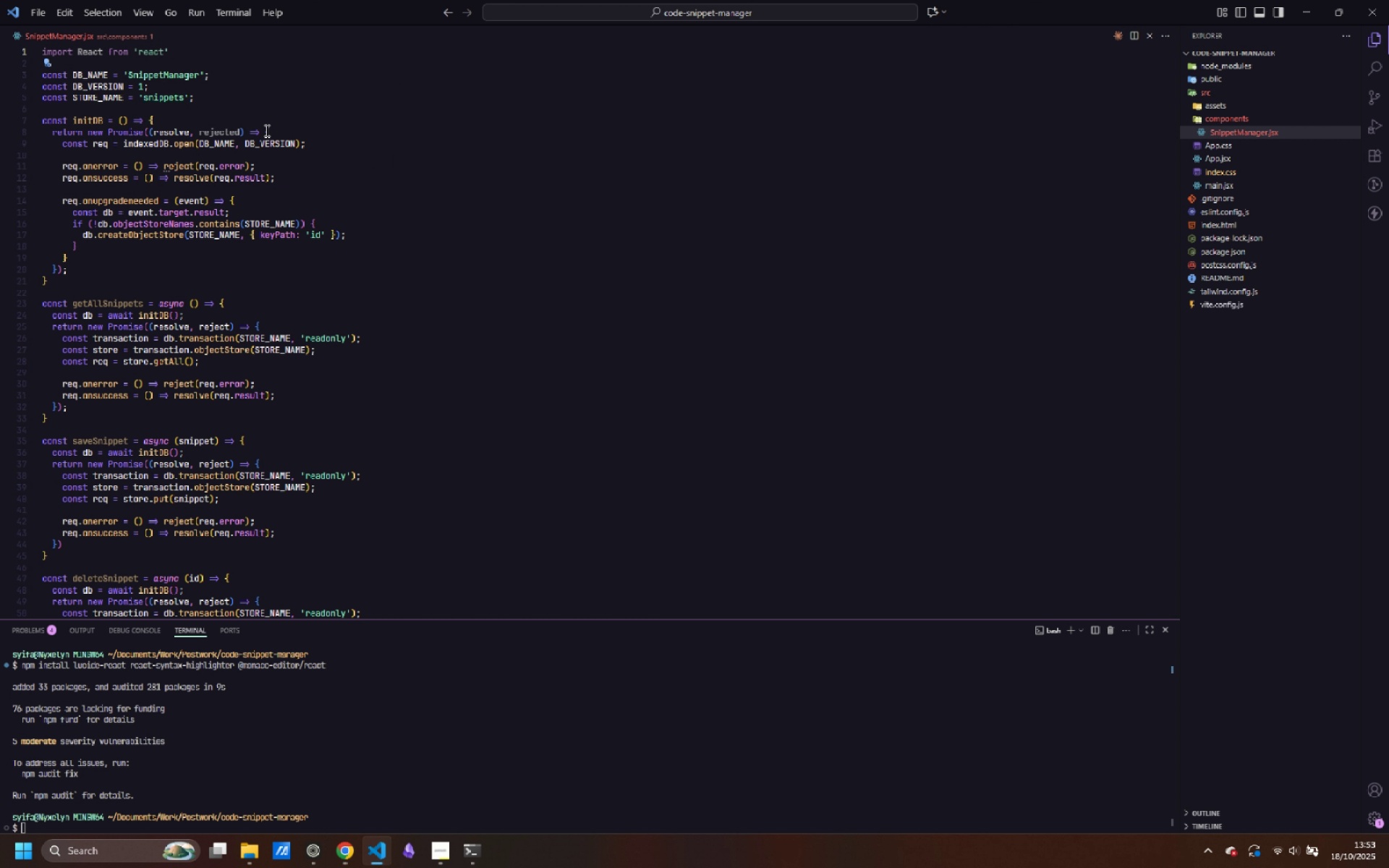 
key(ArrowRight)
 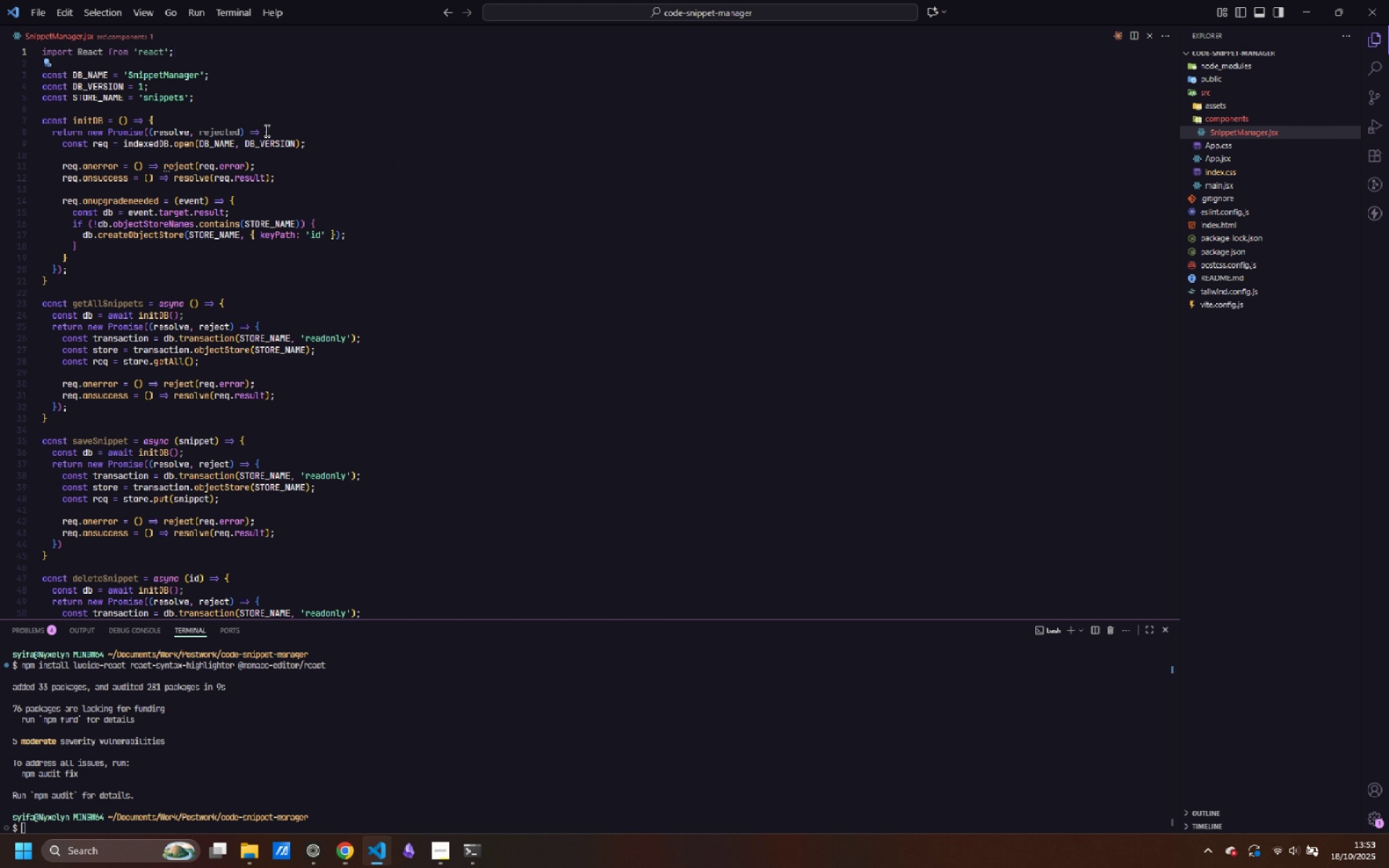 
key(Semicolon)
 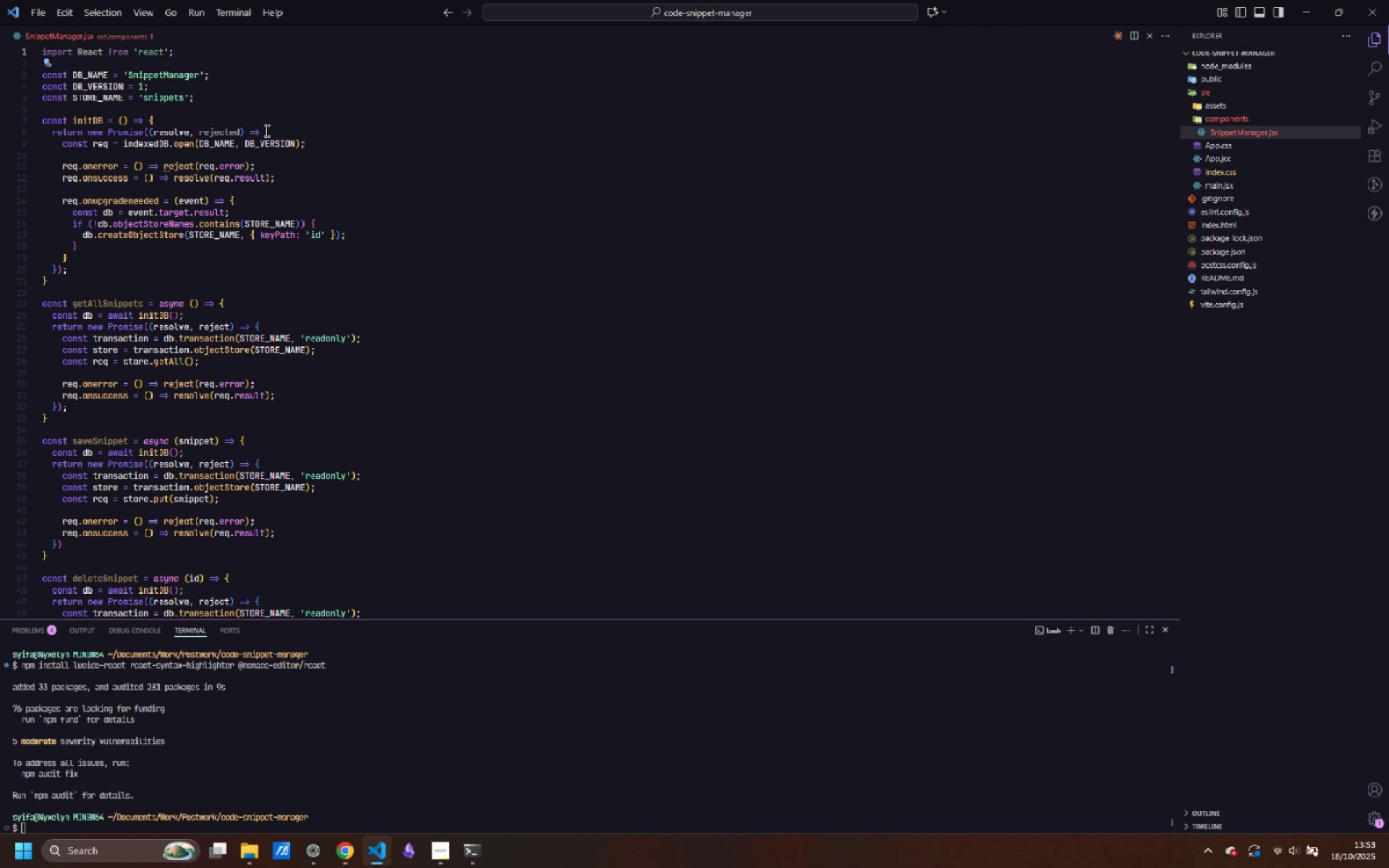 
key(Enter)
 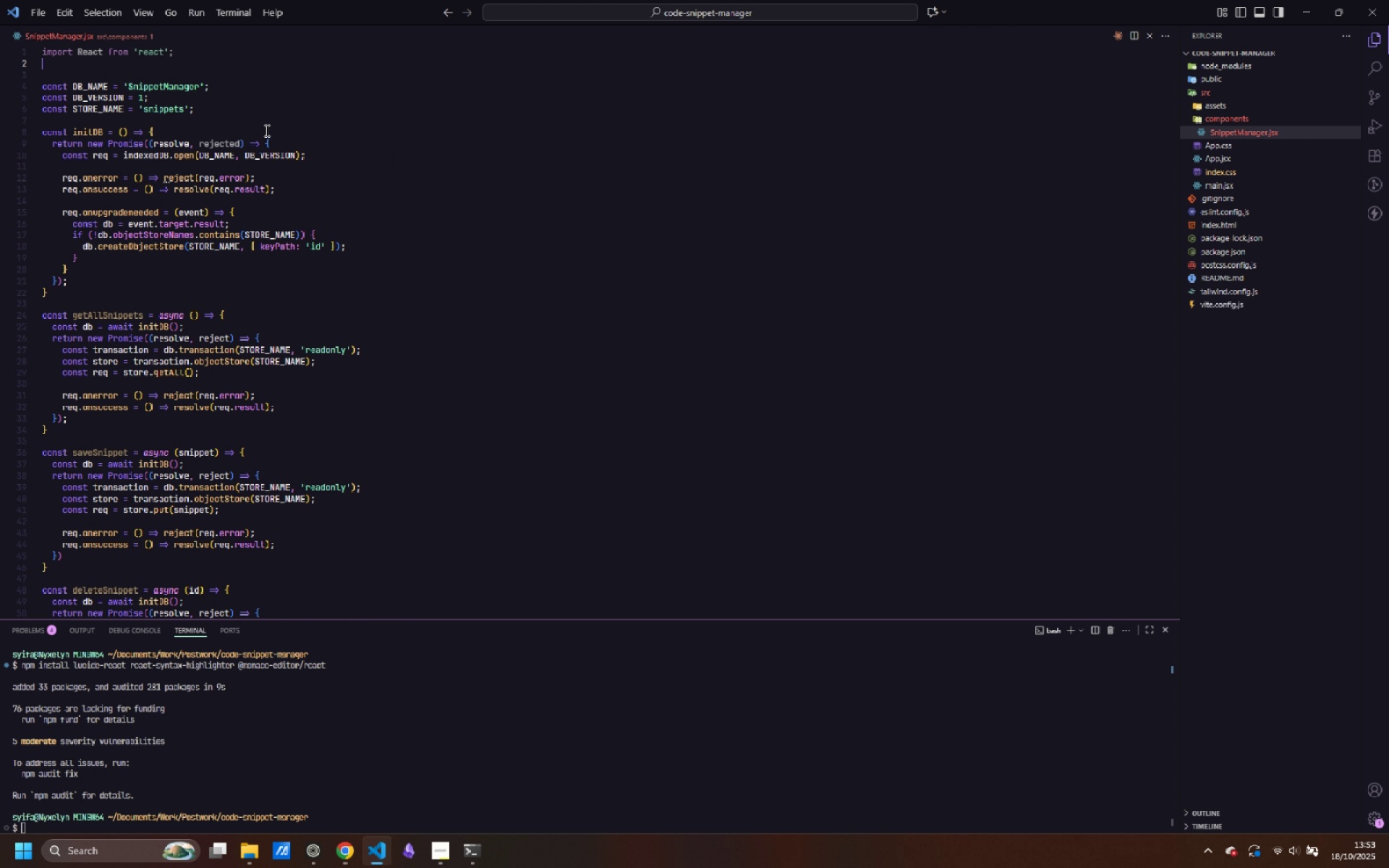 
wait(9.88)
 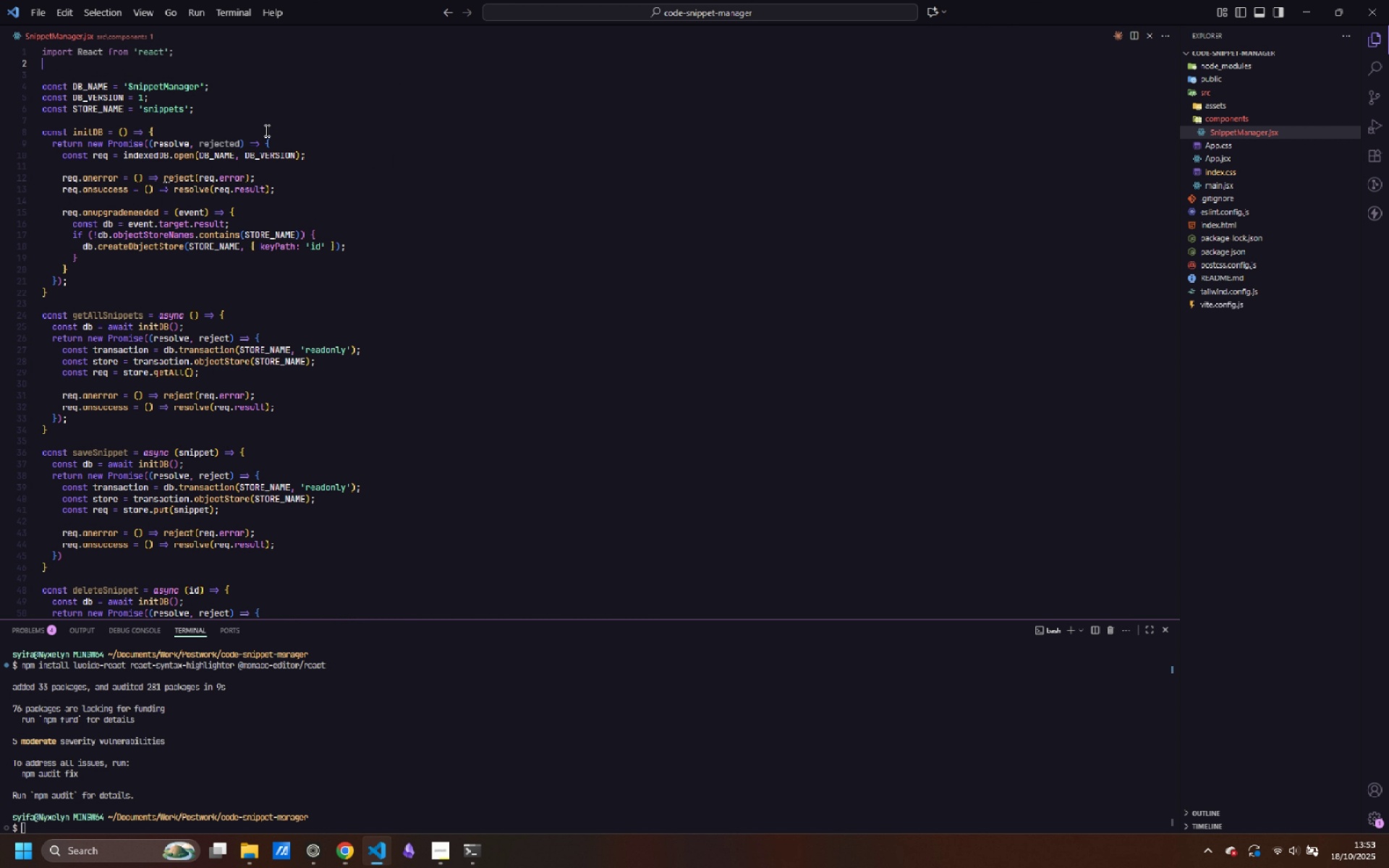 
key(ArrowUp)
 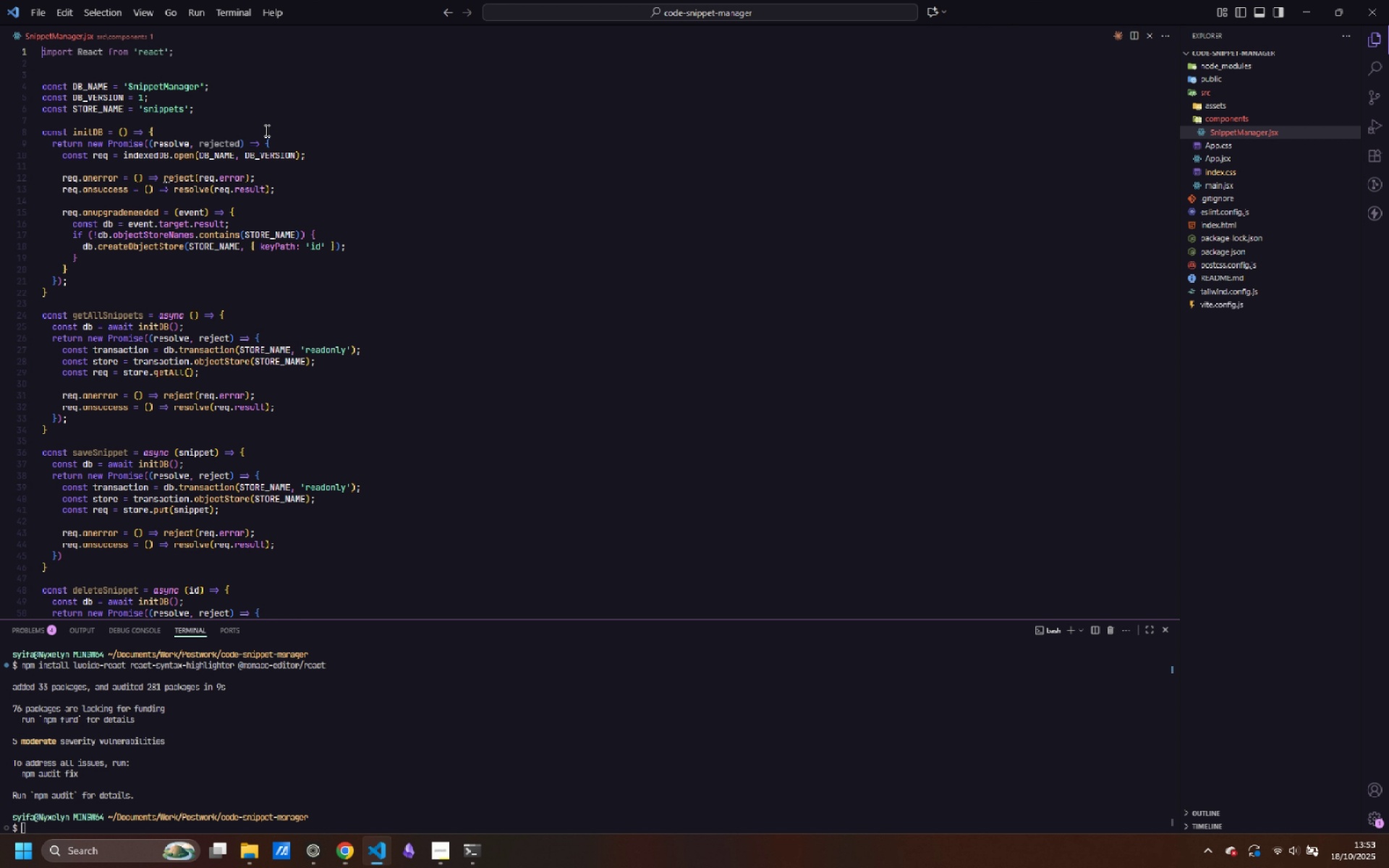 
key(Control+ArrowRight)
 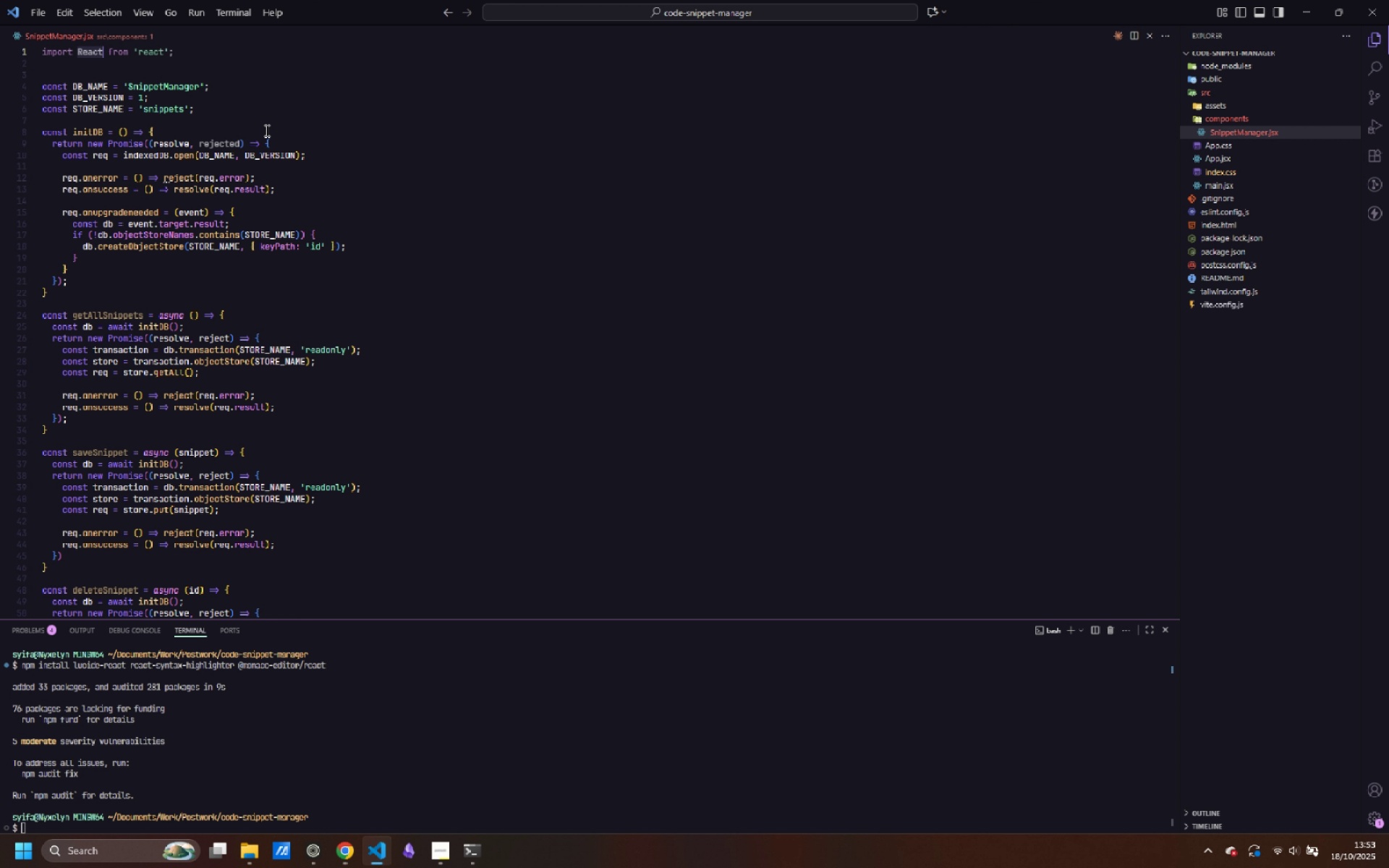 
key(Control+ArrowRight)
 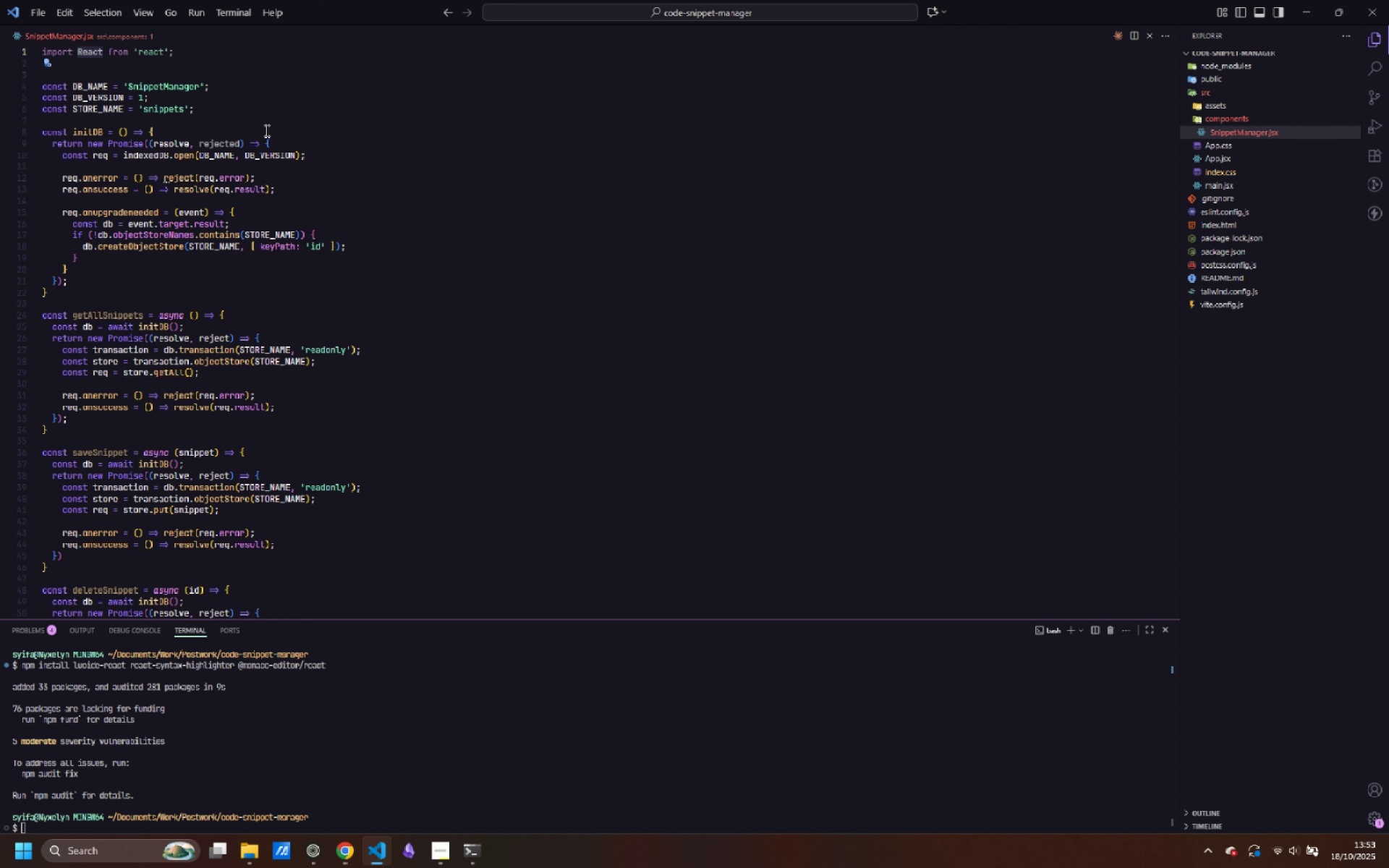 
key(Comma)
 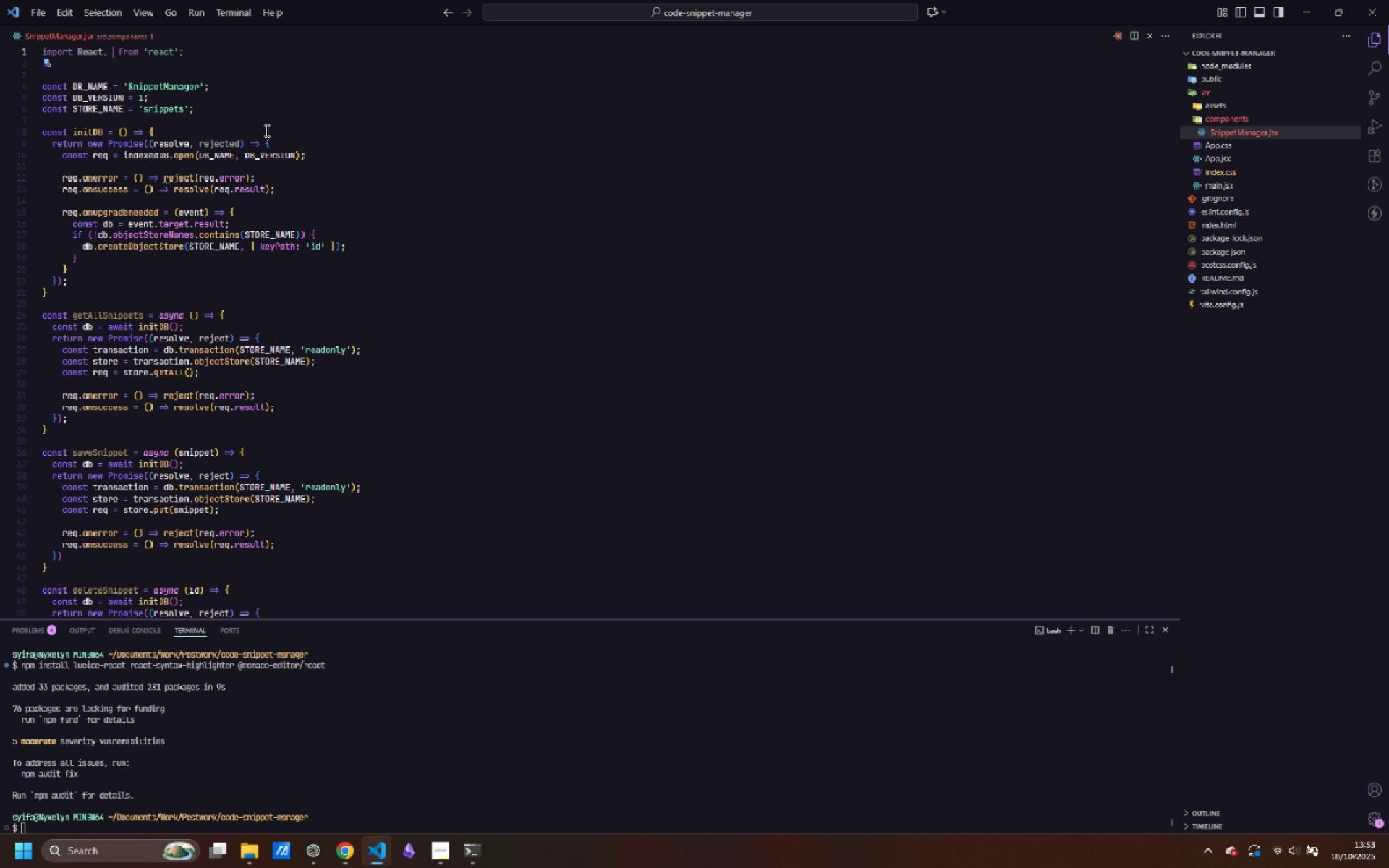 
key(Space)
 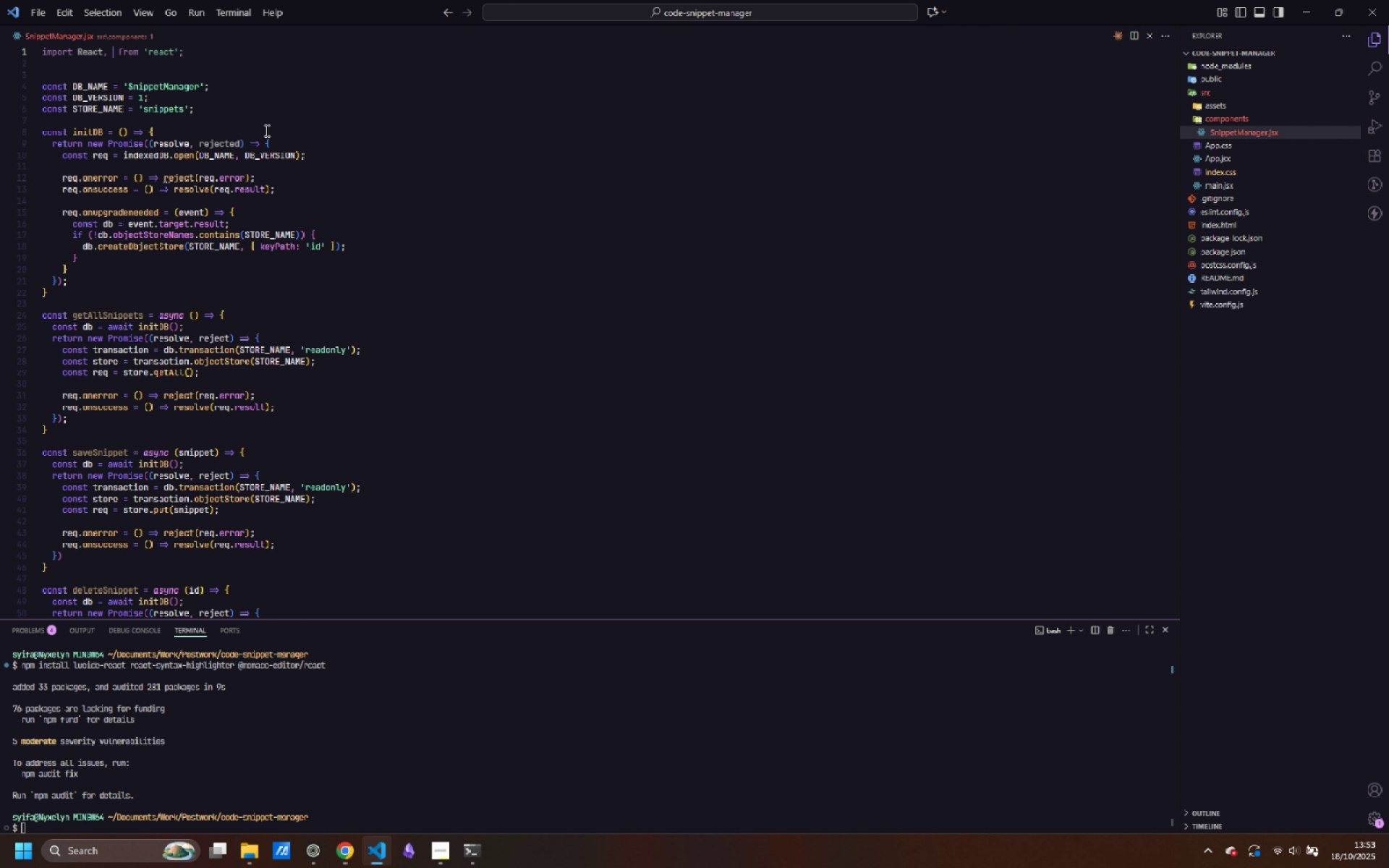 
key(Shift+BracketLeft)
 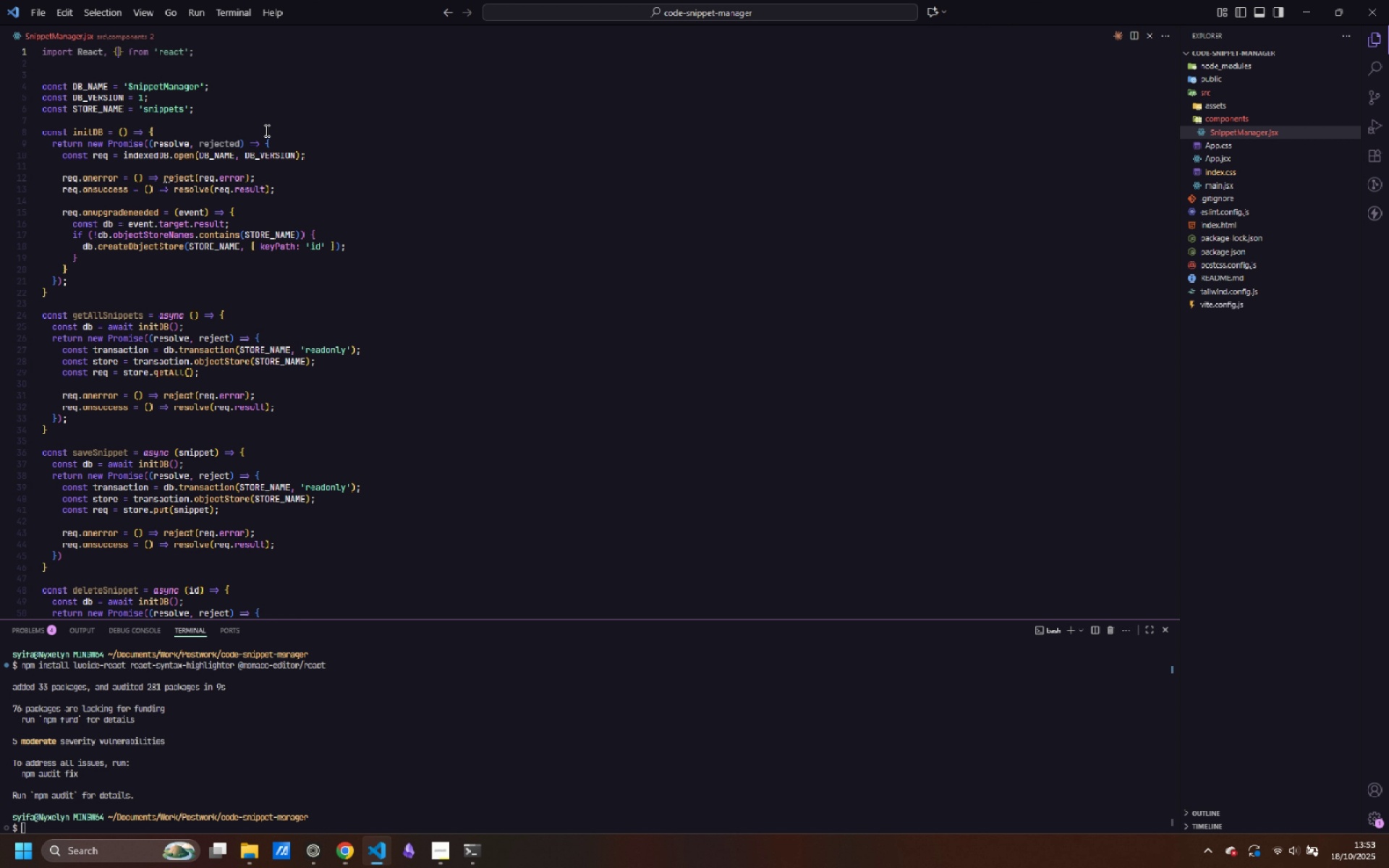 
key(Space)
 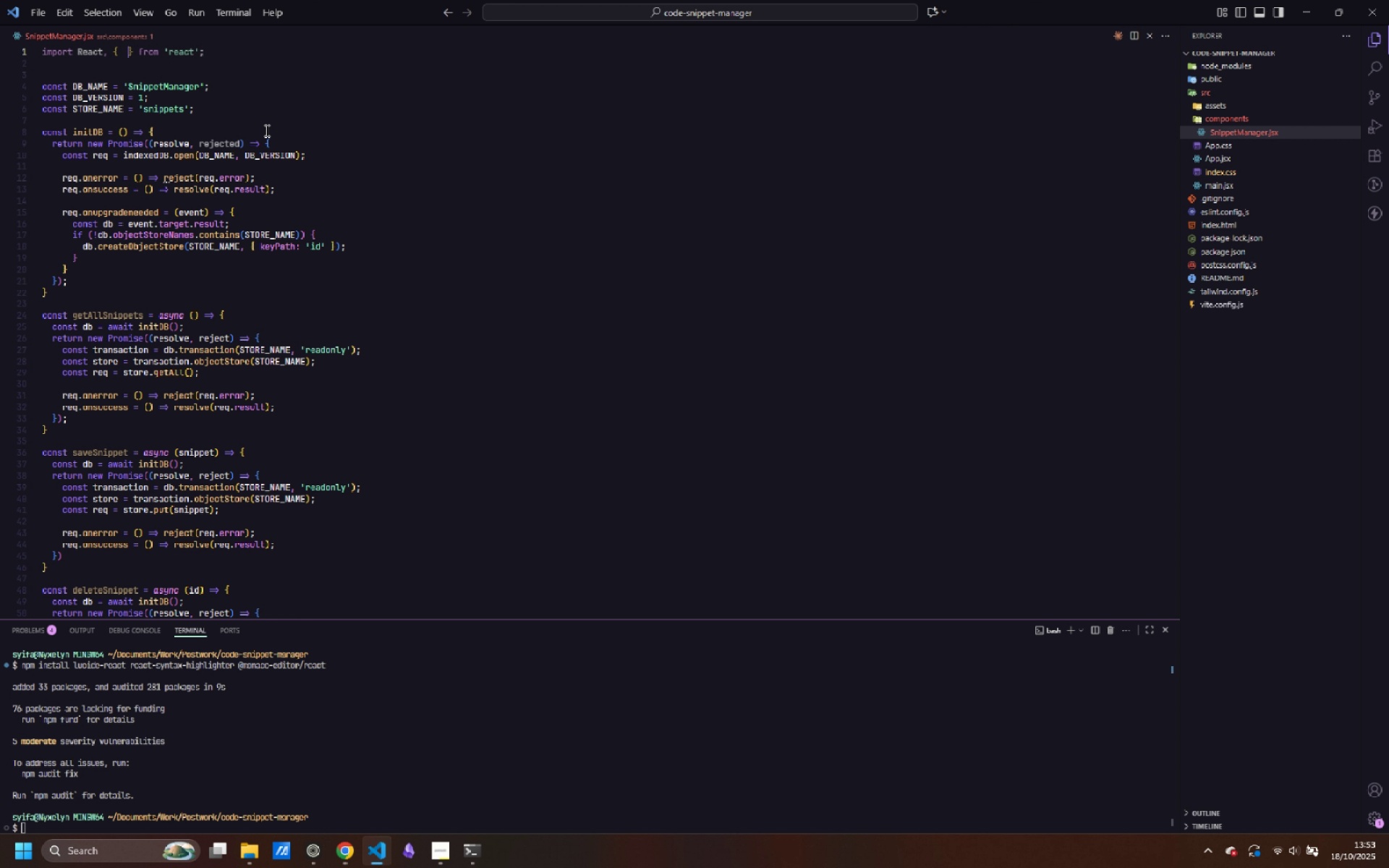 
key(Space)
 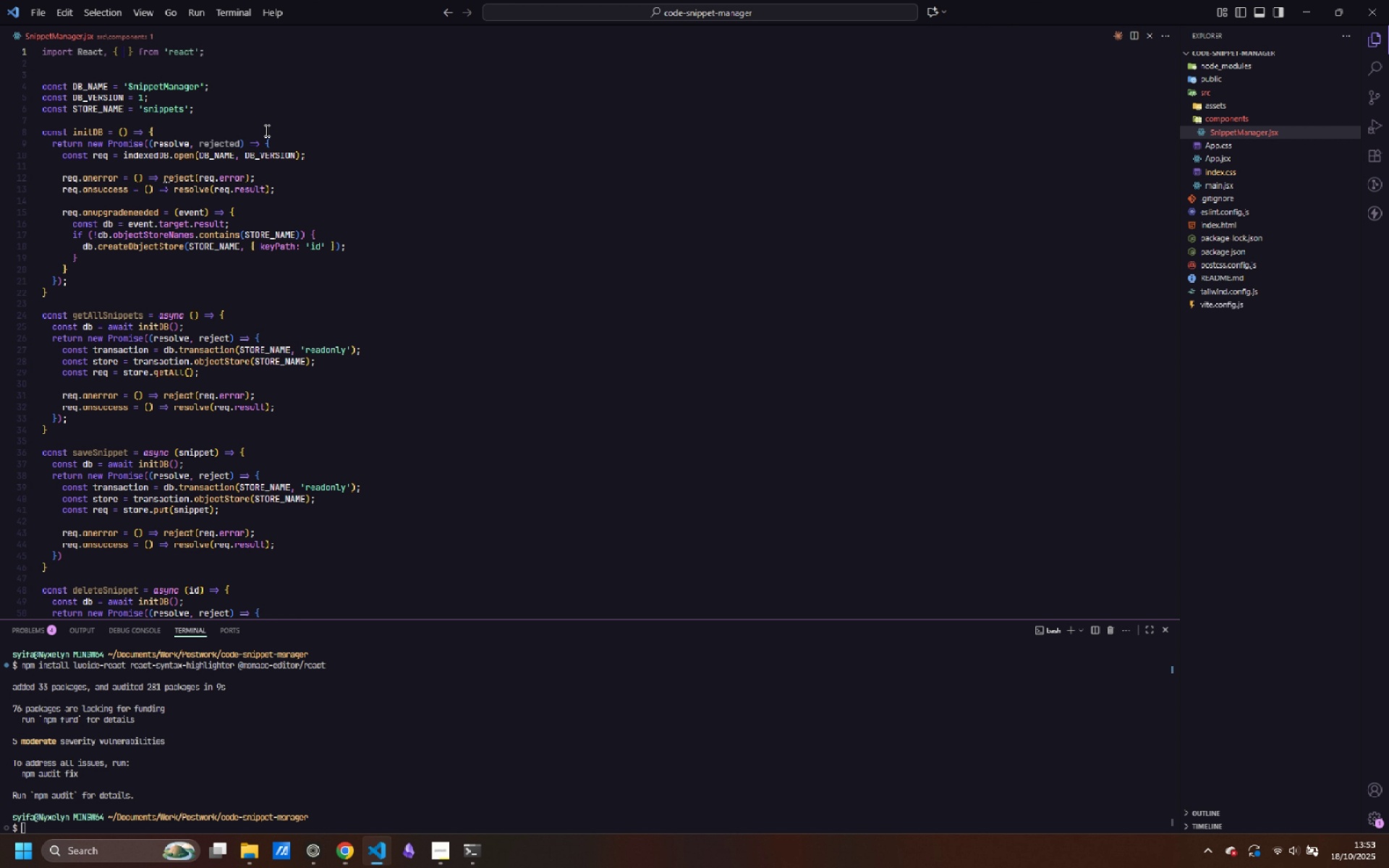 
key(ArrowLeft)
 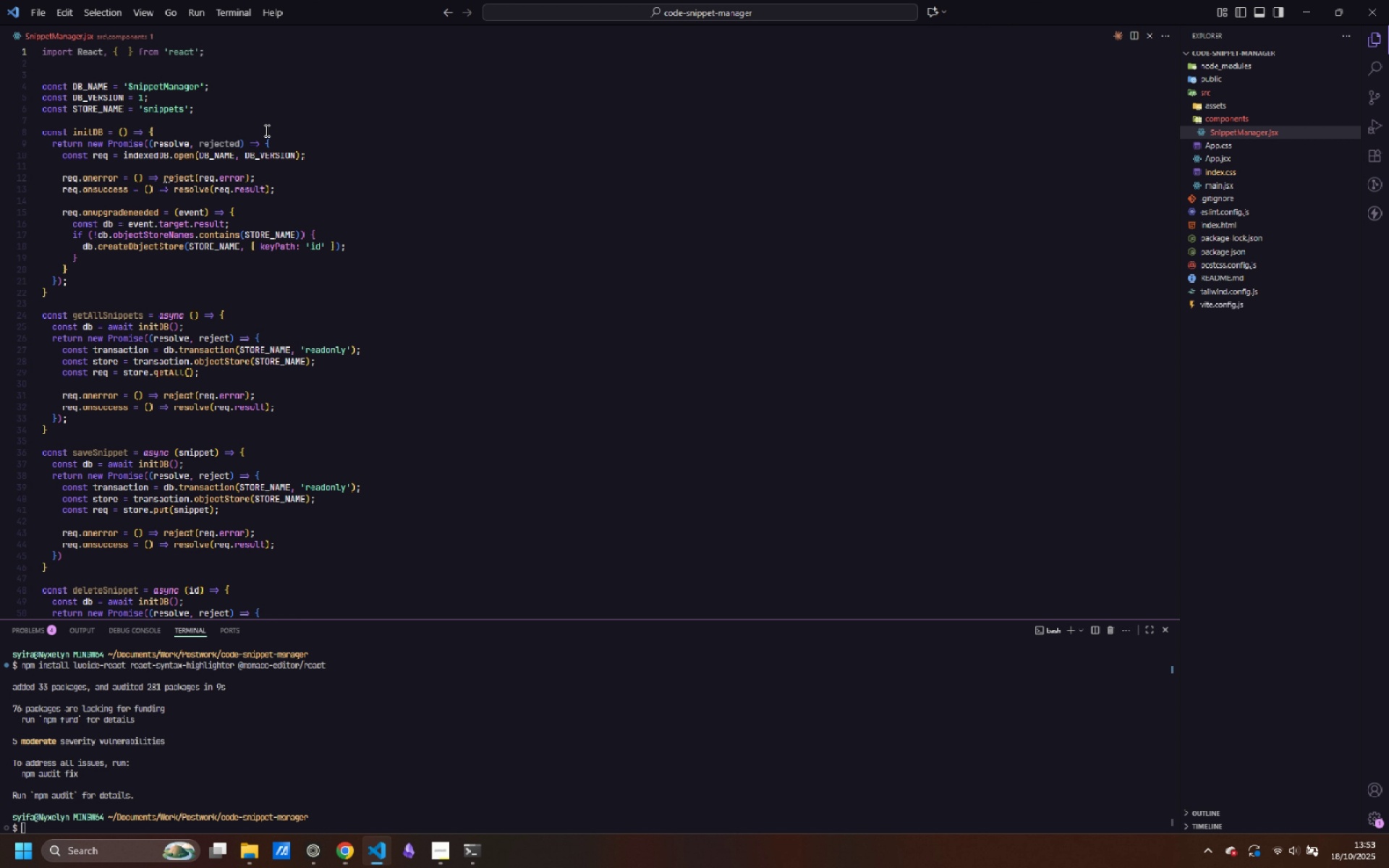 
type(useState)
 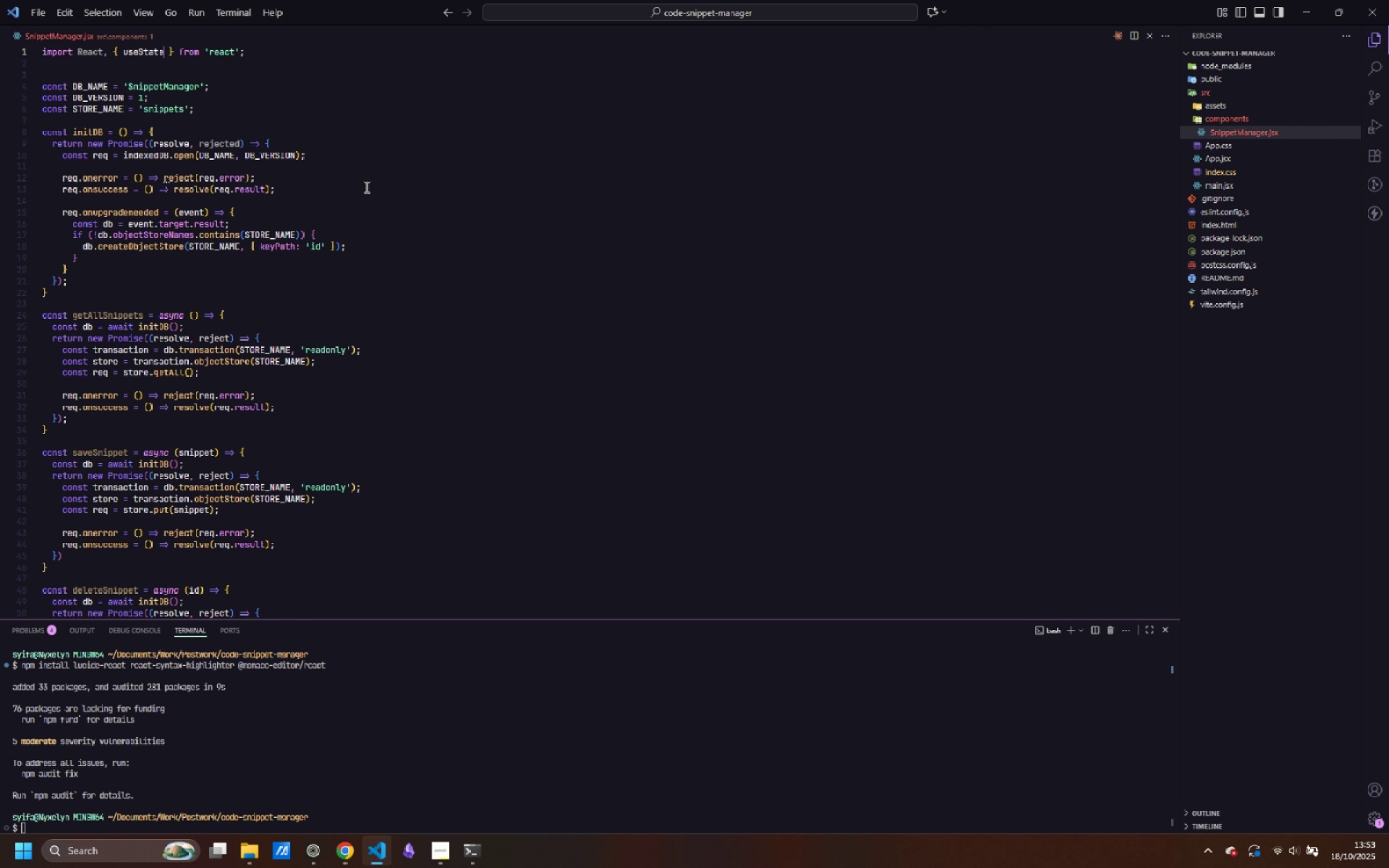 
scroll: coordinate [509, 107], scroll_direction: down, amount: 14.0
 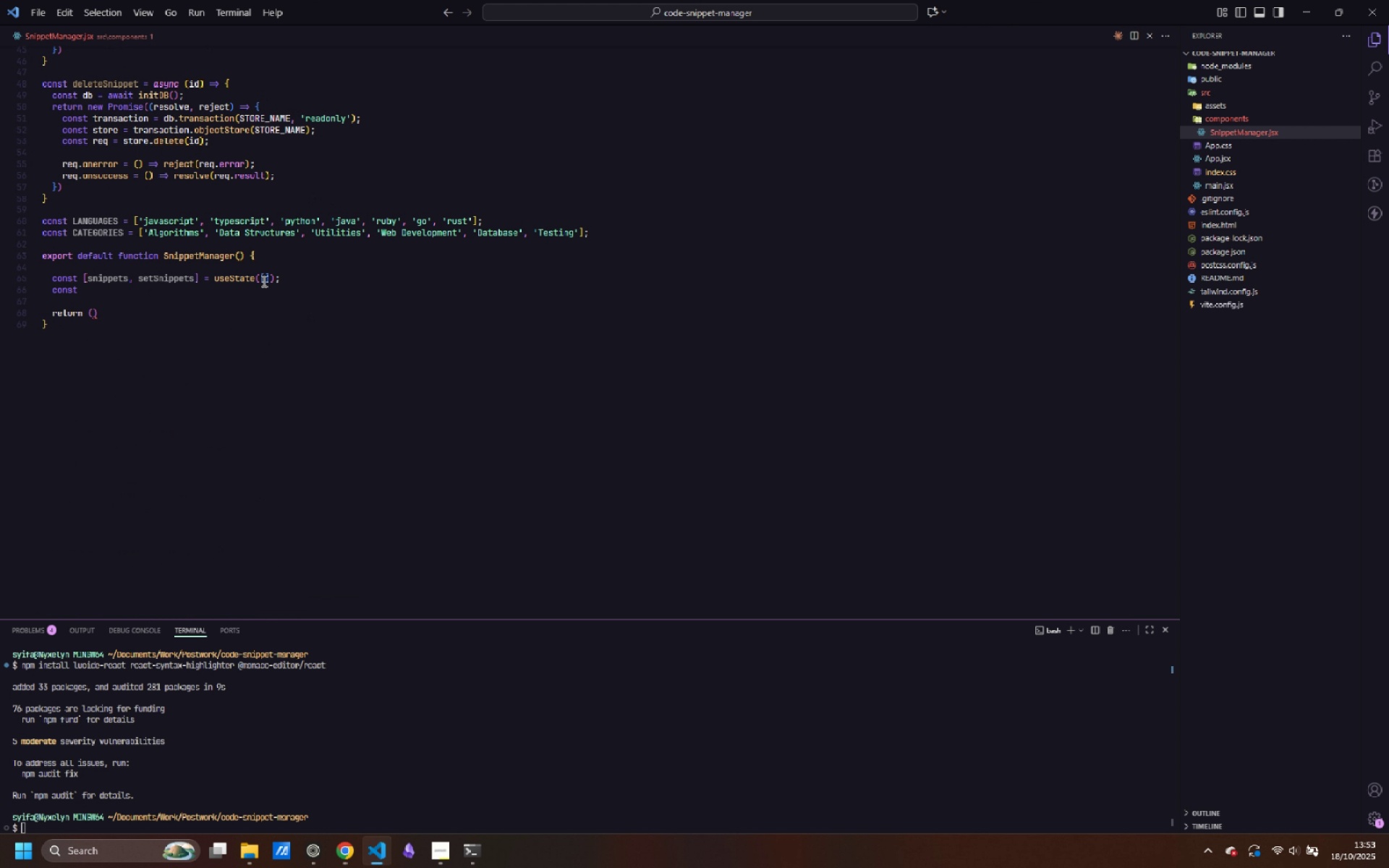 
left_click([316, 277])
 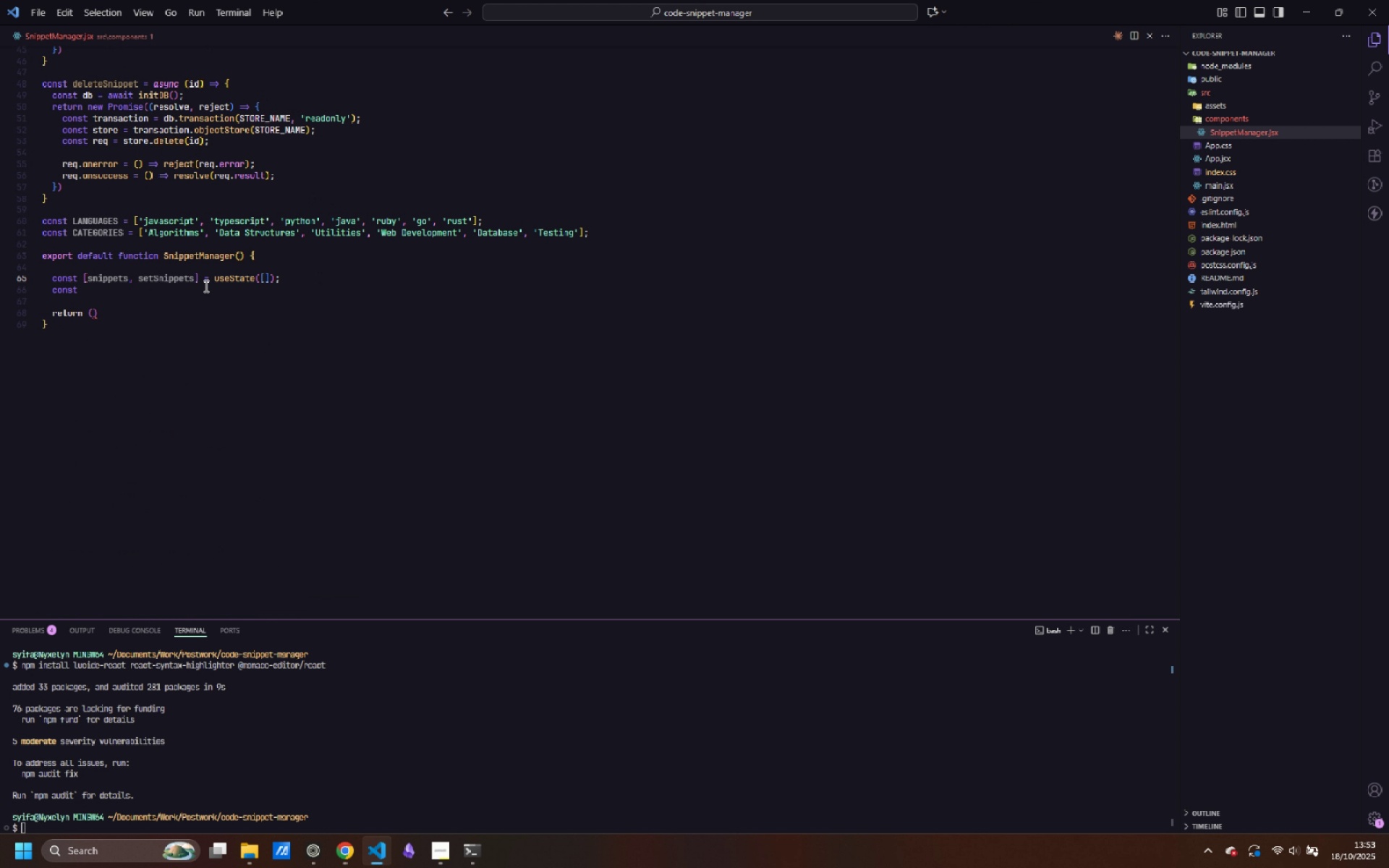 
left_click([205, 286])
 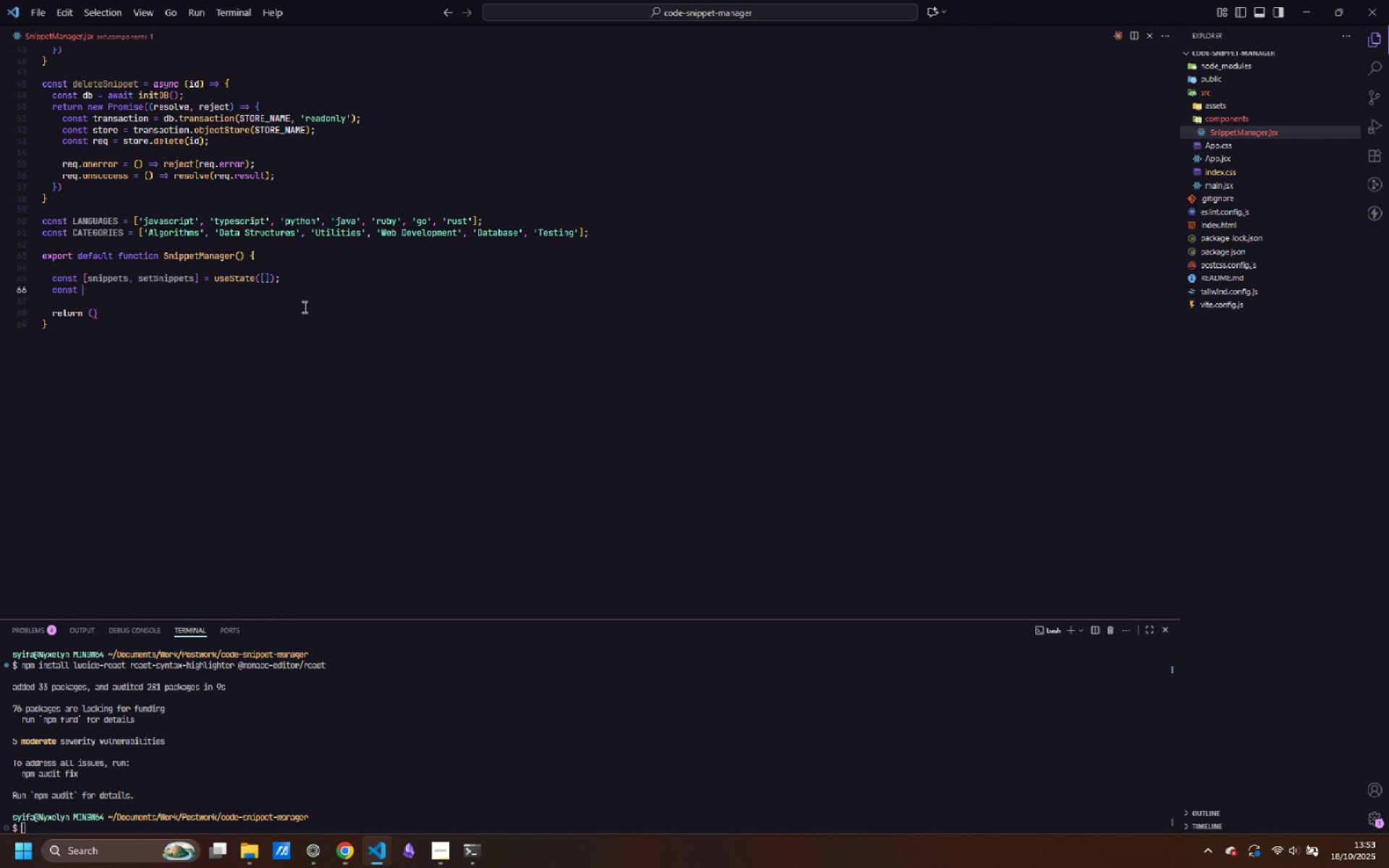 
wait(7.83)
 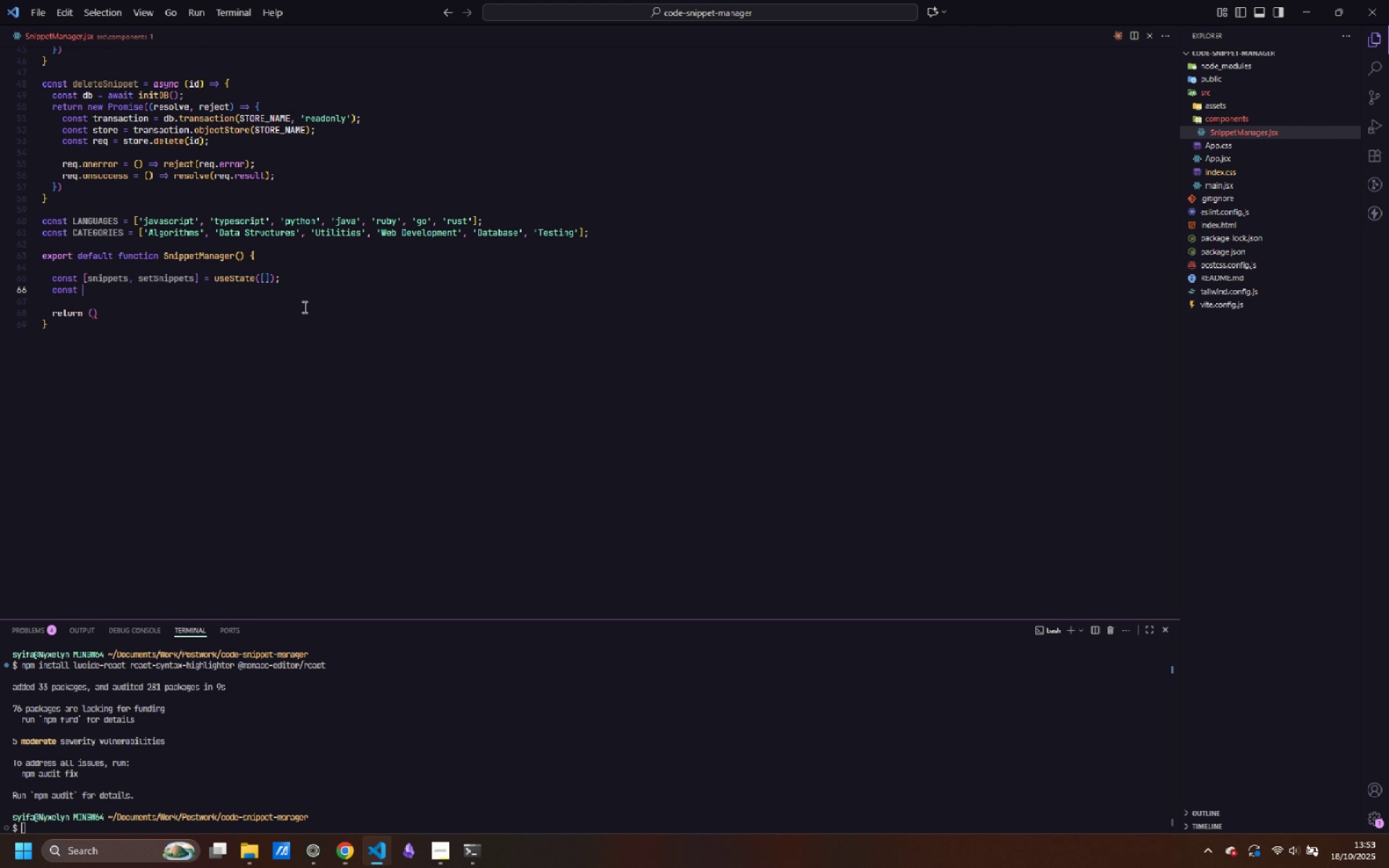 
type([searchTerm, setSearchTea)
key(Backspace)
type(rm)
 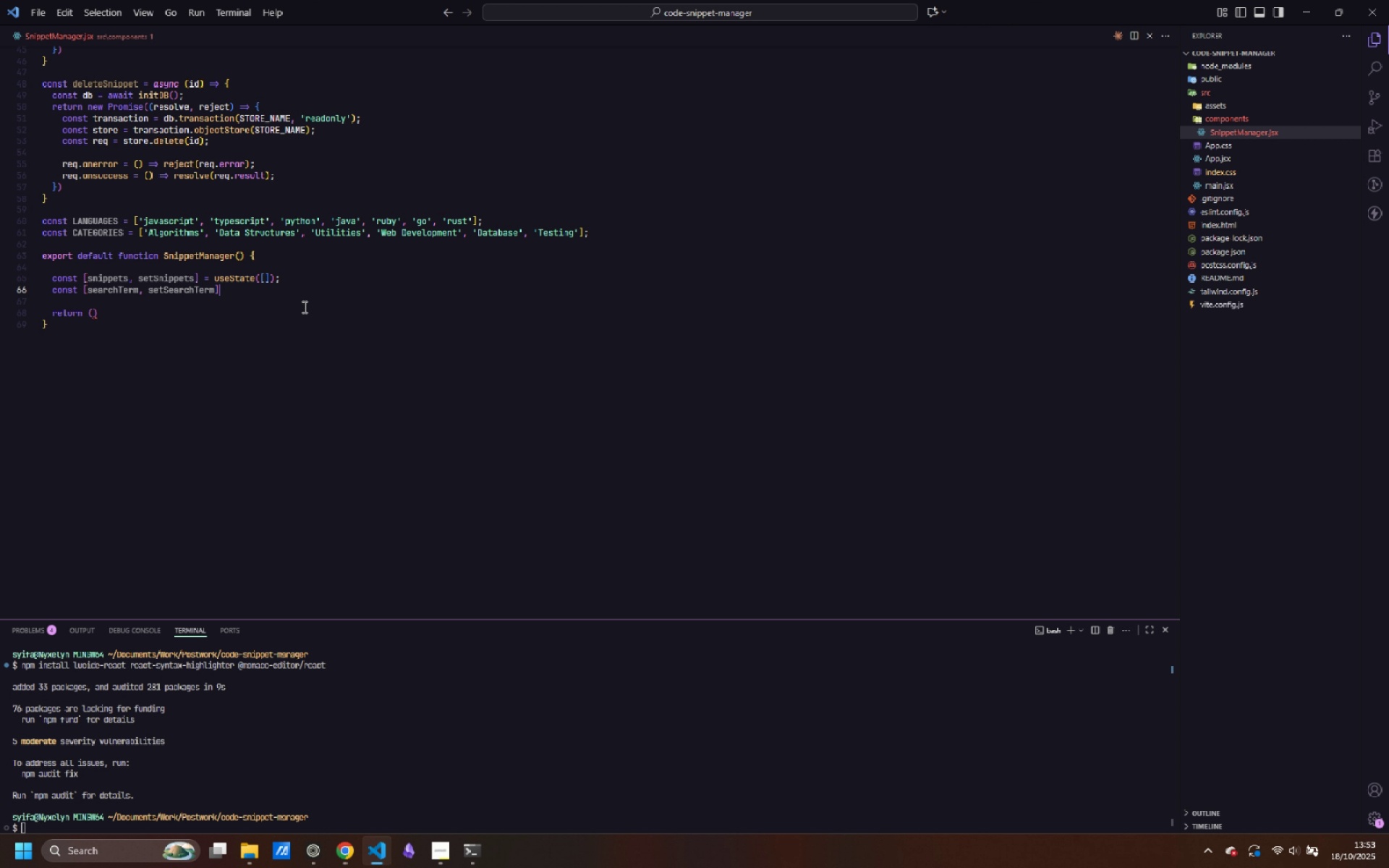 
 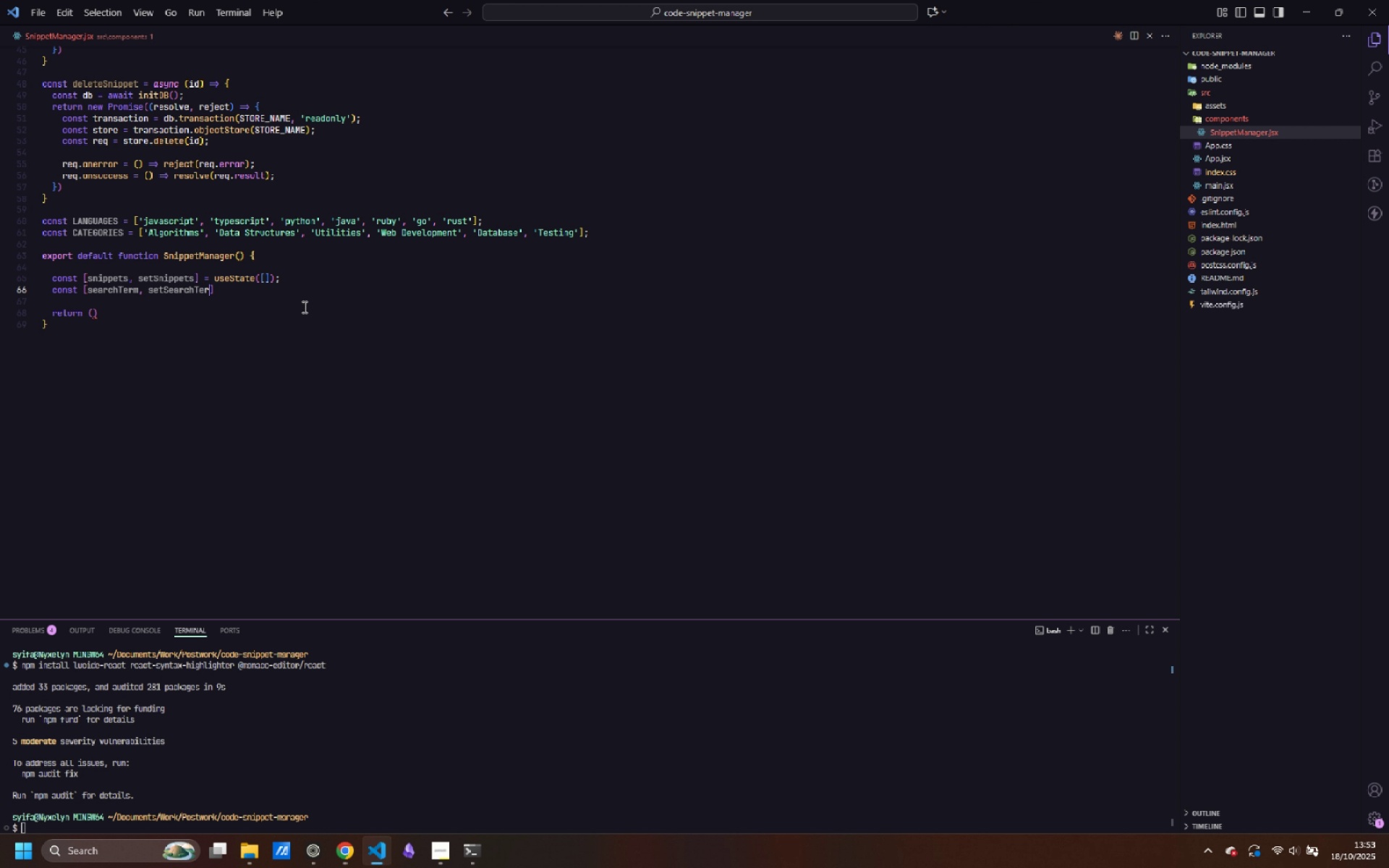 
key(ArrowRight)
 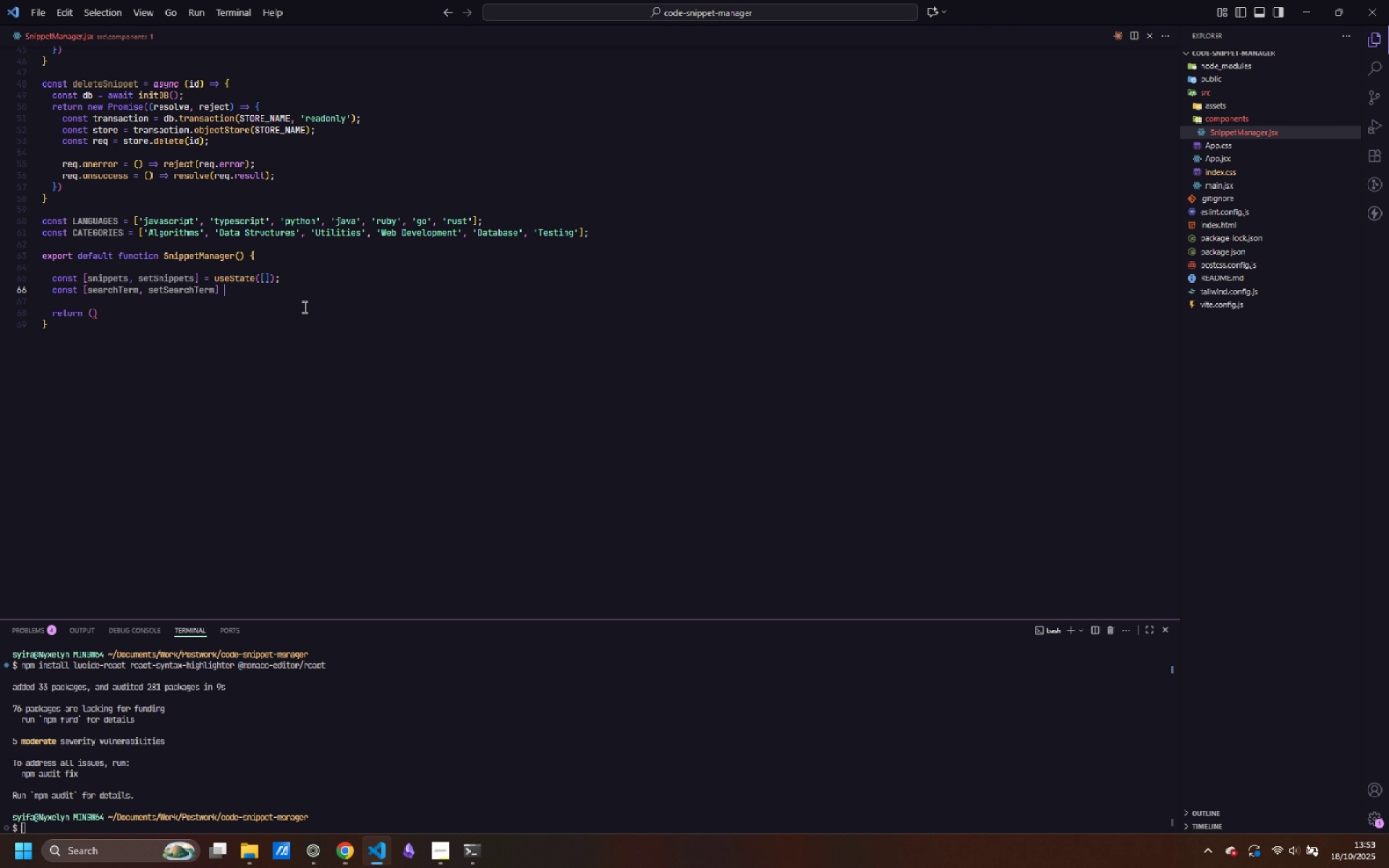 
type( = useState(')
 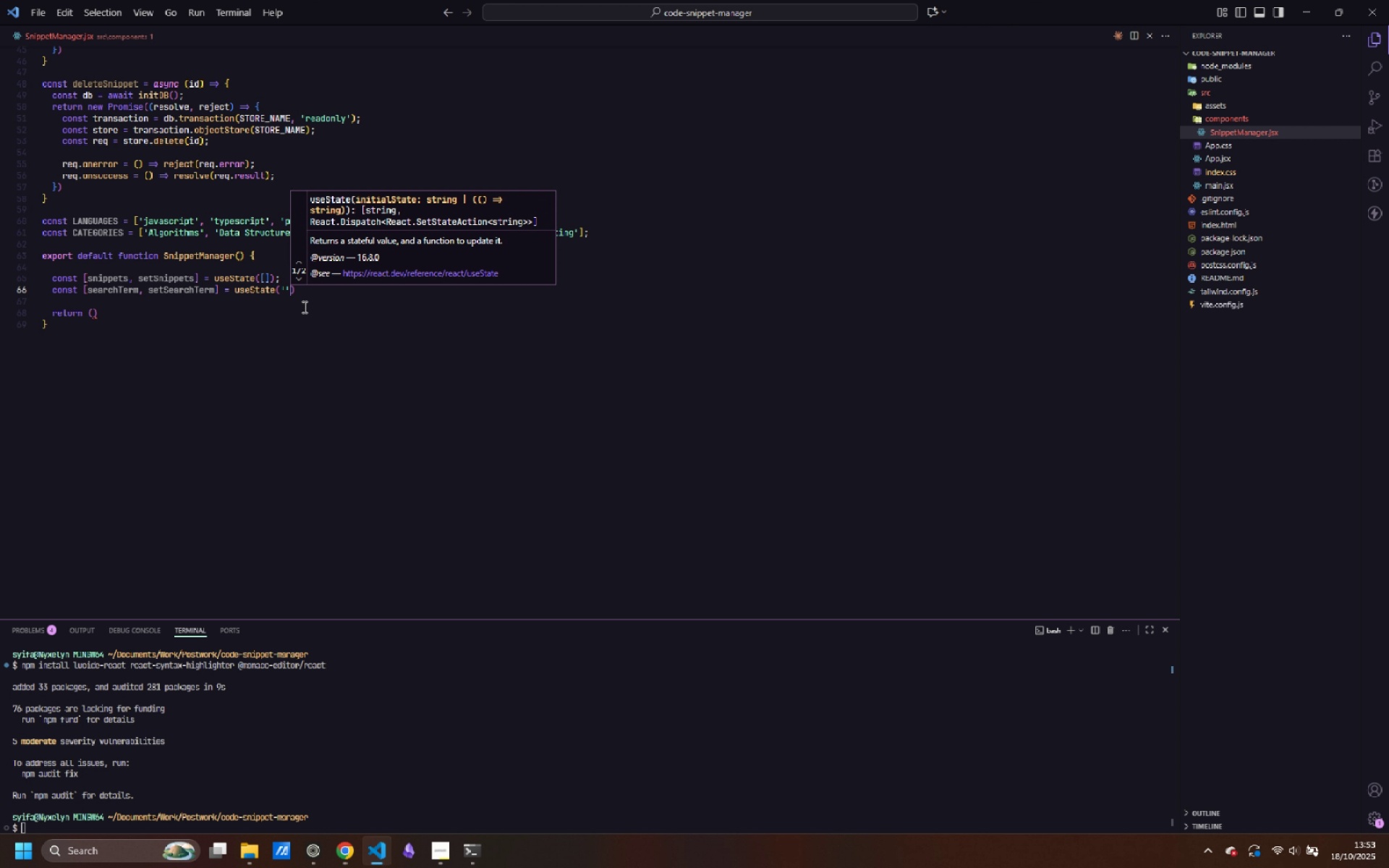 
 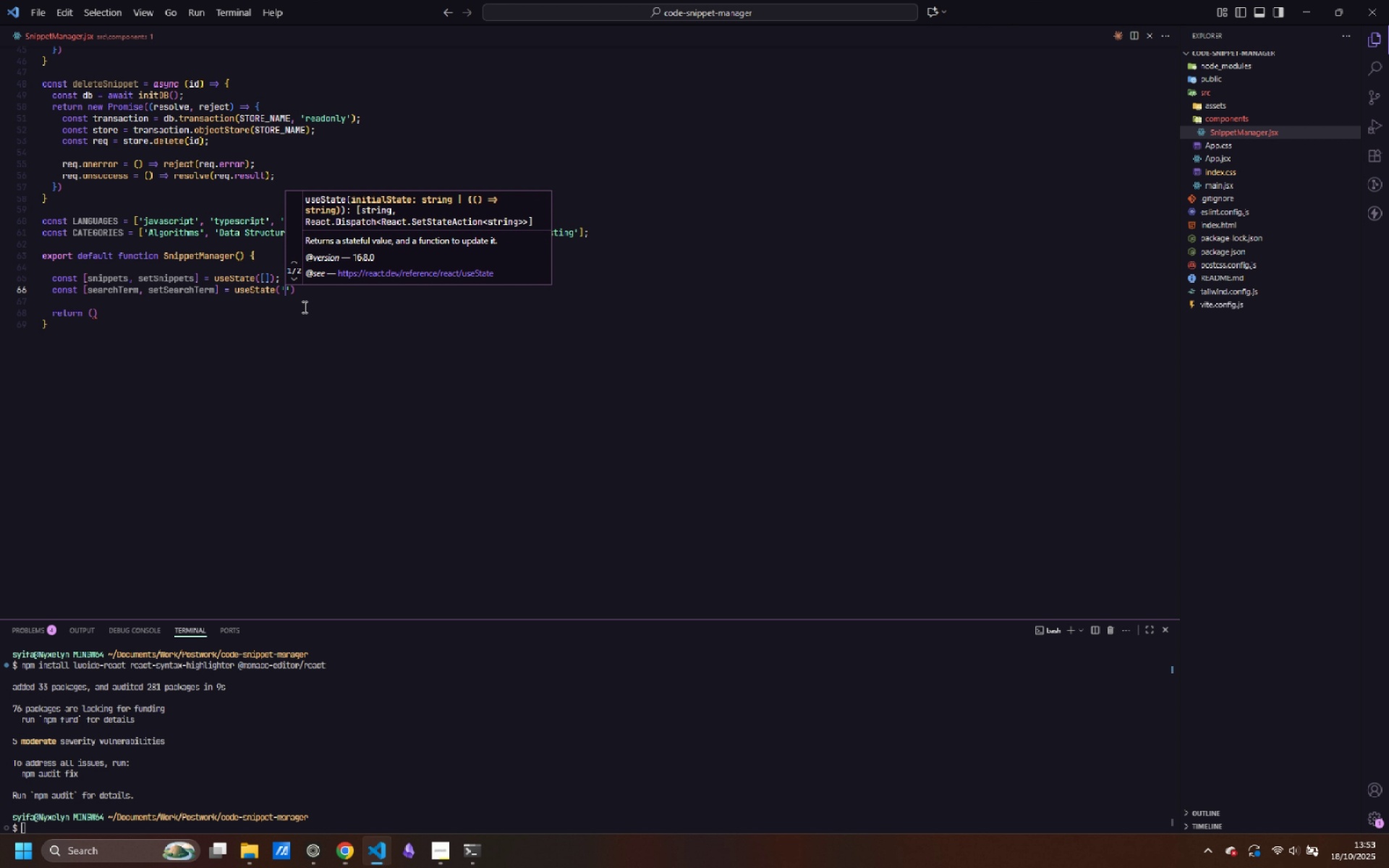 
key(ArrowRight)
 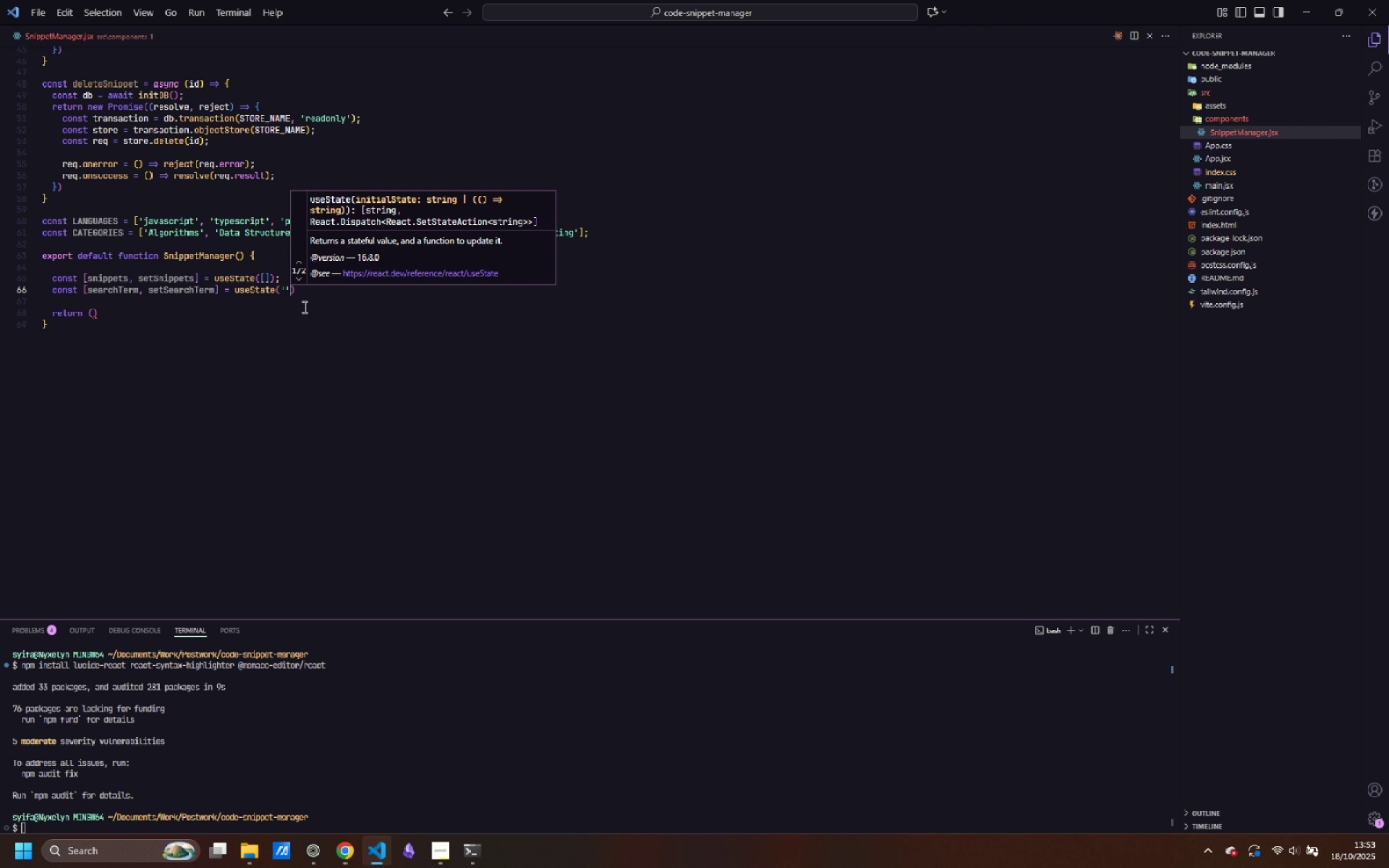 
key(ArrowRight)
 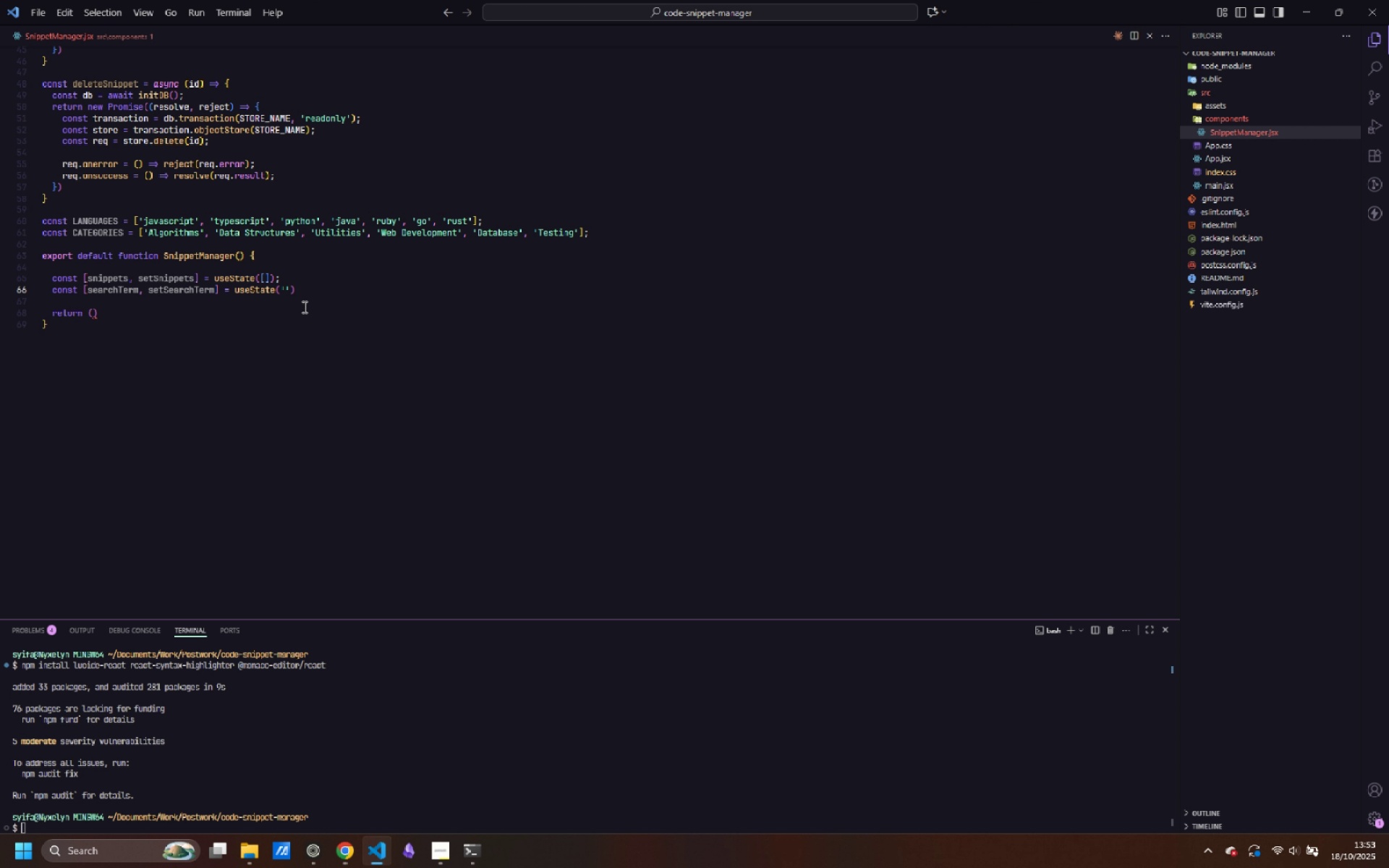 
key(Semicolon)
 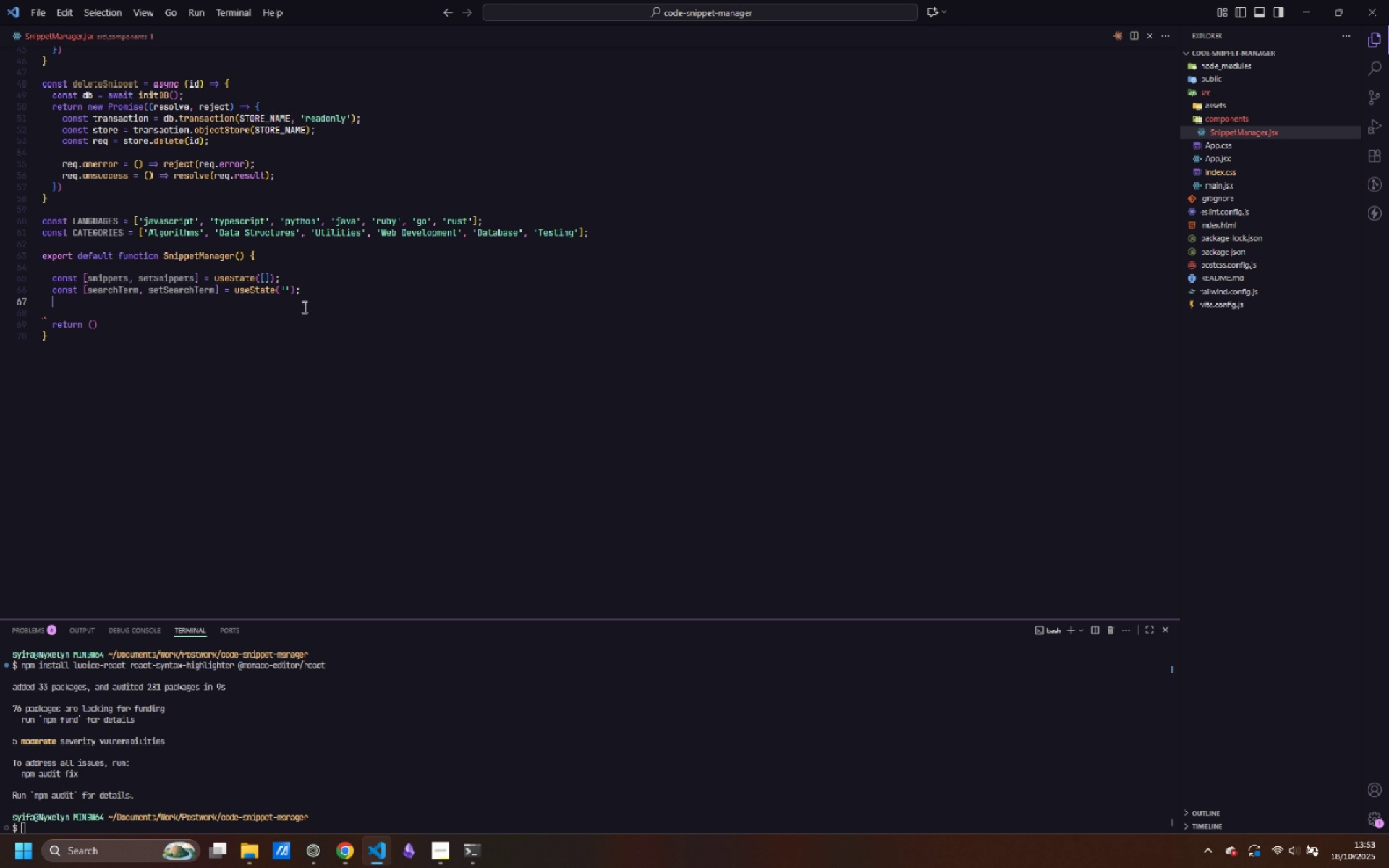 
key(Enter)
 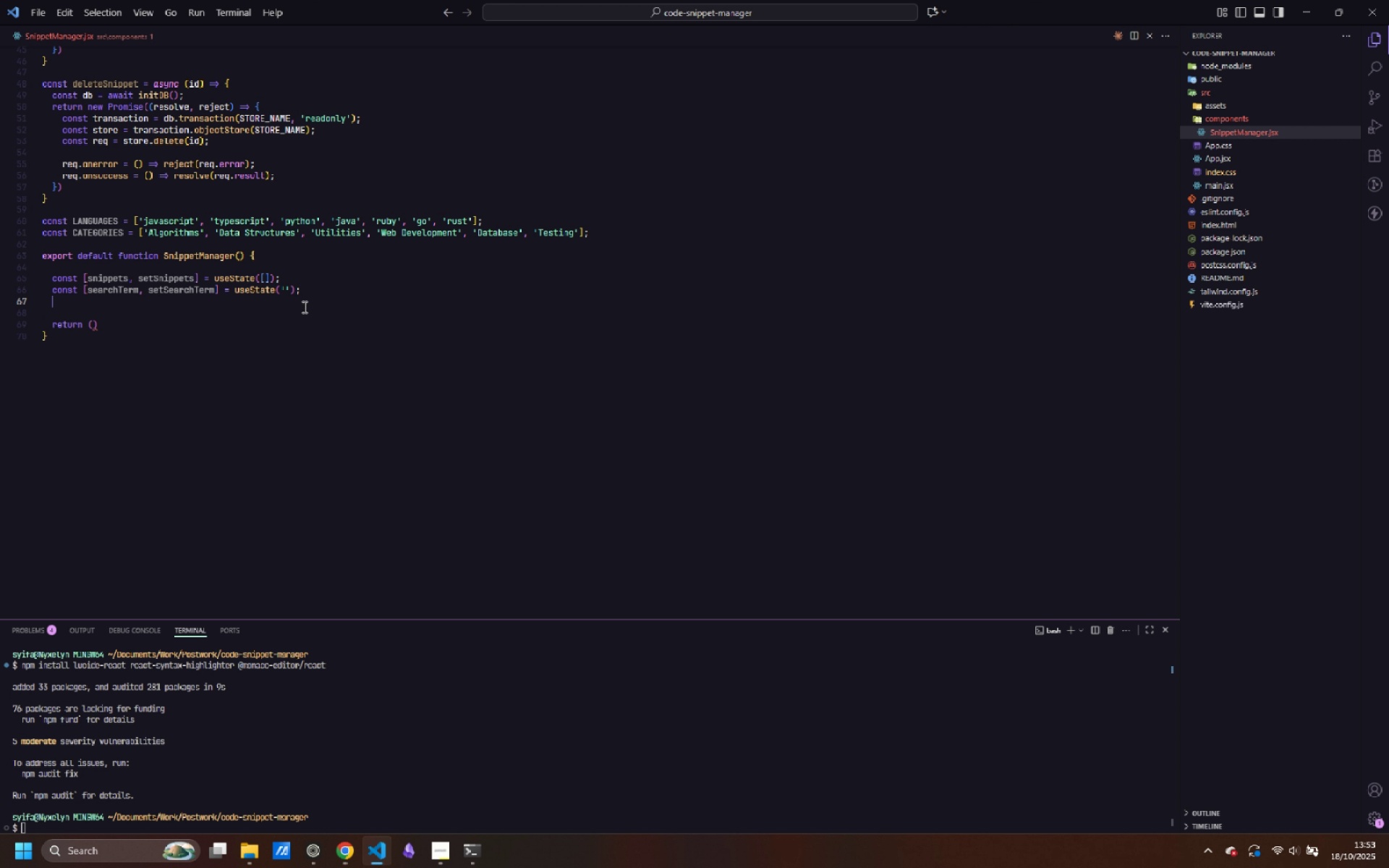 
type(const [selectedLanguage )
key(Backspace)
type(, setSelectedLanguage)
 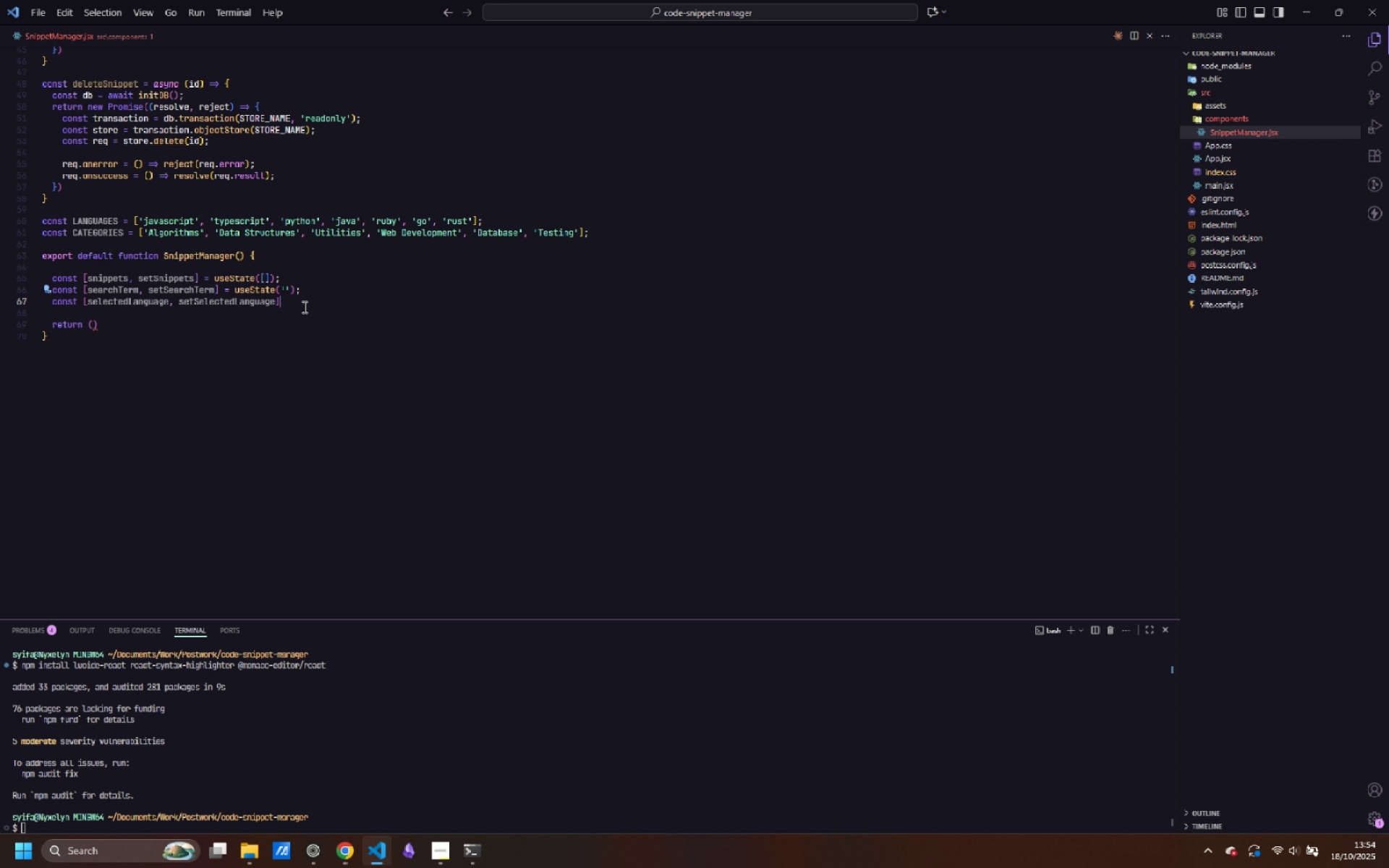 
 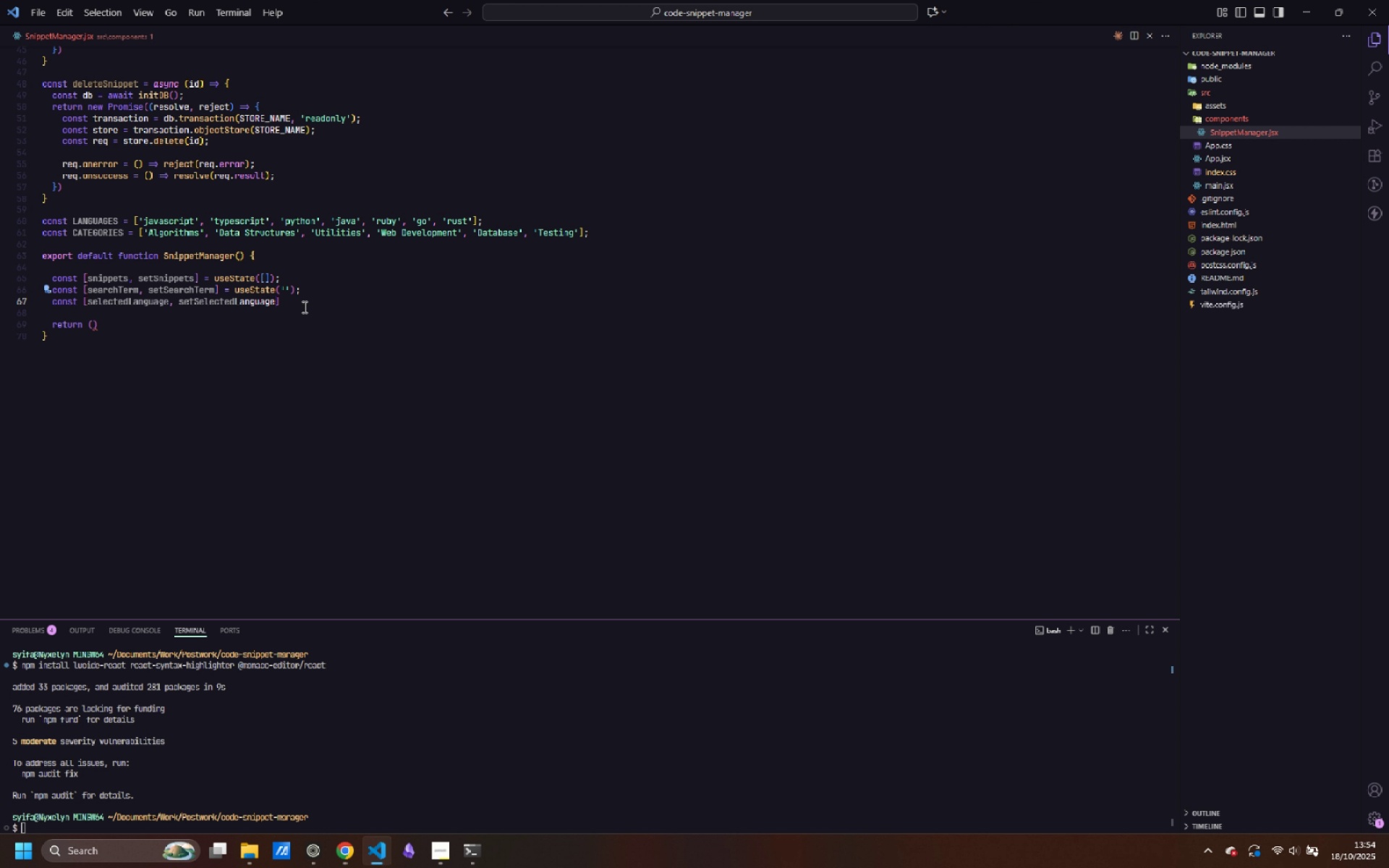 
key(ArrowRight)
 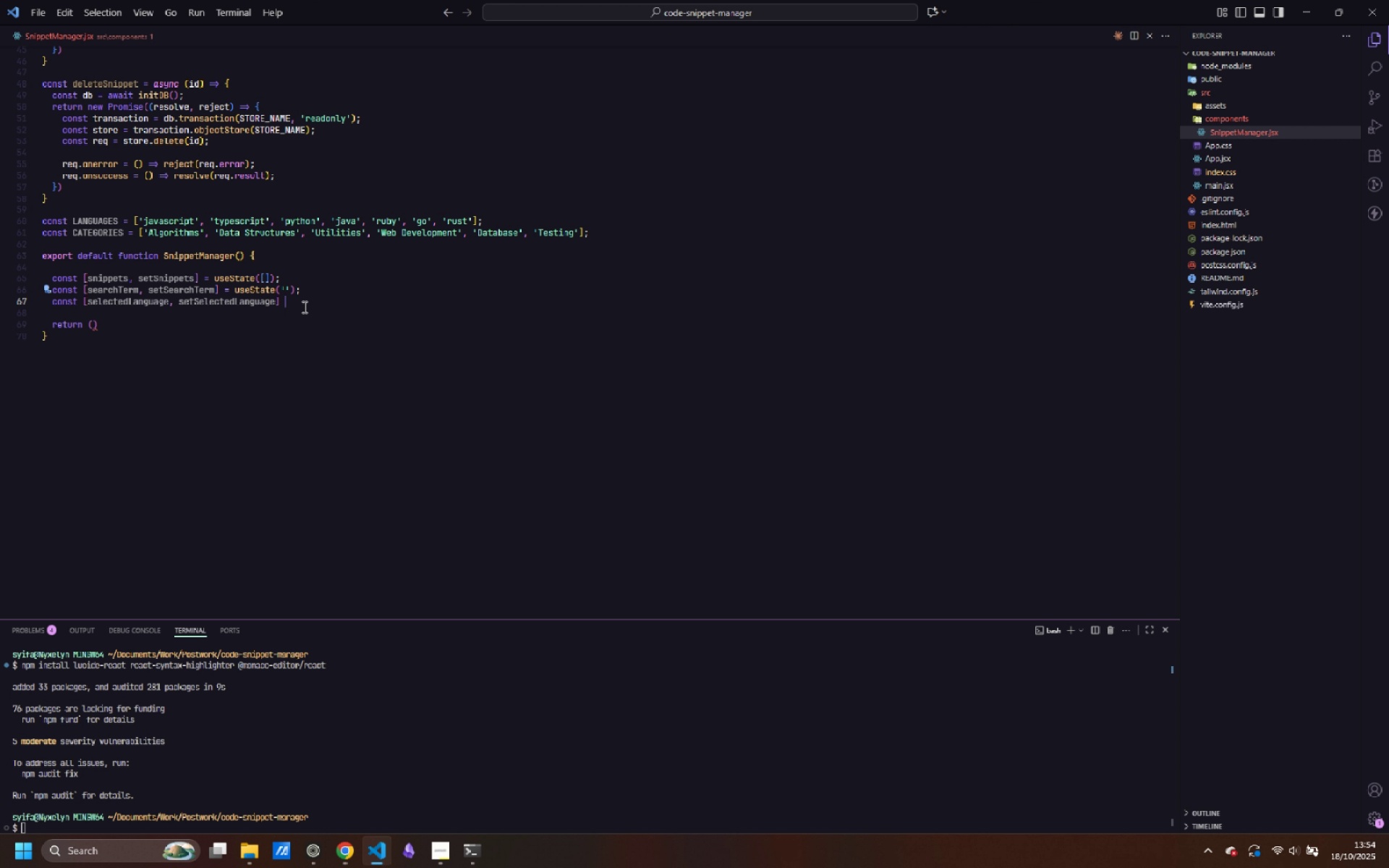 
type( = useState(')
 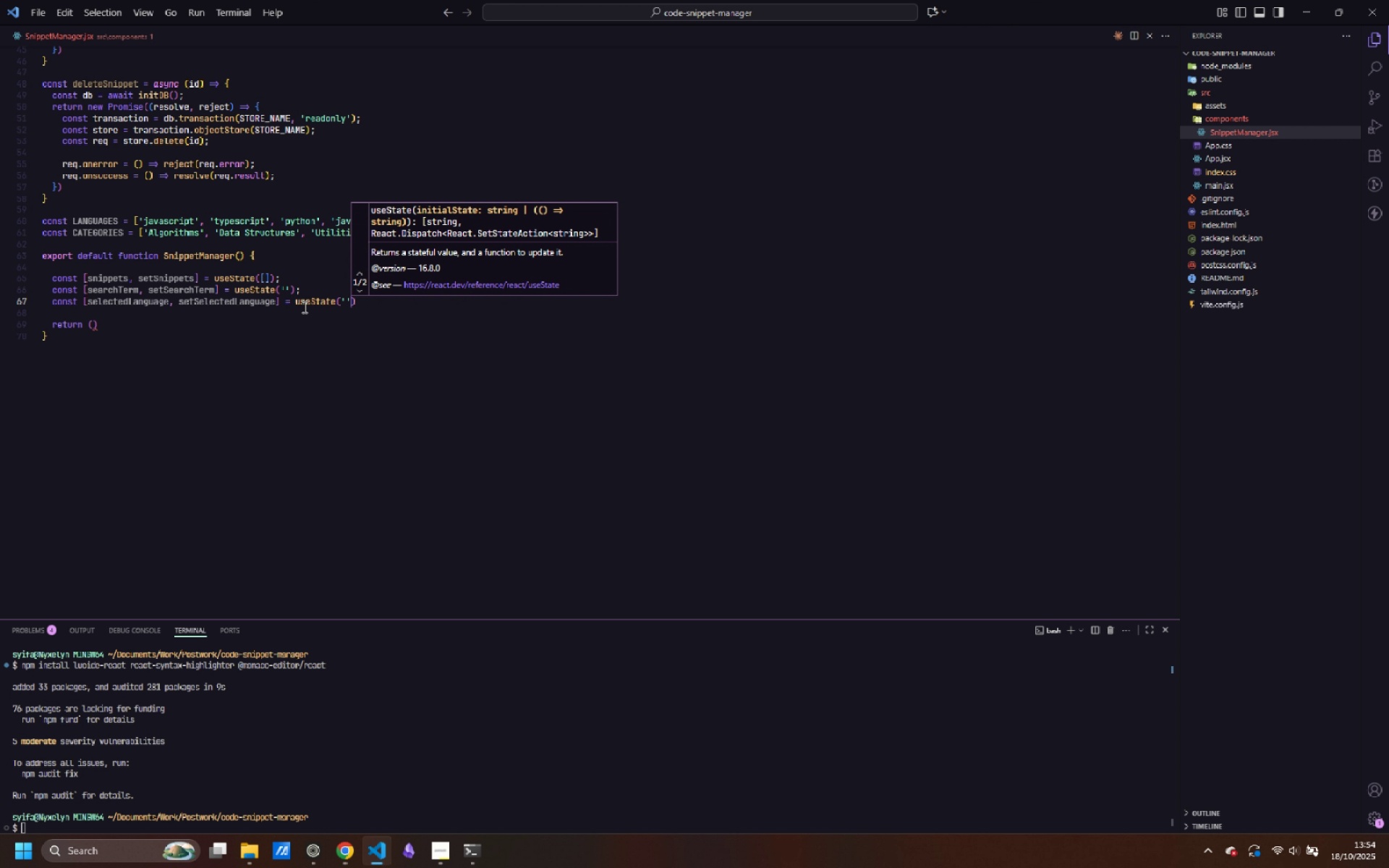 
 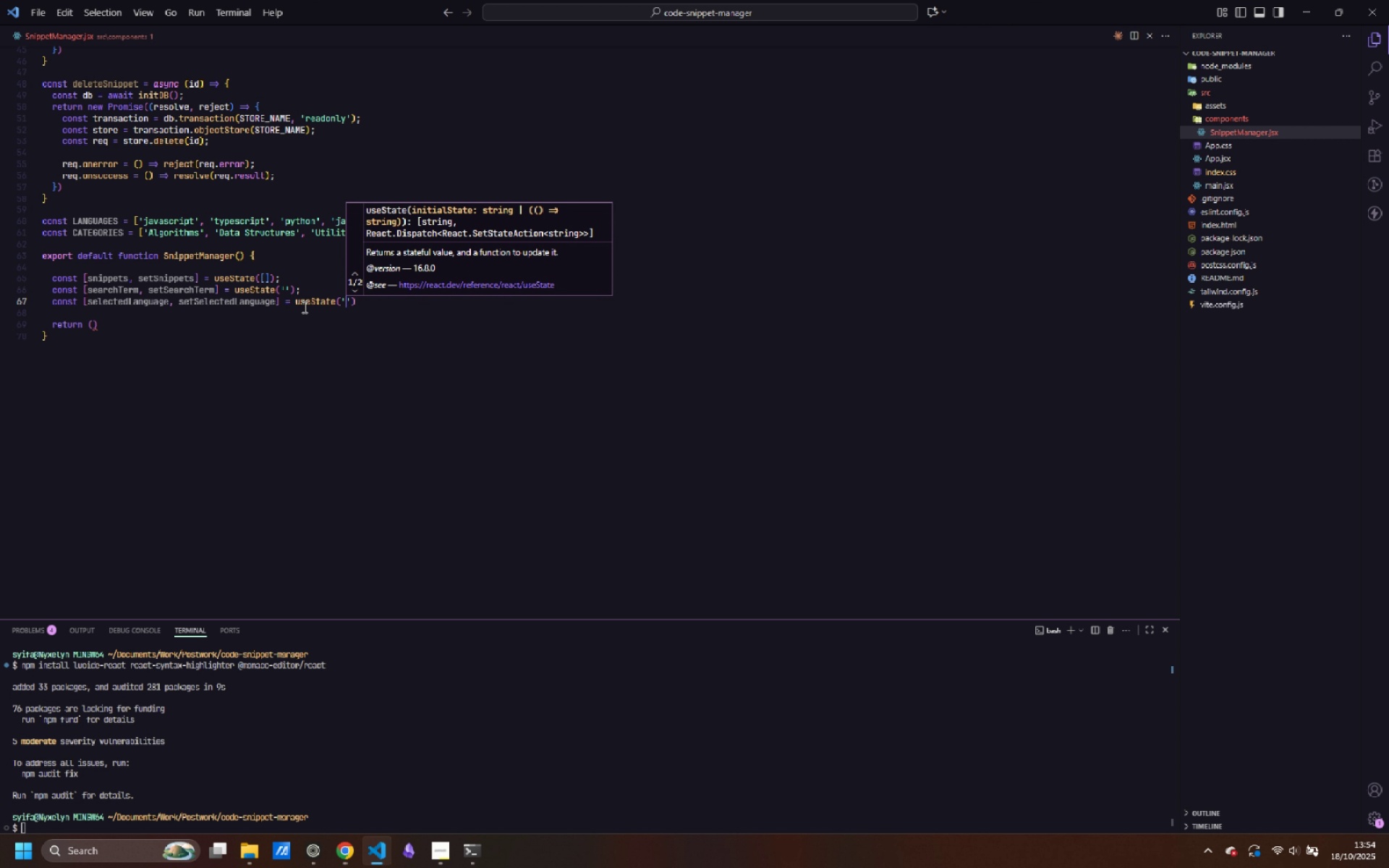 
key(ArrowRight)
 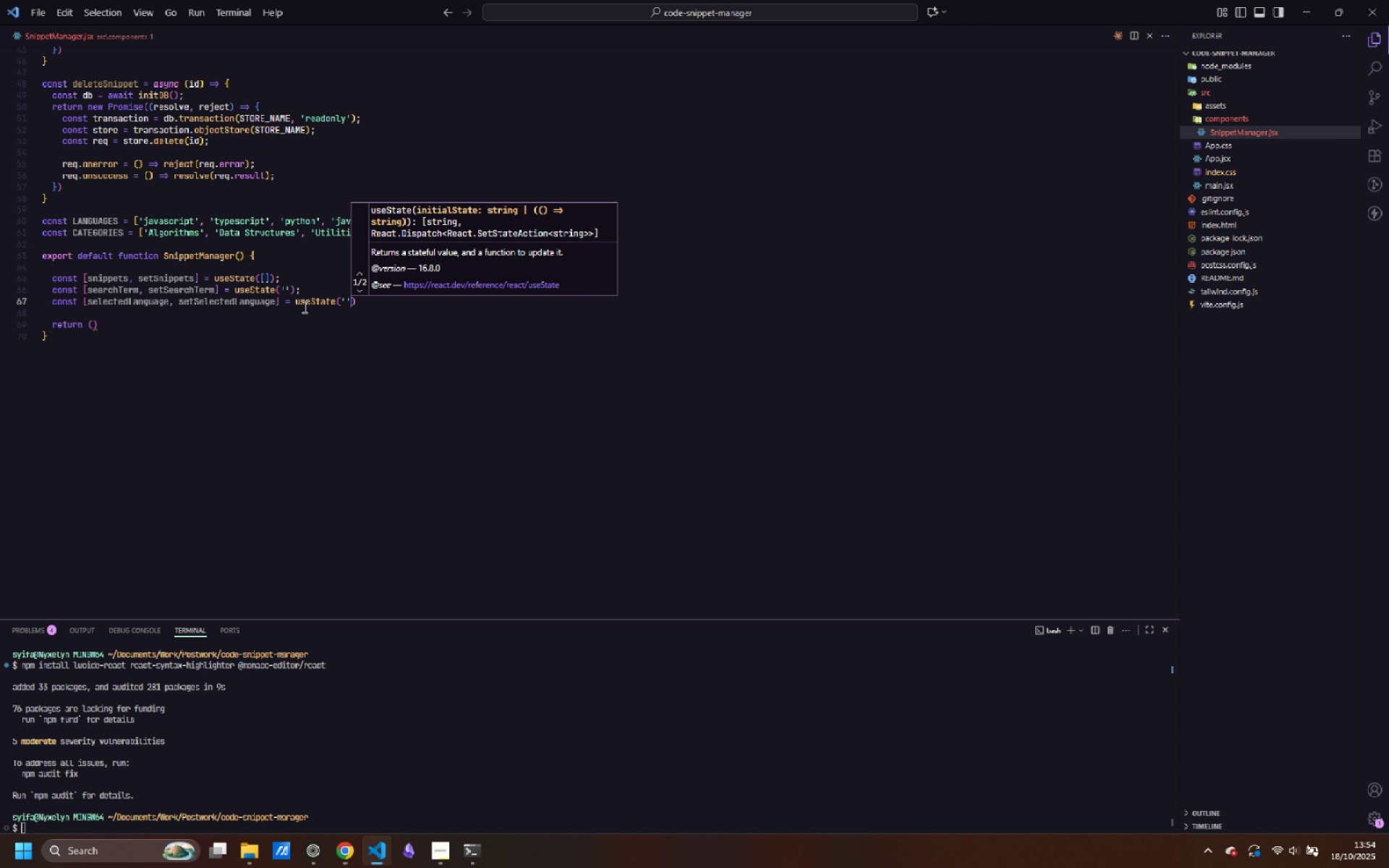 
key(ArrowRight)
 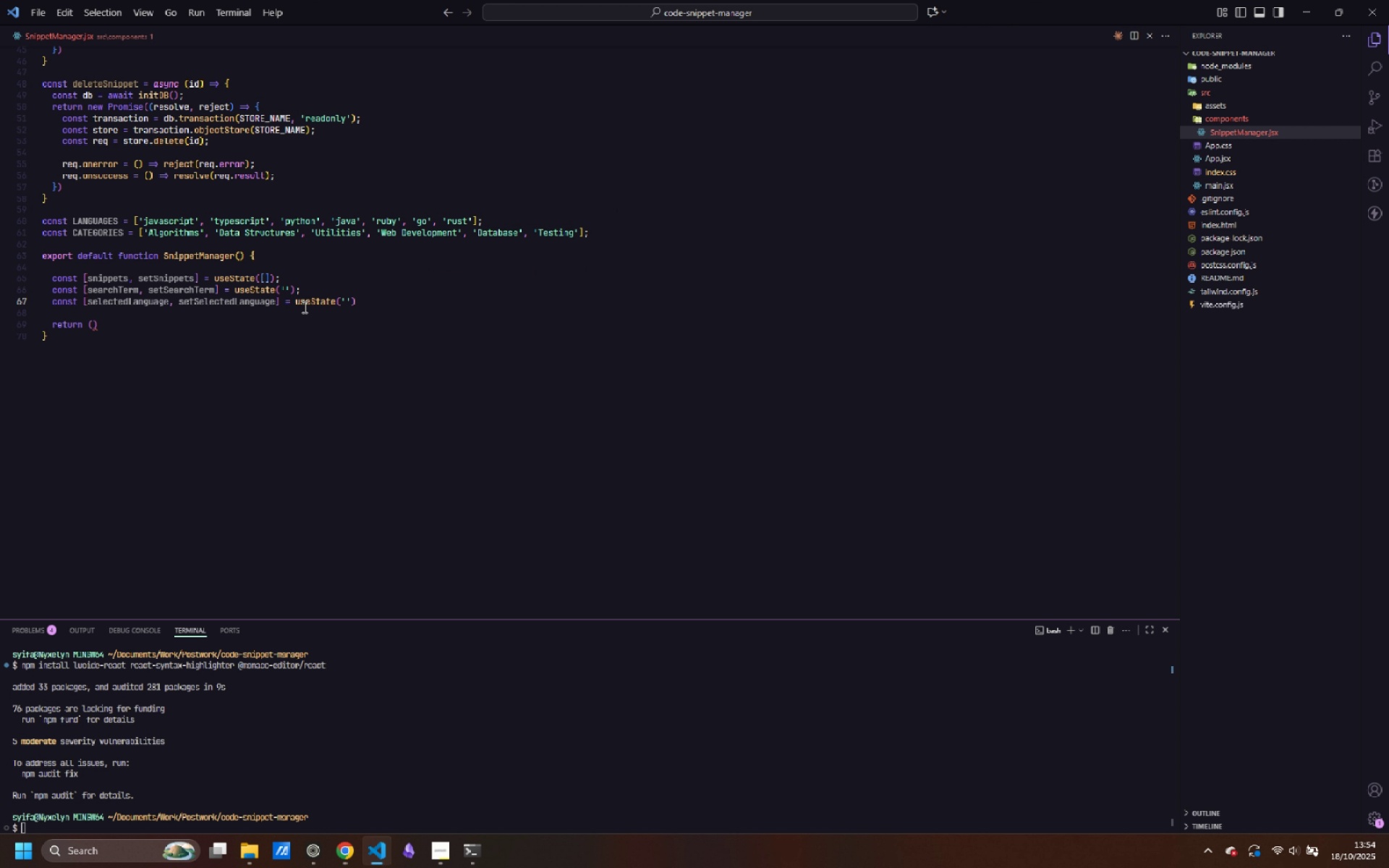 
key(Semicolon)
 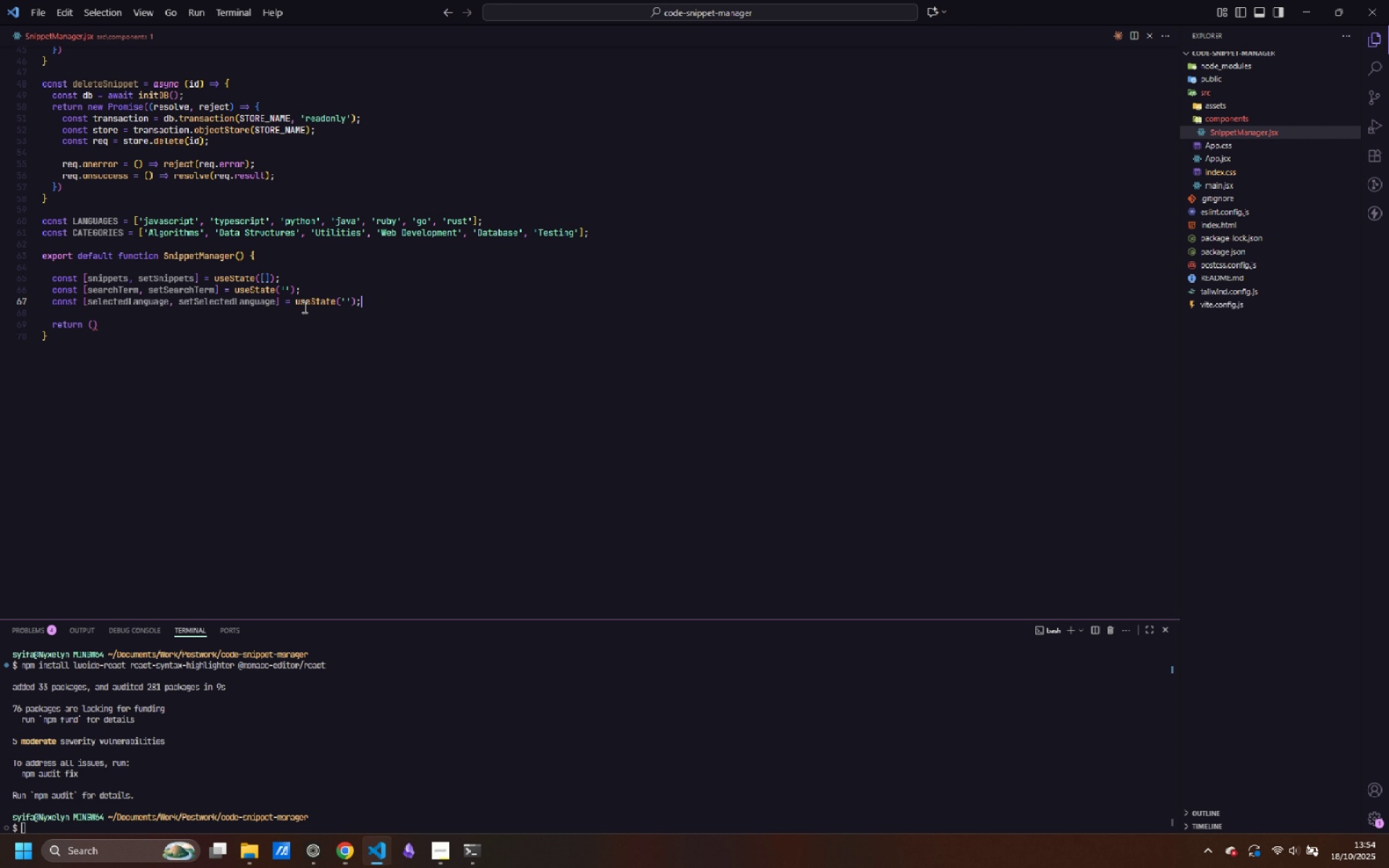 
key(ArrowLeft)
 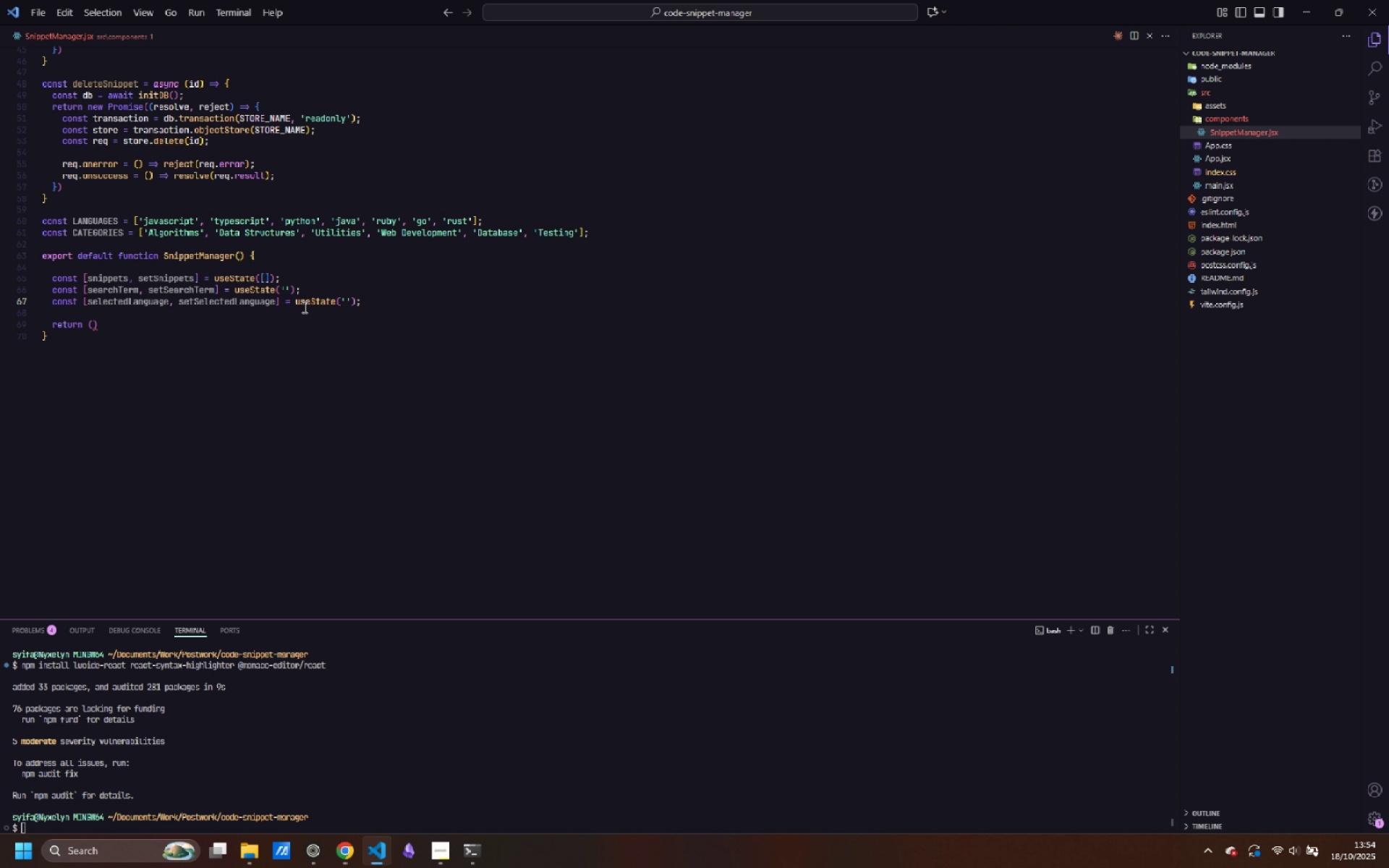 
key(ArrowRight)
 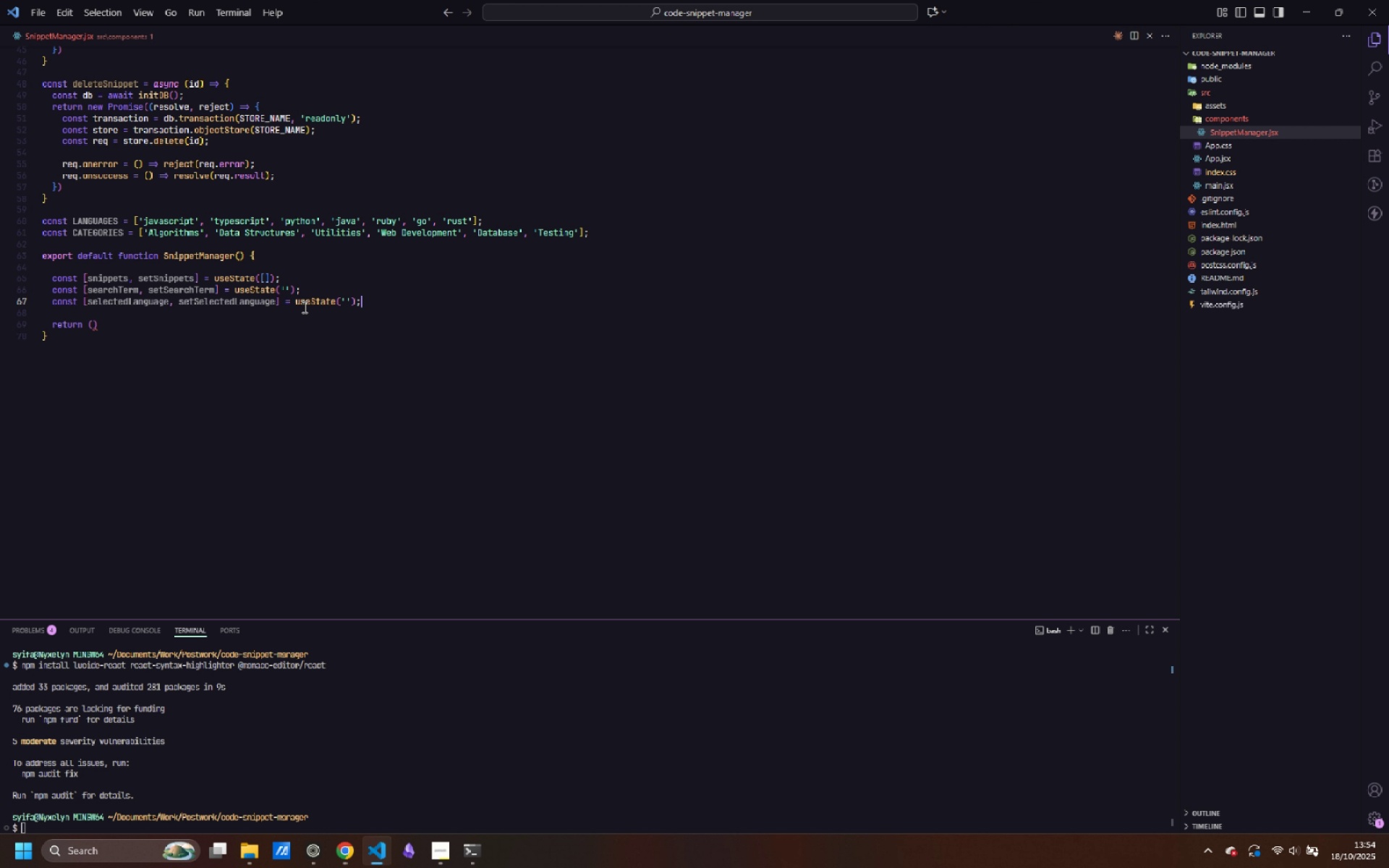 
key(ArrowLeft)
 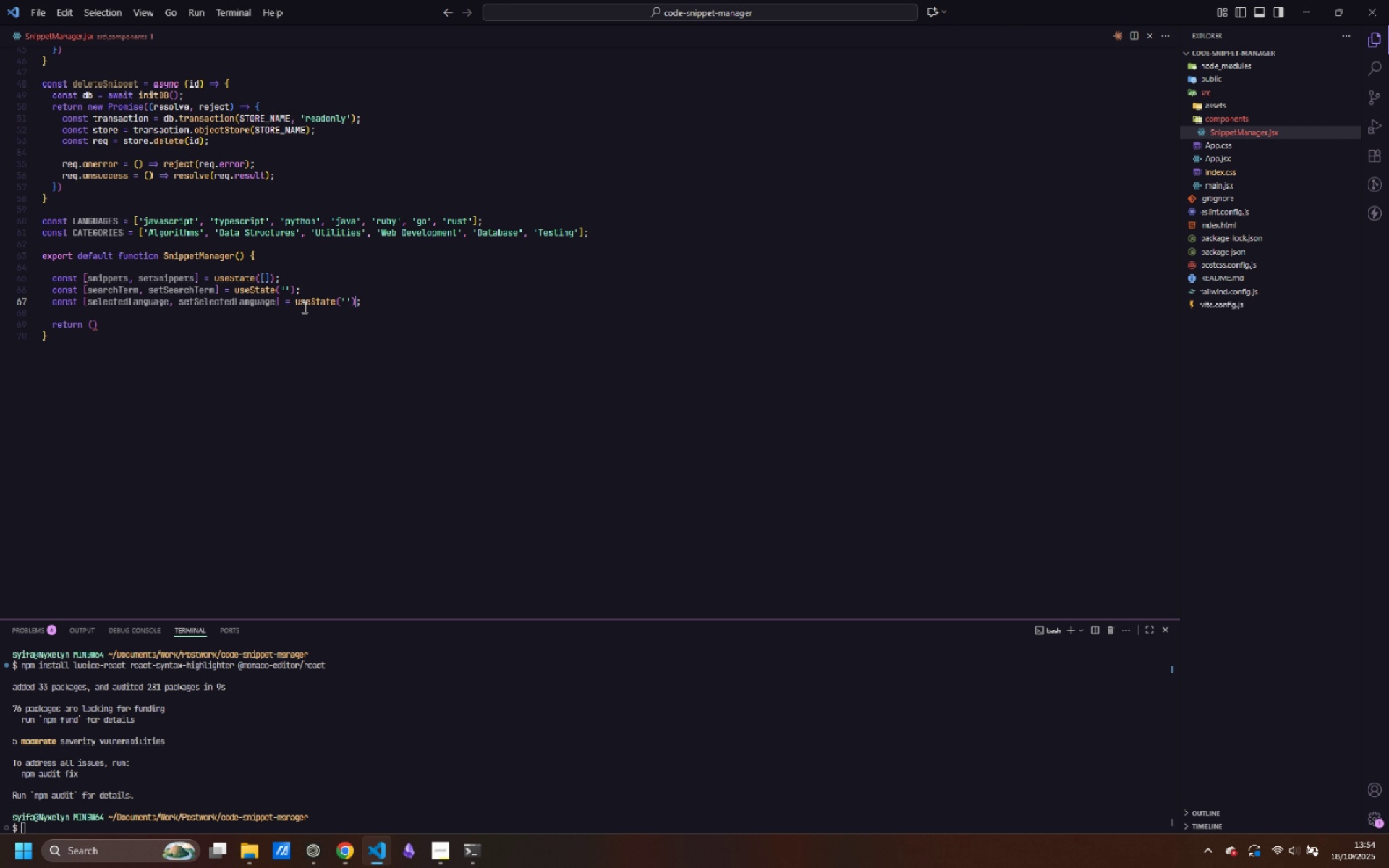 
key(ArrowLeft)
 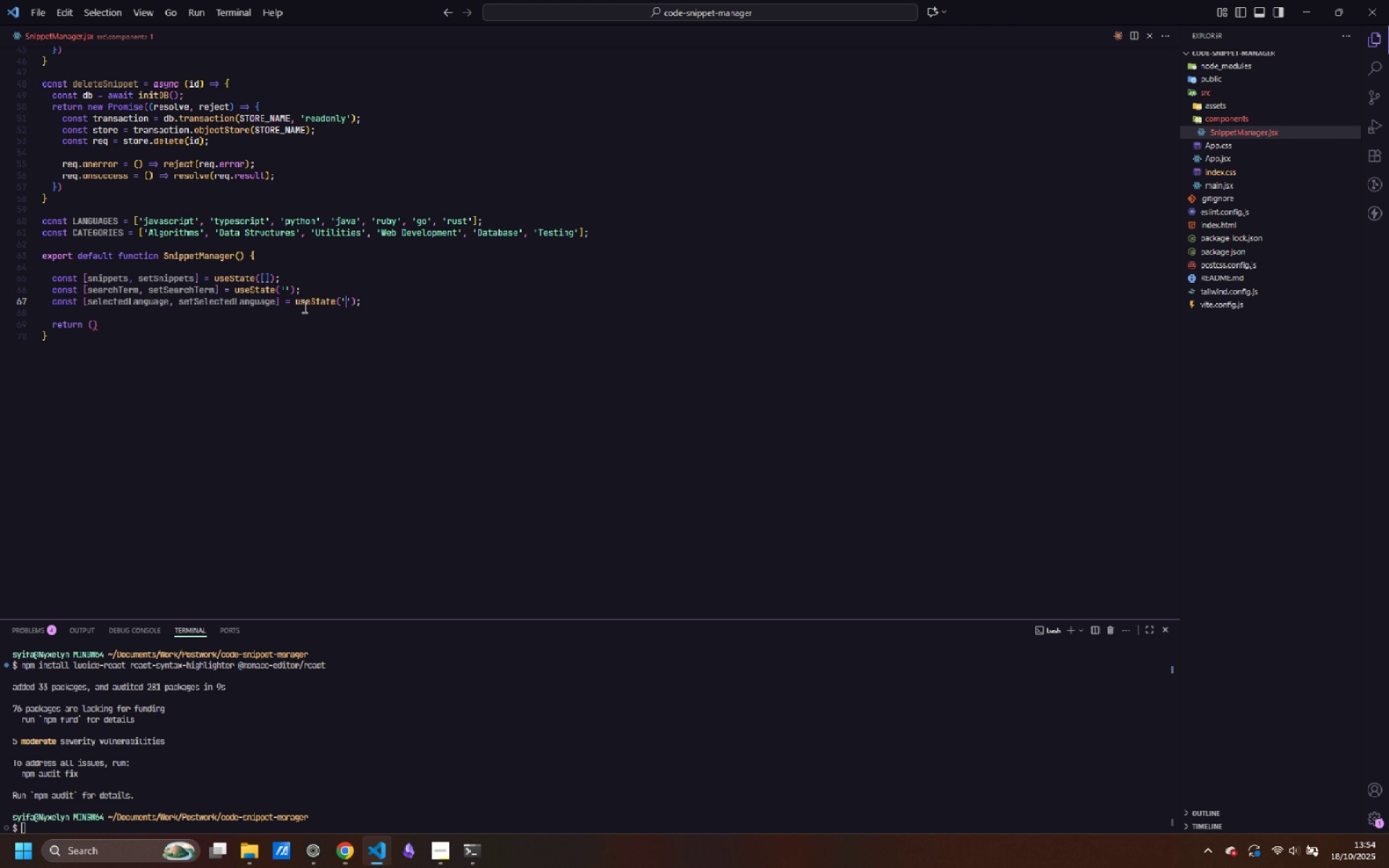 
key(ArrowLeft)
 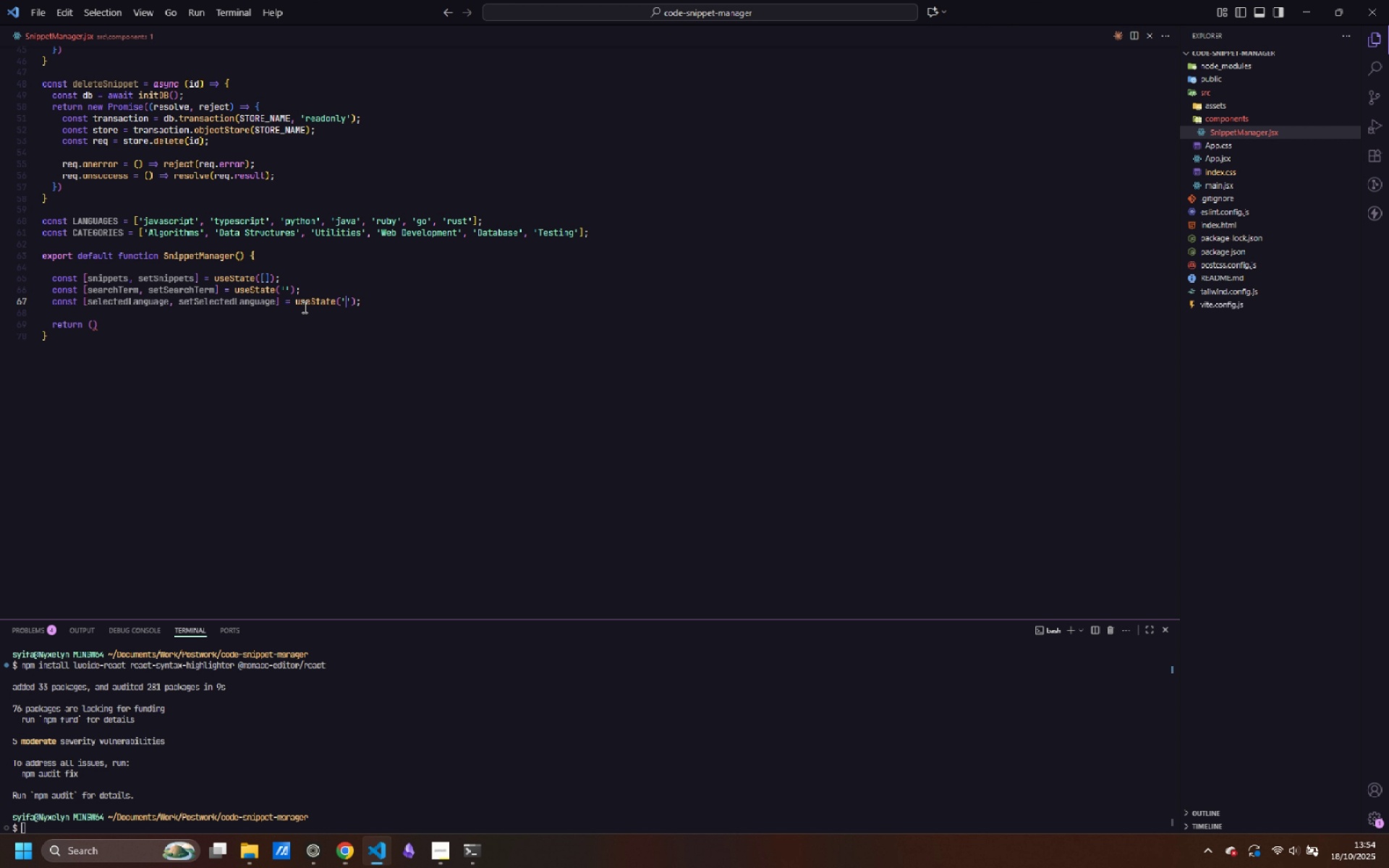 
type(all)
 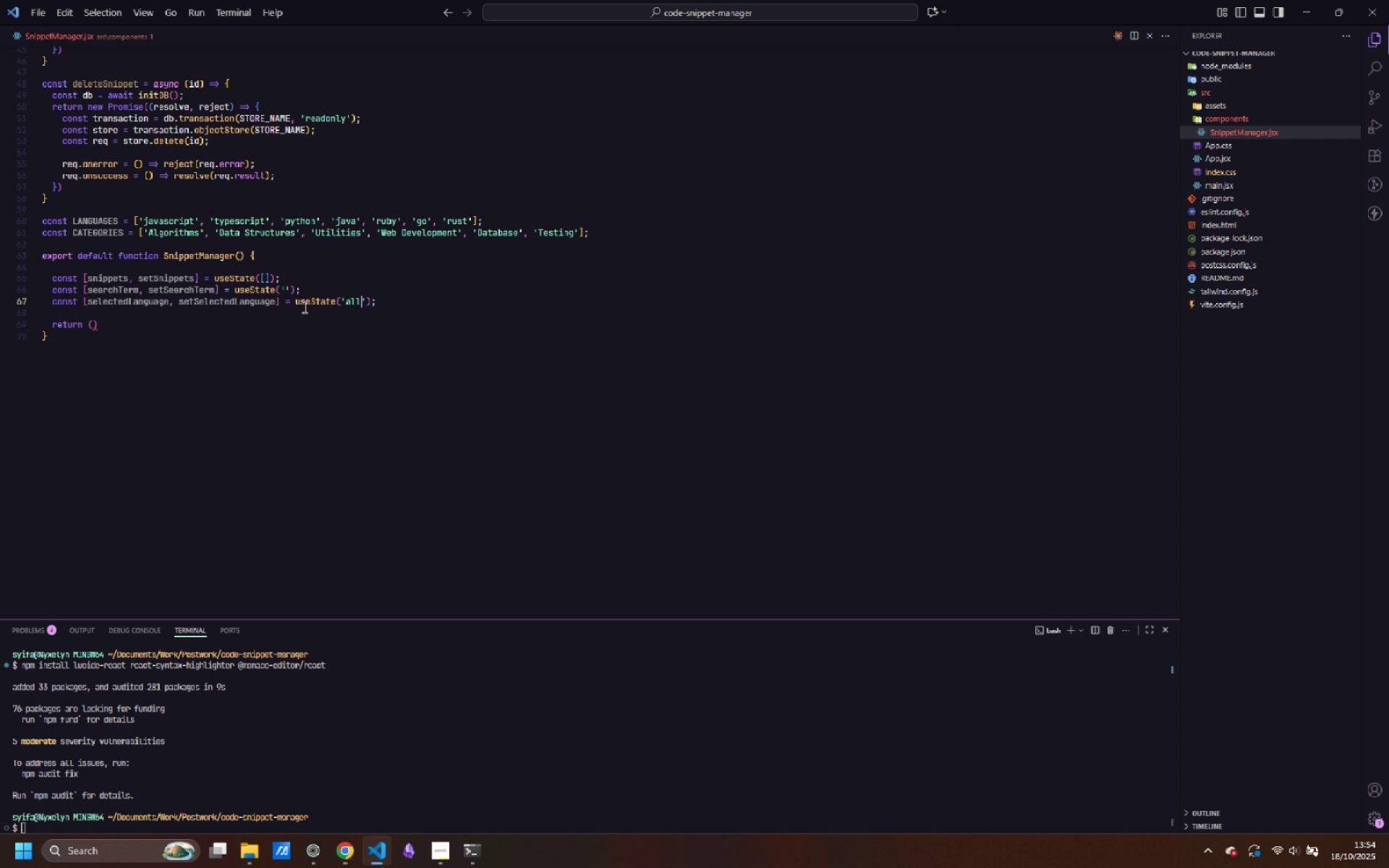 
key(ArrowRight)
 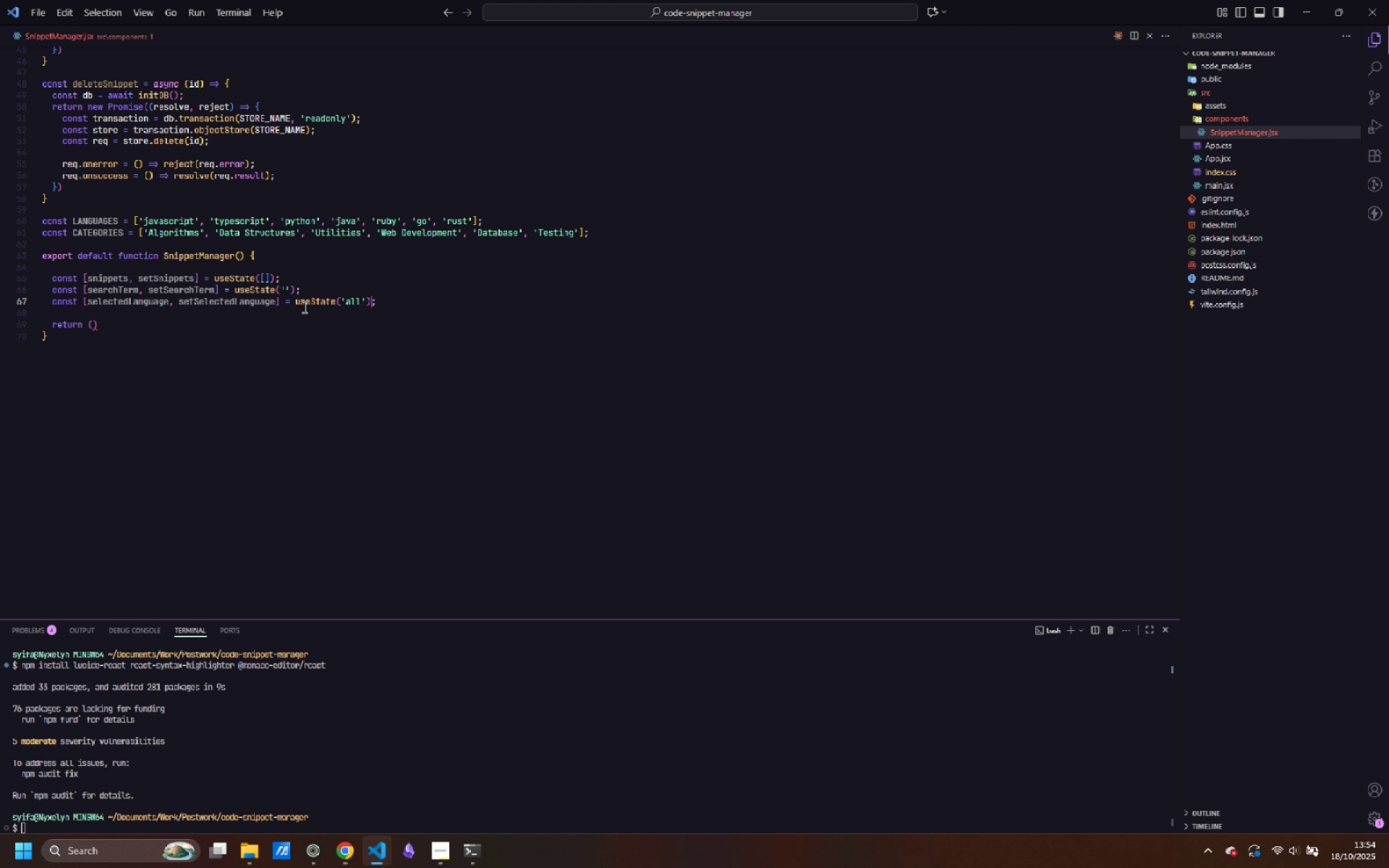 
key(ArrowRight)
 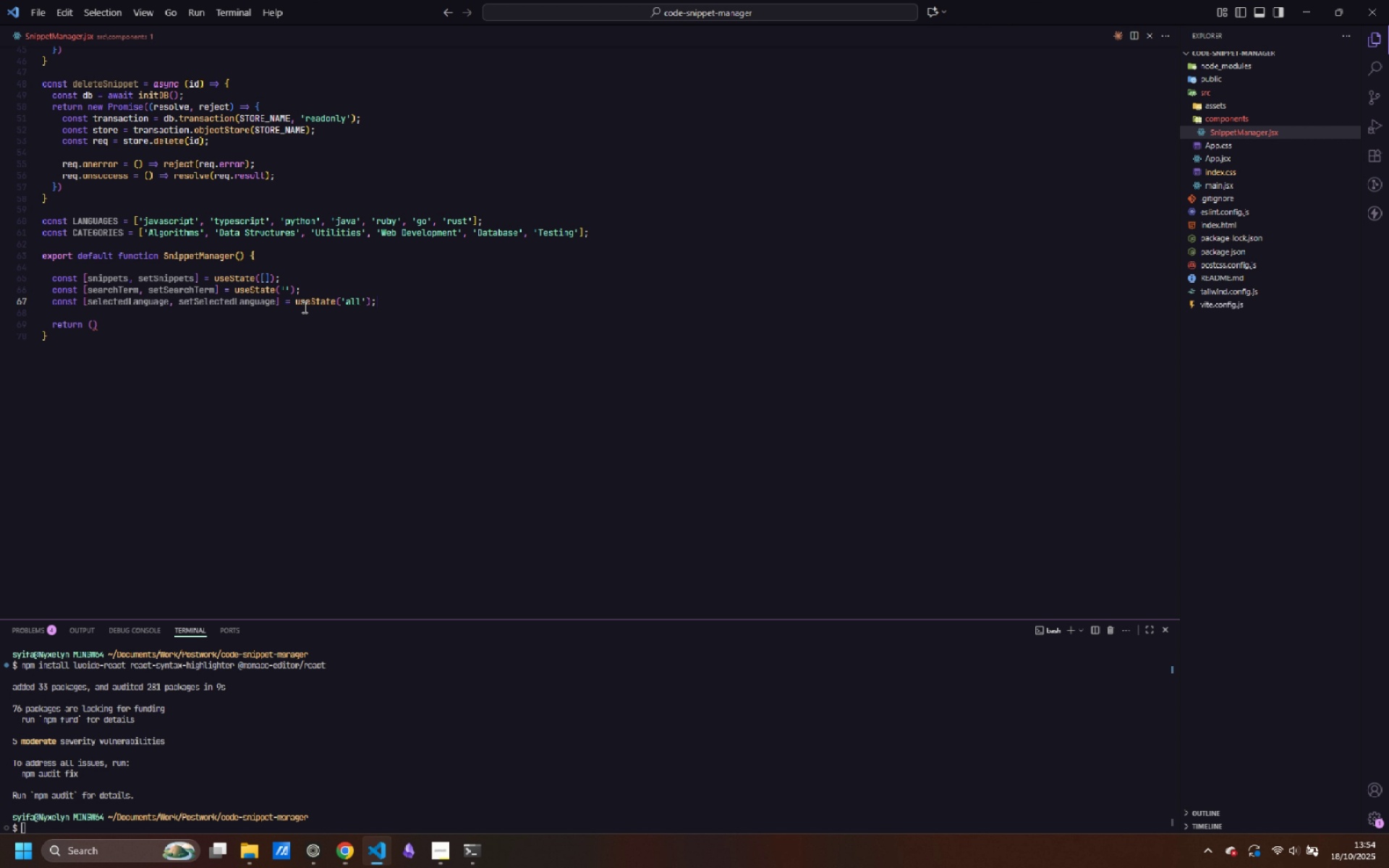 
key(ArrowRight)
 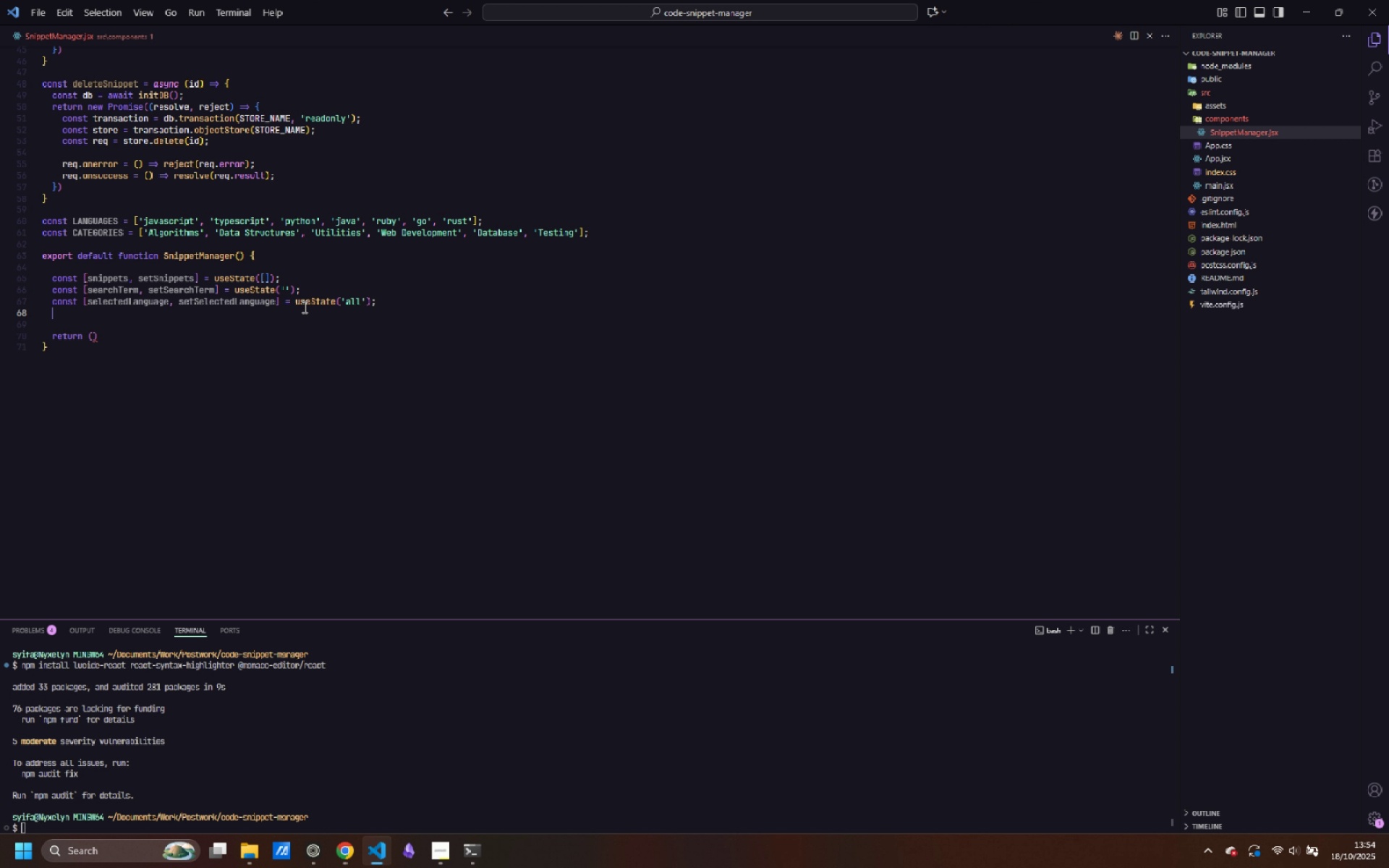 
key(Enter)
 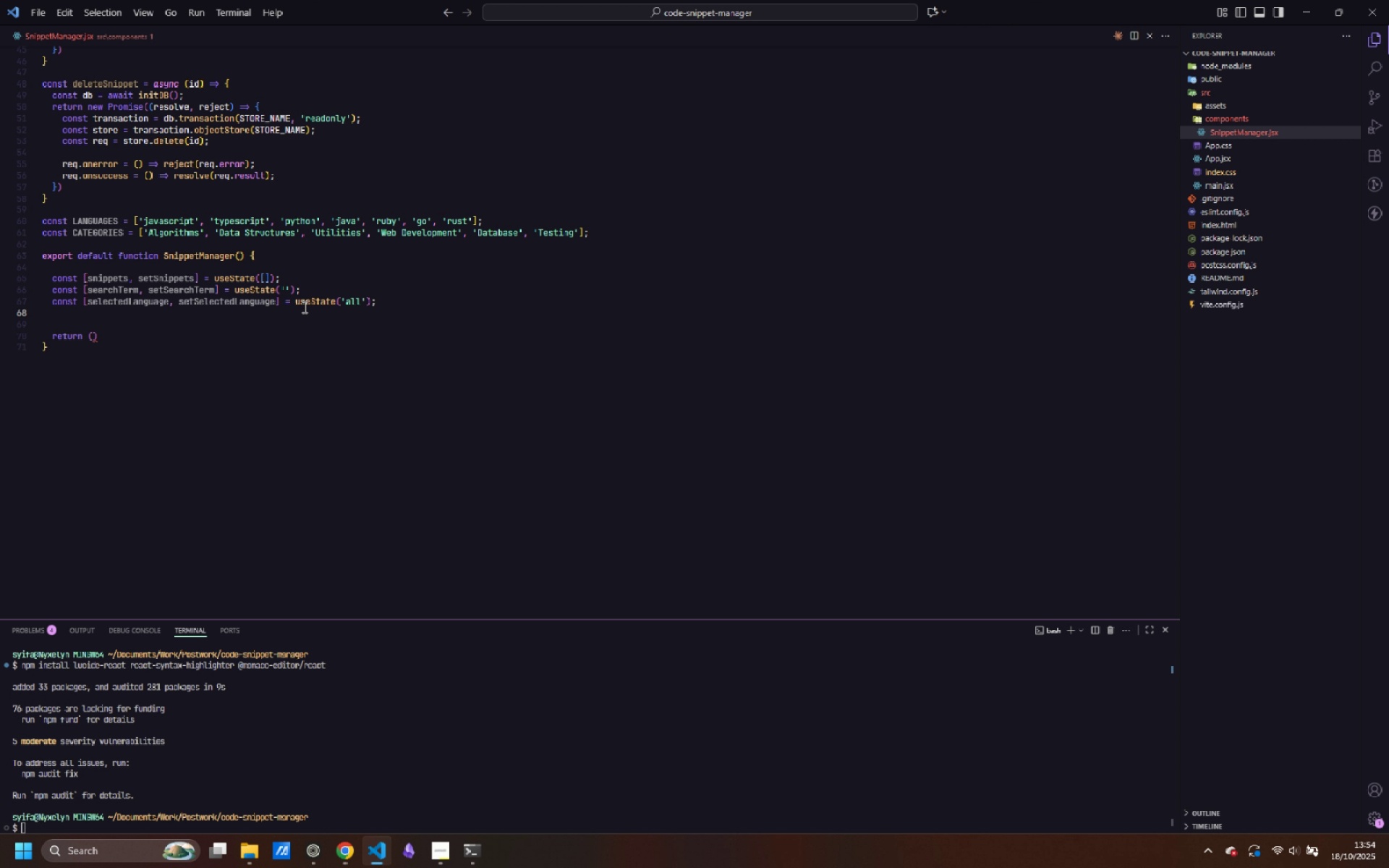 
type(const [selectedCategory, setSelectedCategory)
 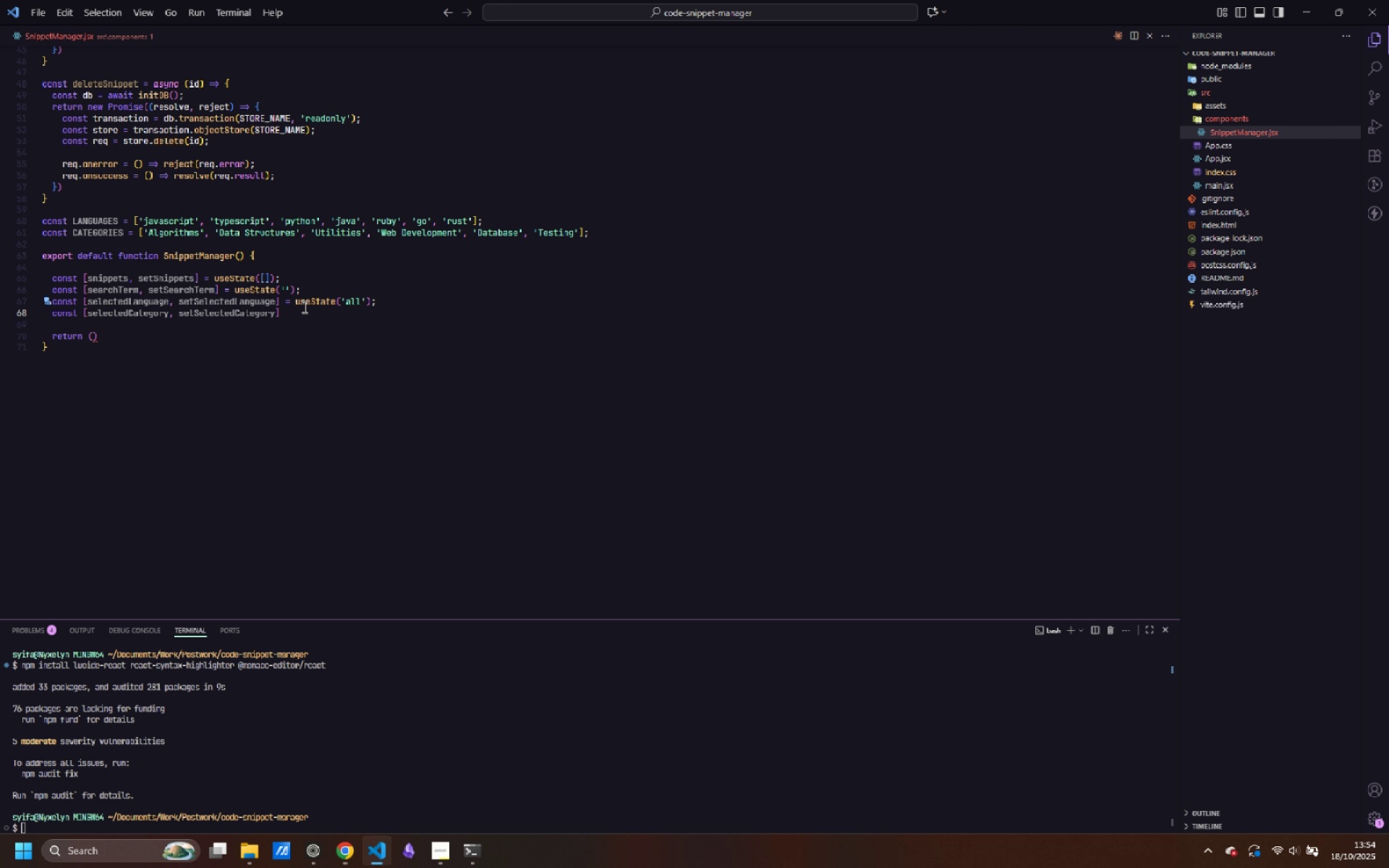 
key(ArrowRight)
 